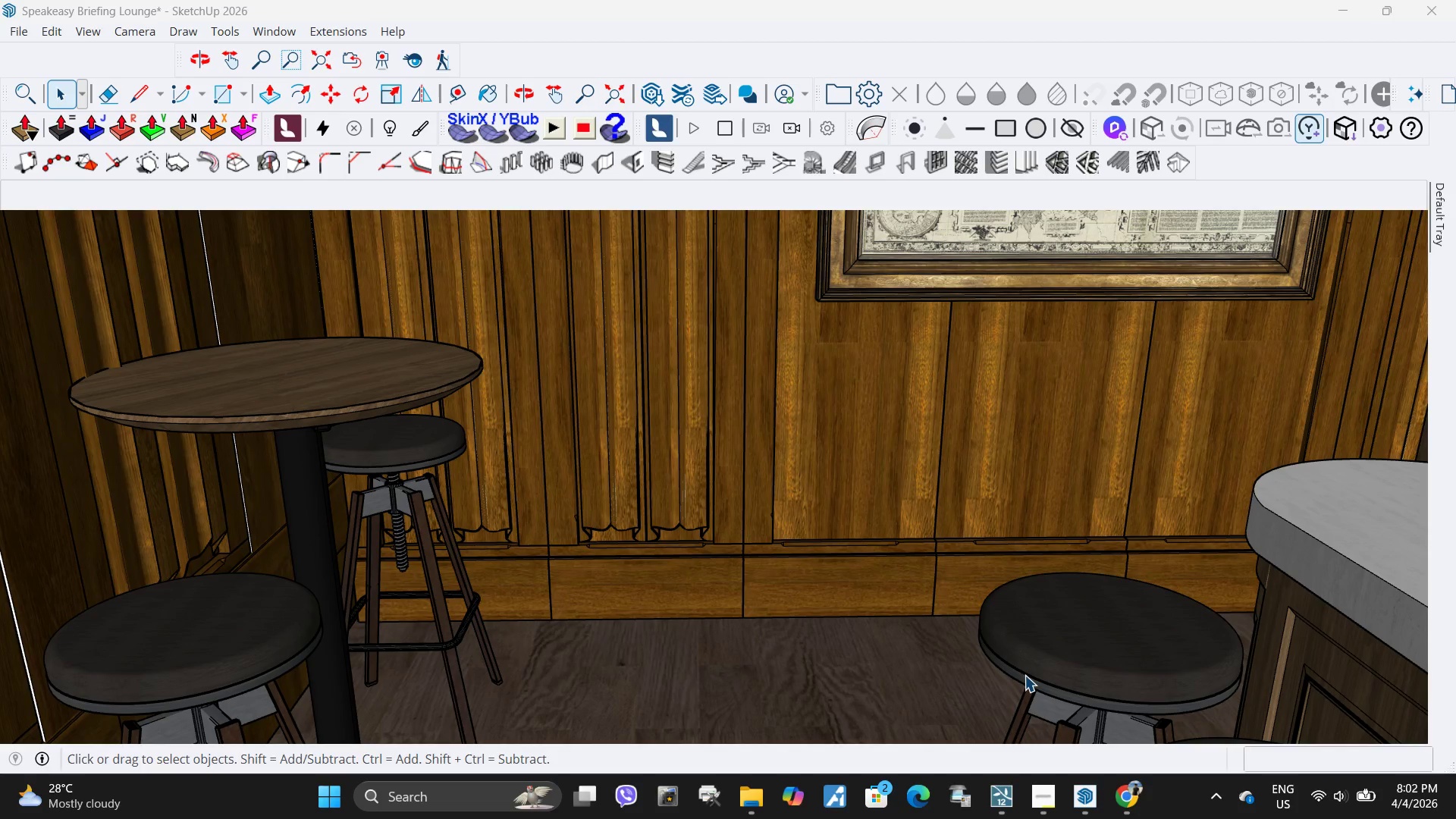 
wait(21.46)
 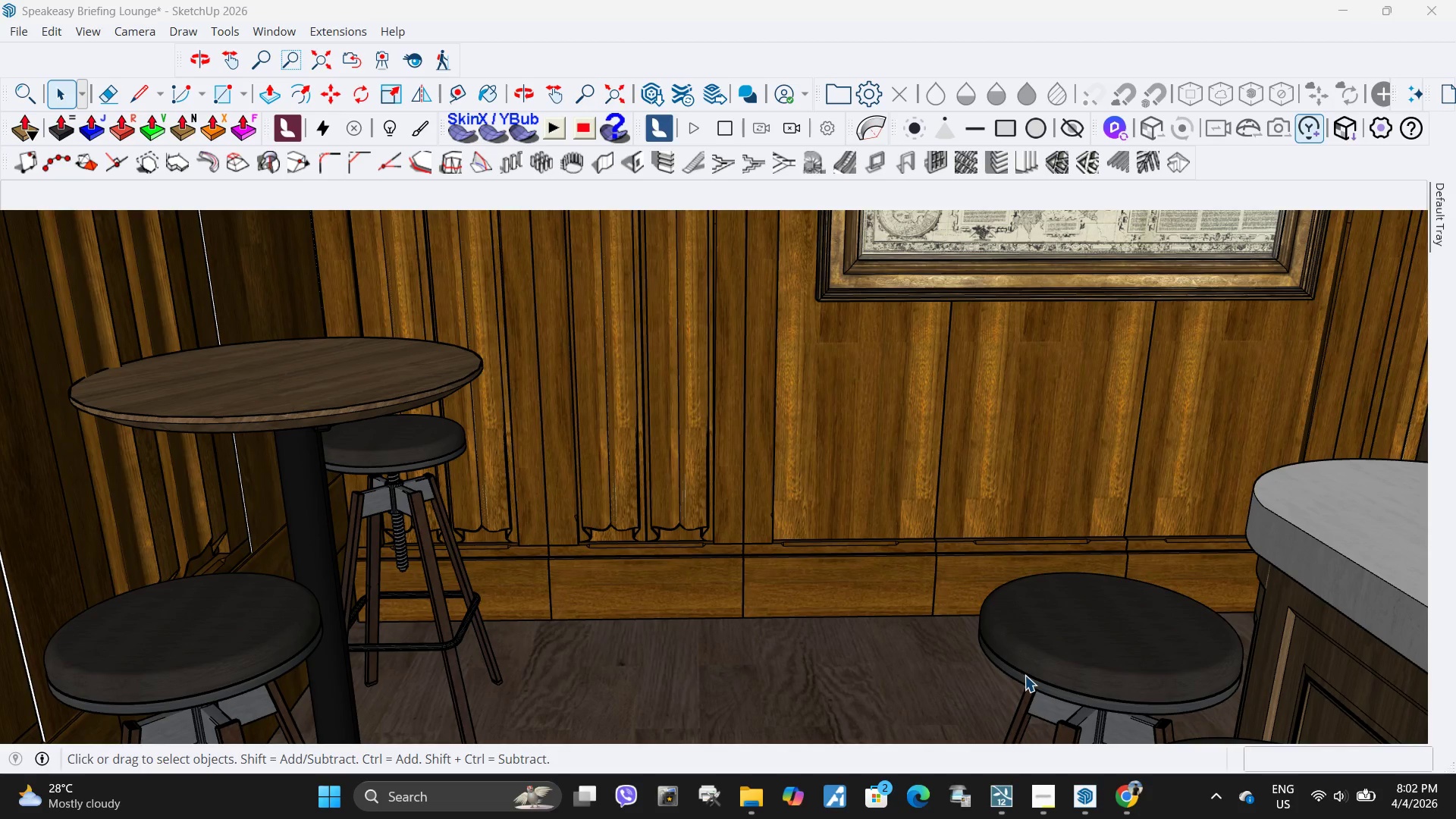 
mouse_move([1371, 714])
 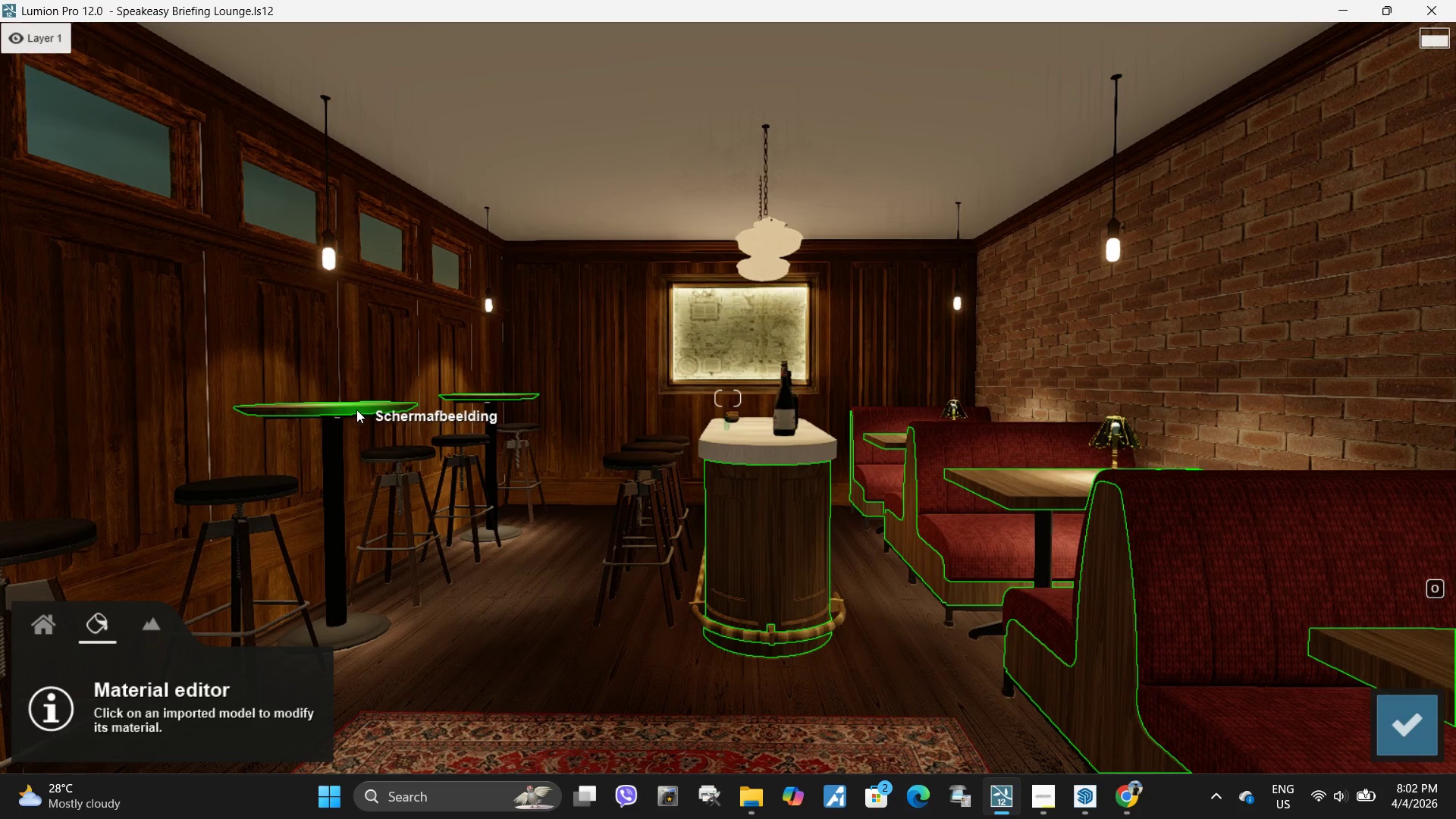 
left_click([356, 410])
 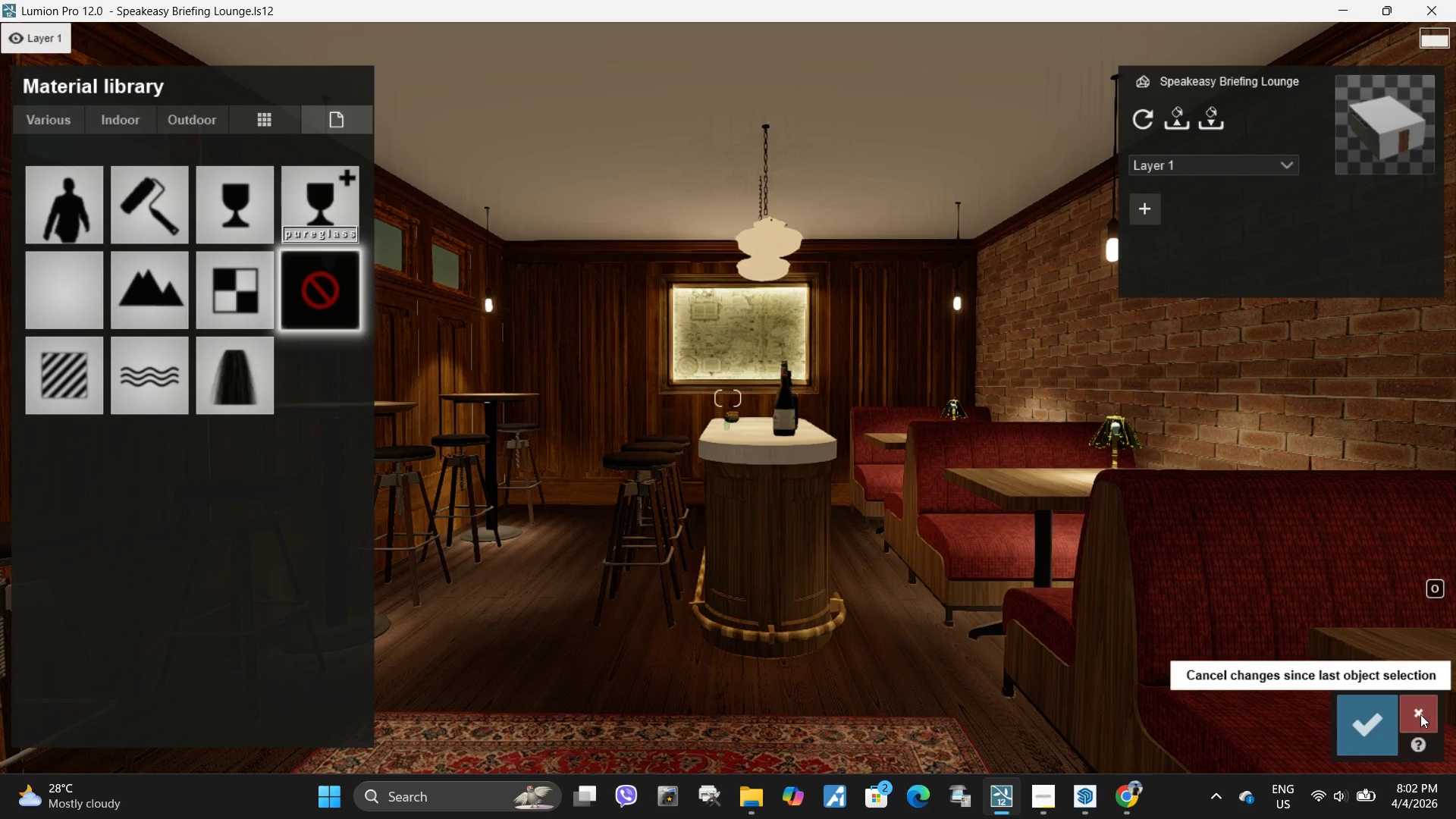 
left_click([1420, 714])
 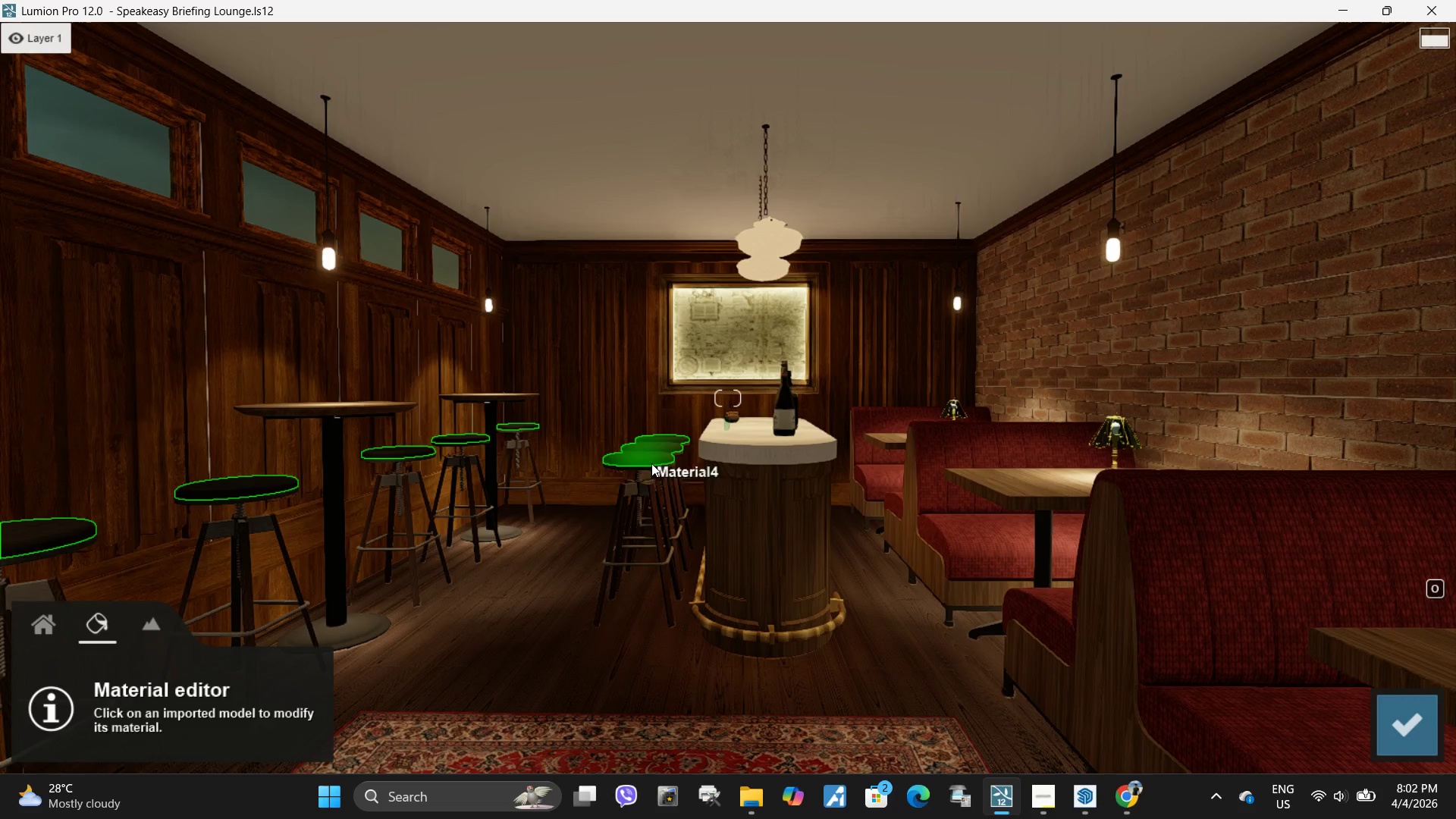 
left_click([655, 461])
 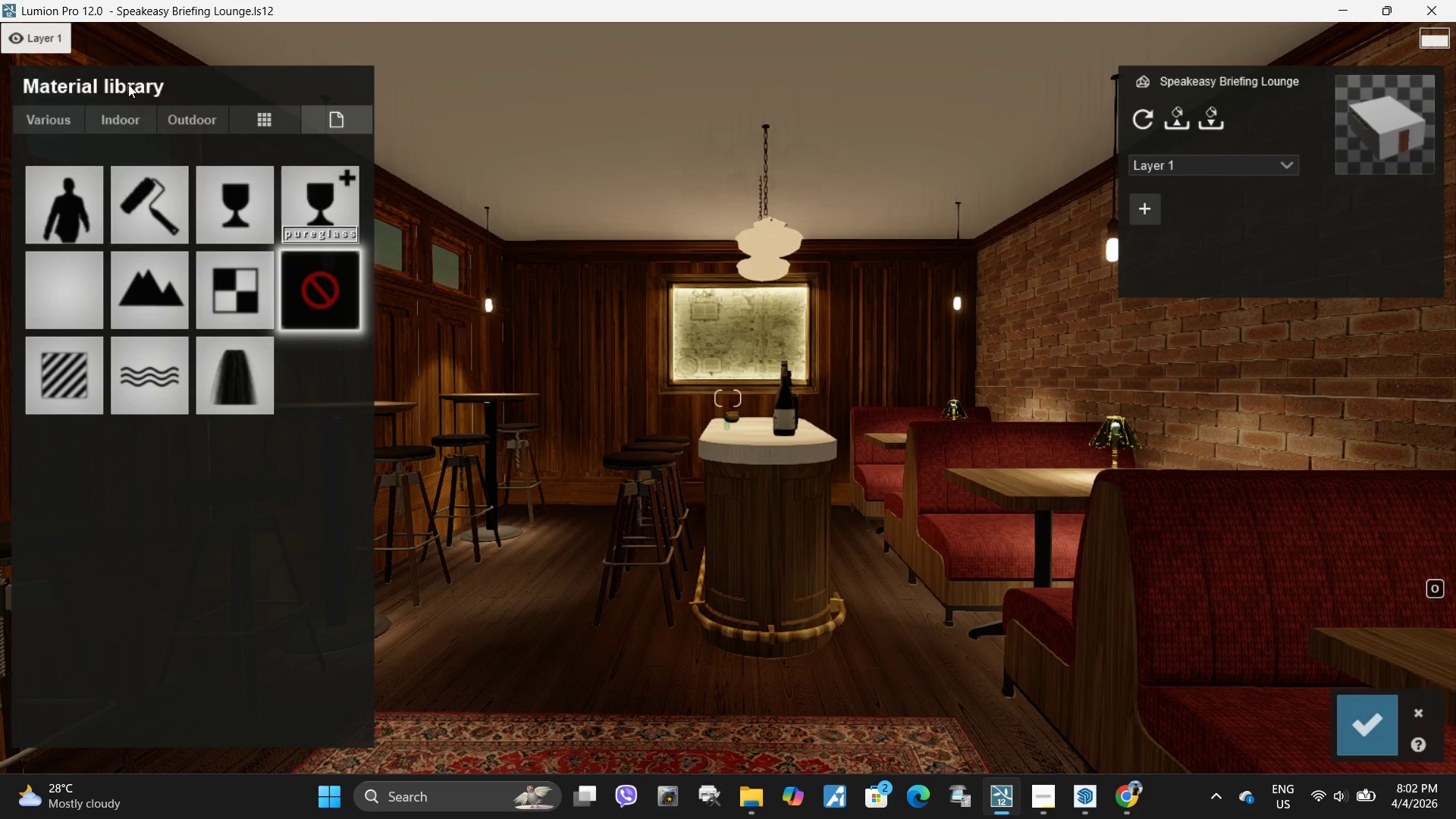 
left_click([129, 116])
 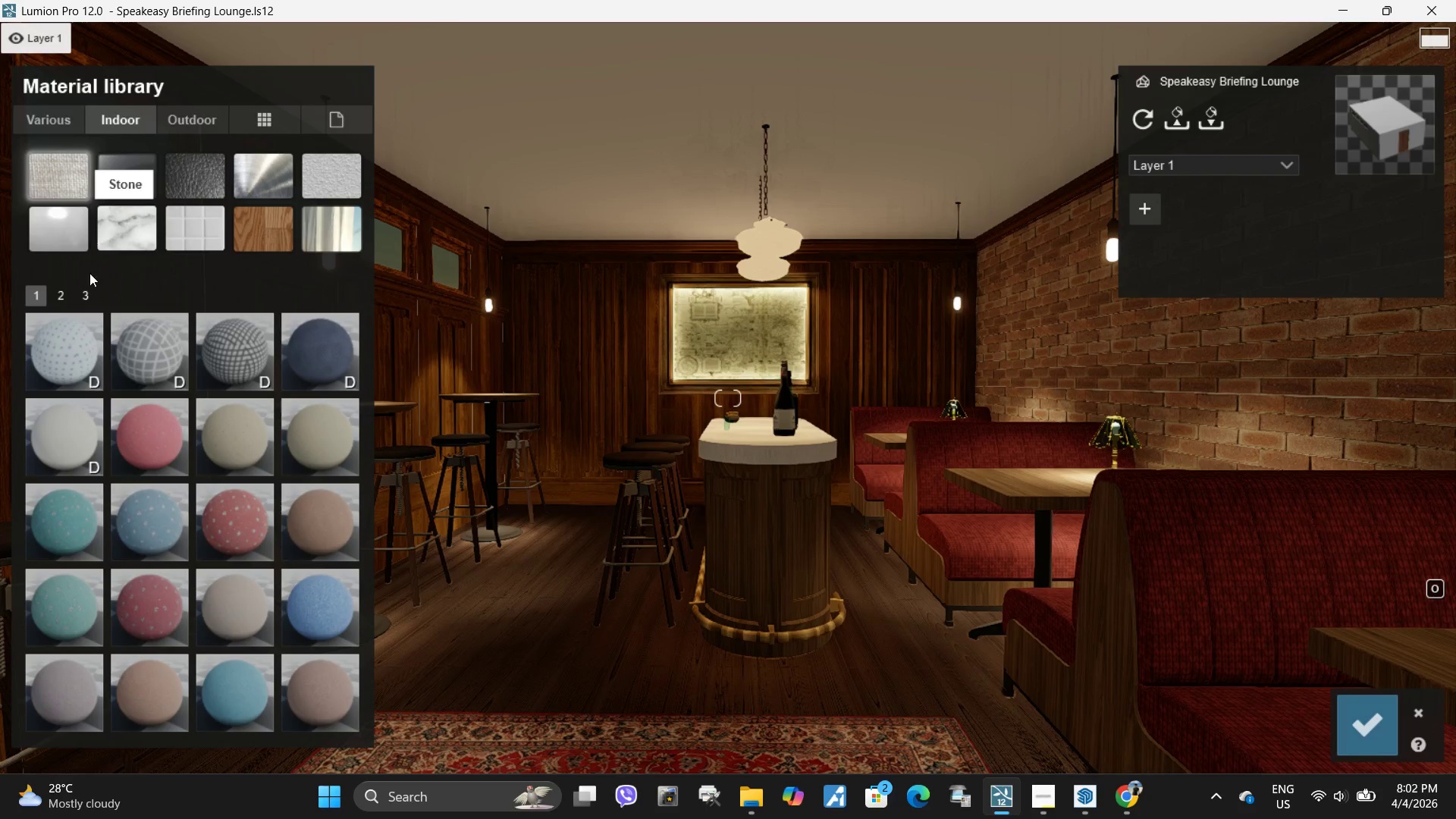 
left_click([76, 294])
 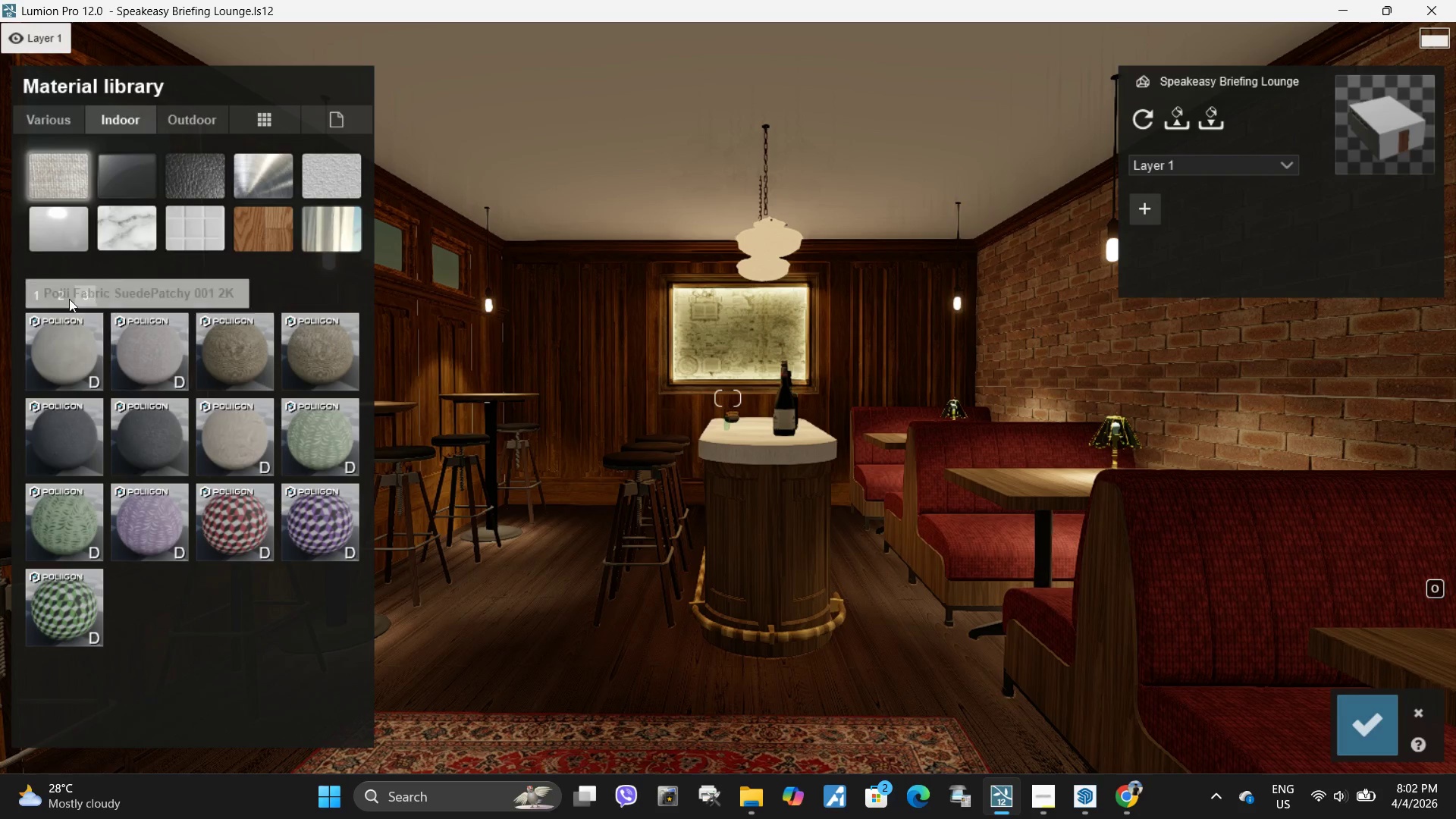 
left_click([59, 297])
 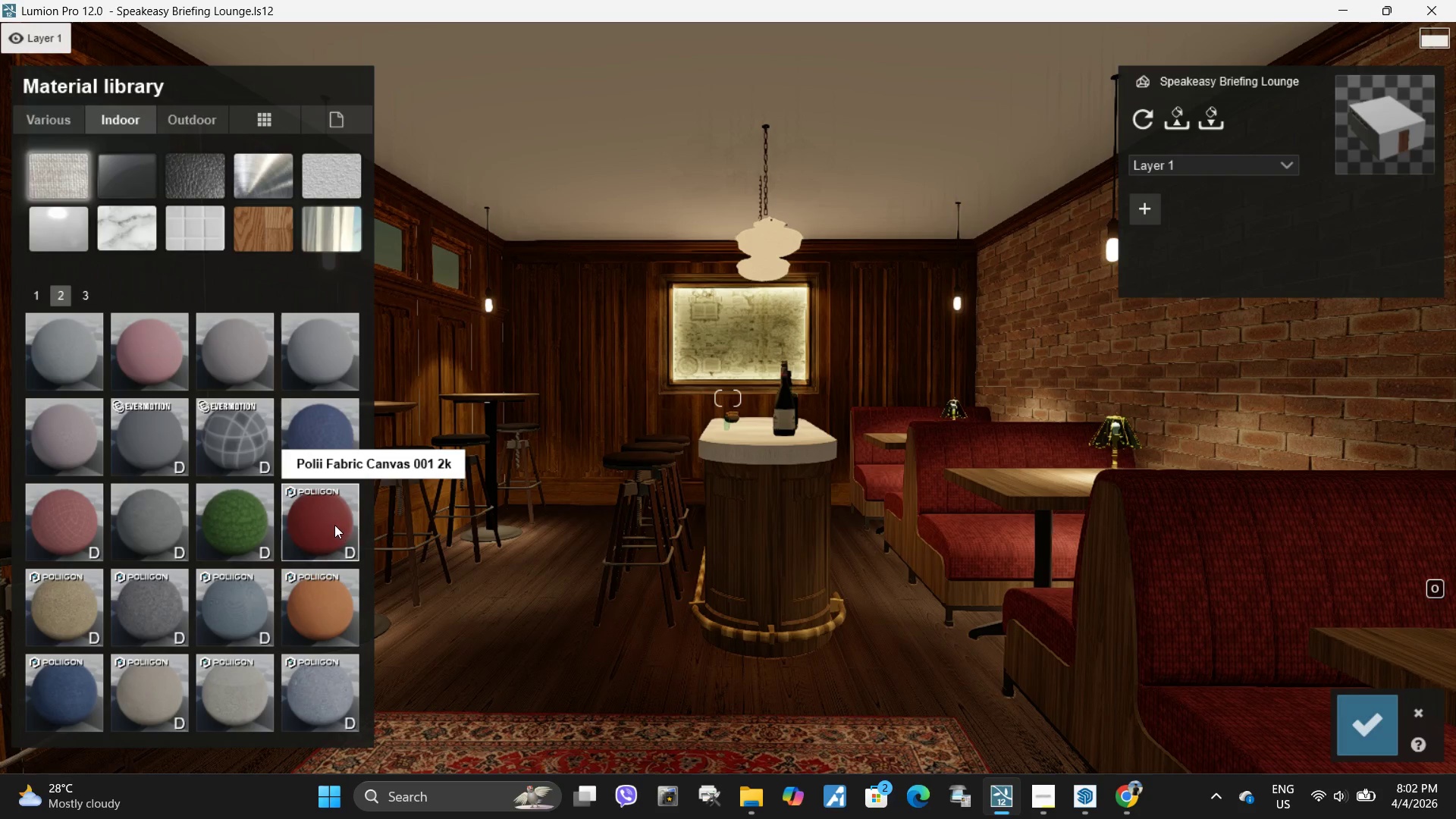 
left_click([331, 526])
 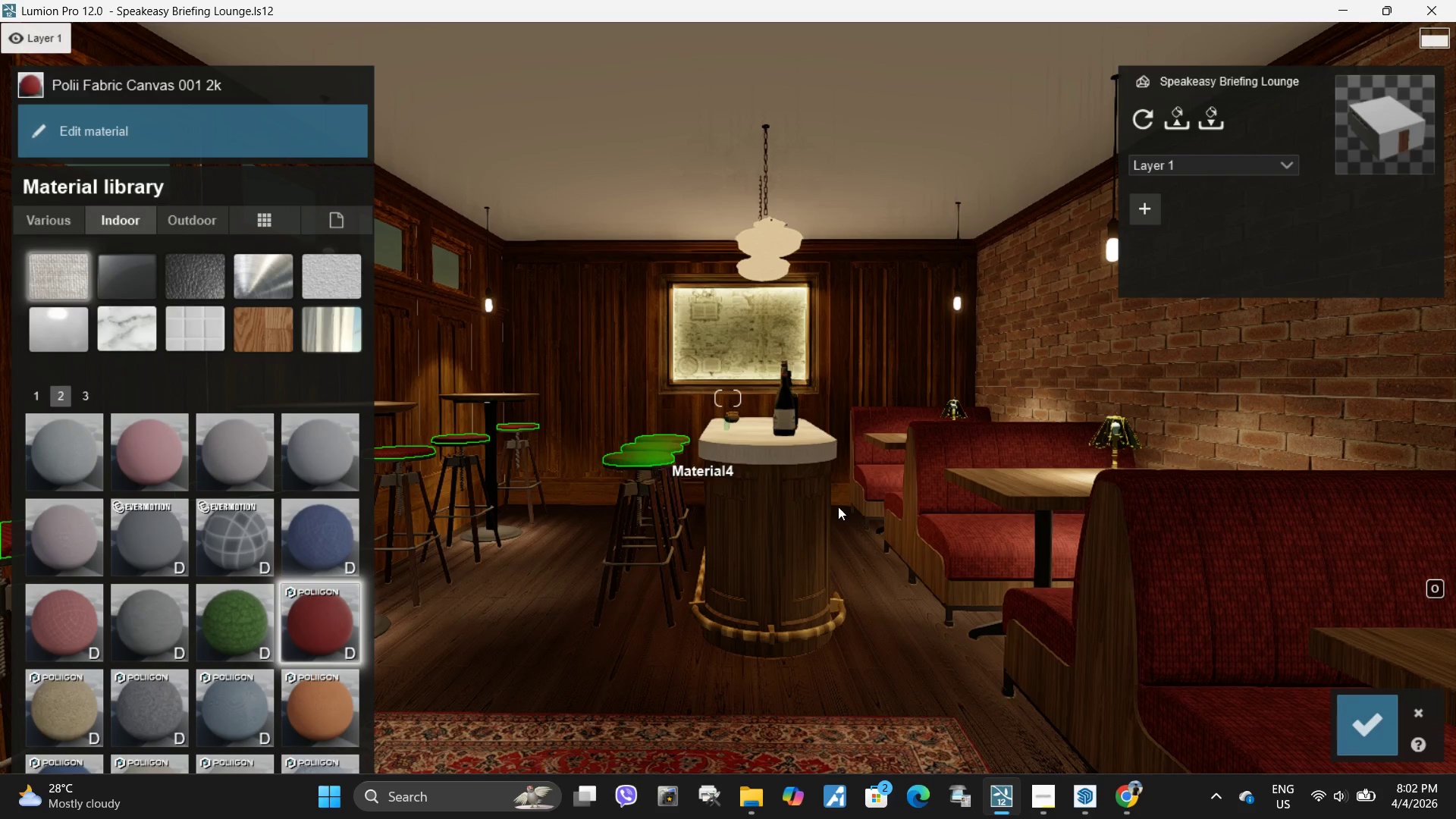 
left_click([995, 548])
 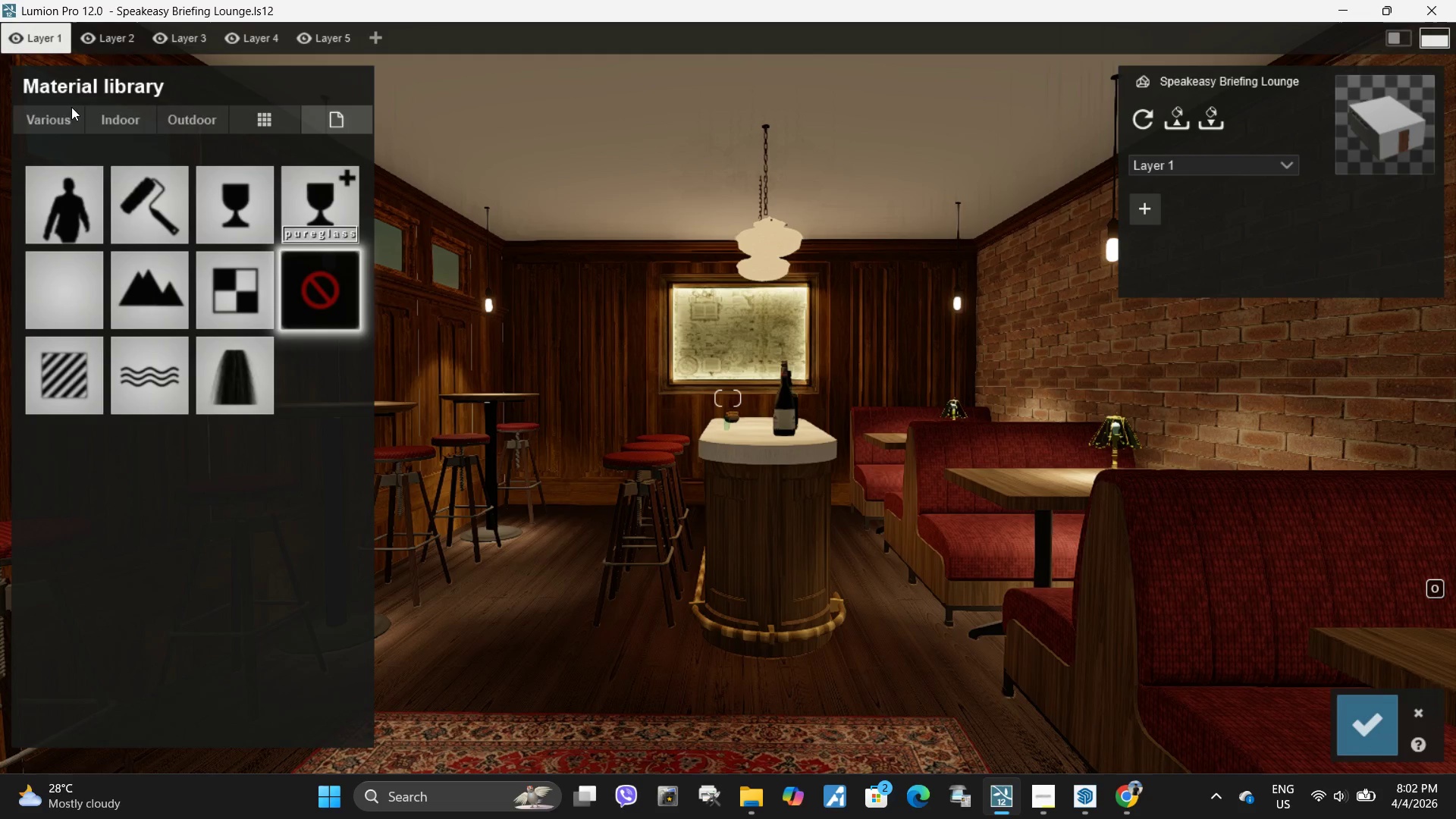 
left_click([100, 119])
 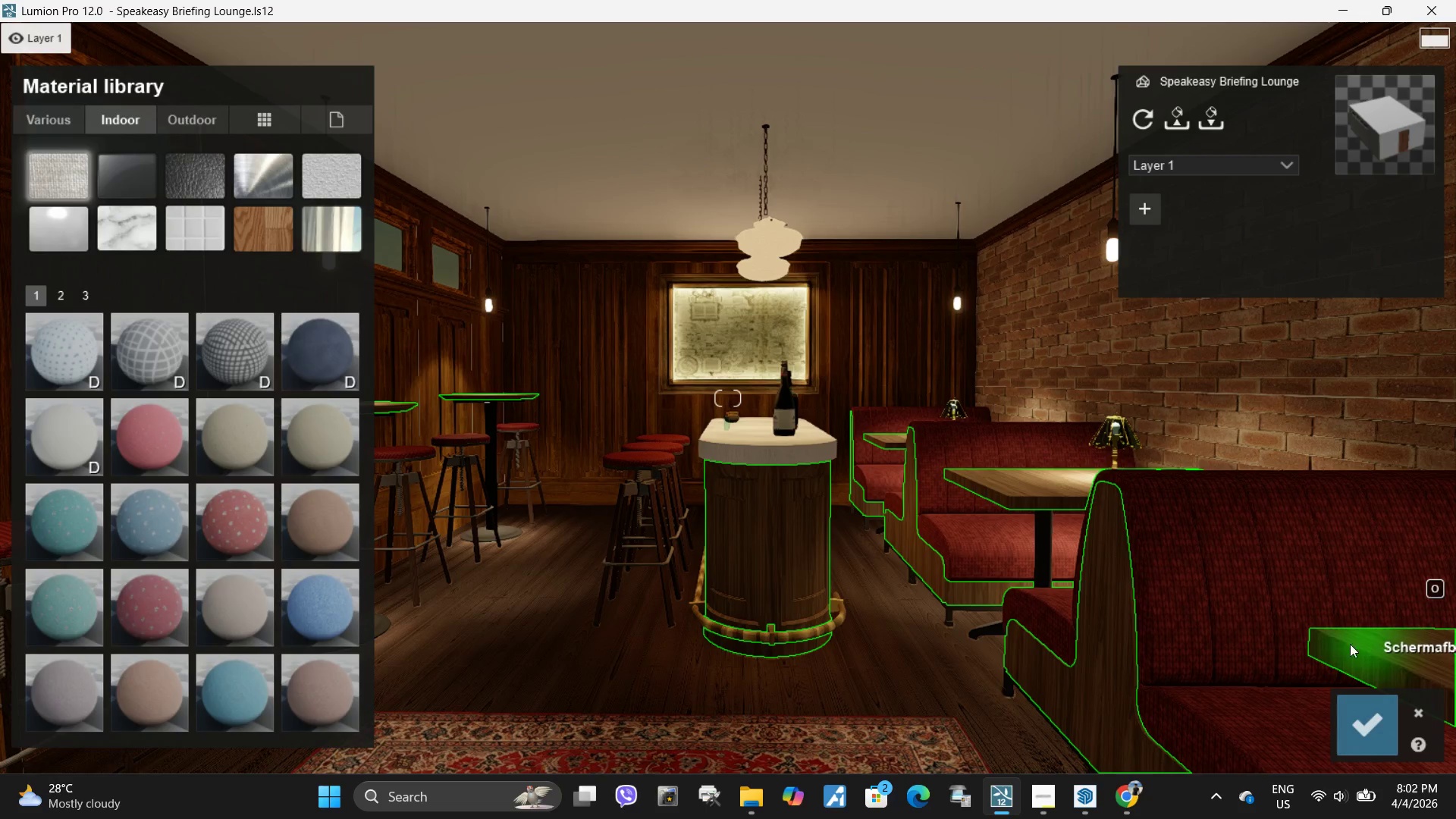 
left_click([1360, 726])
 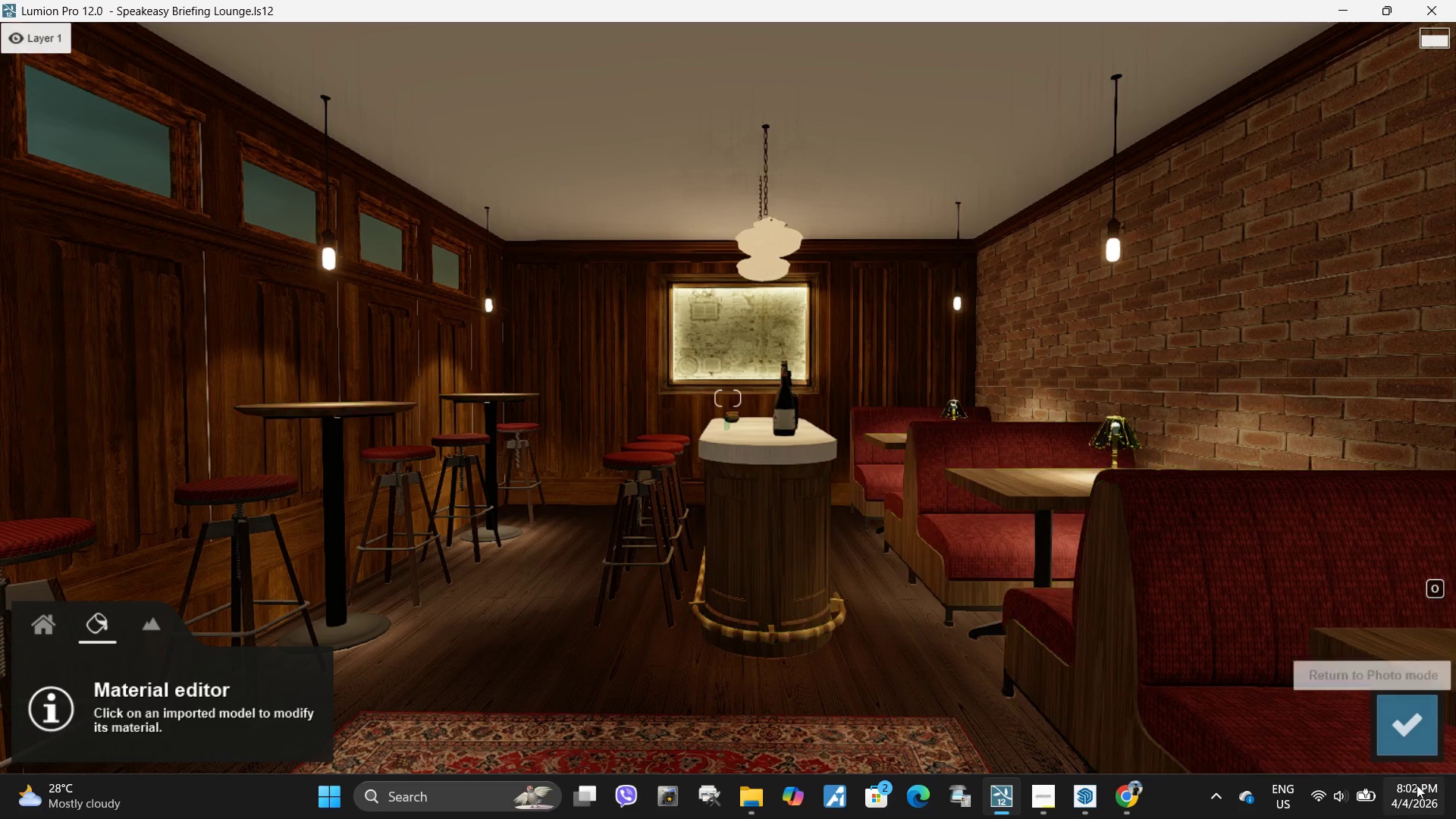 
left_click([1413, 726])
 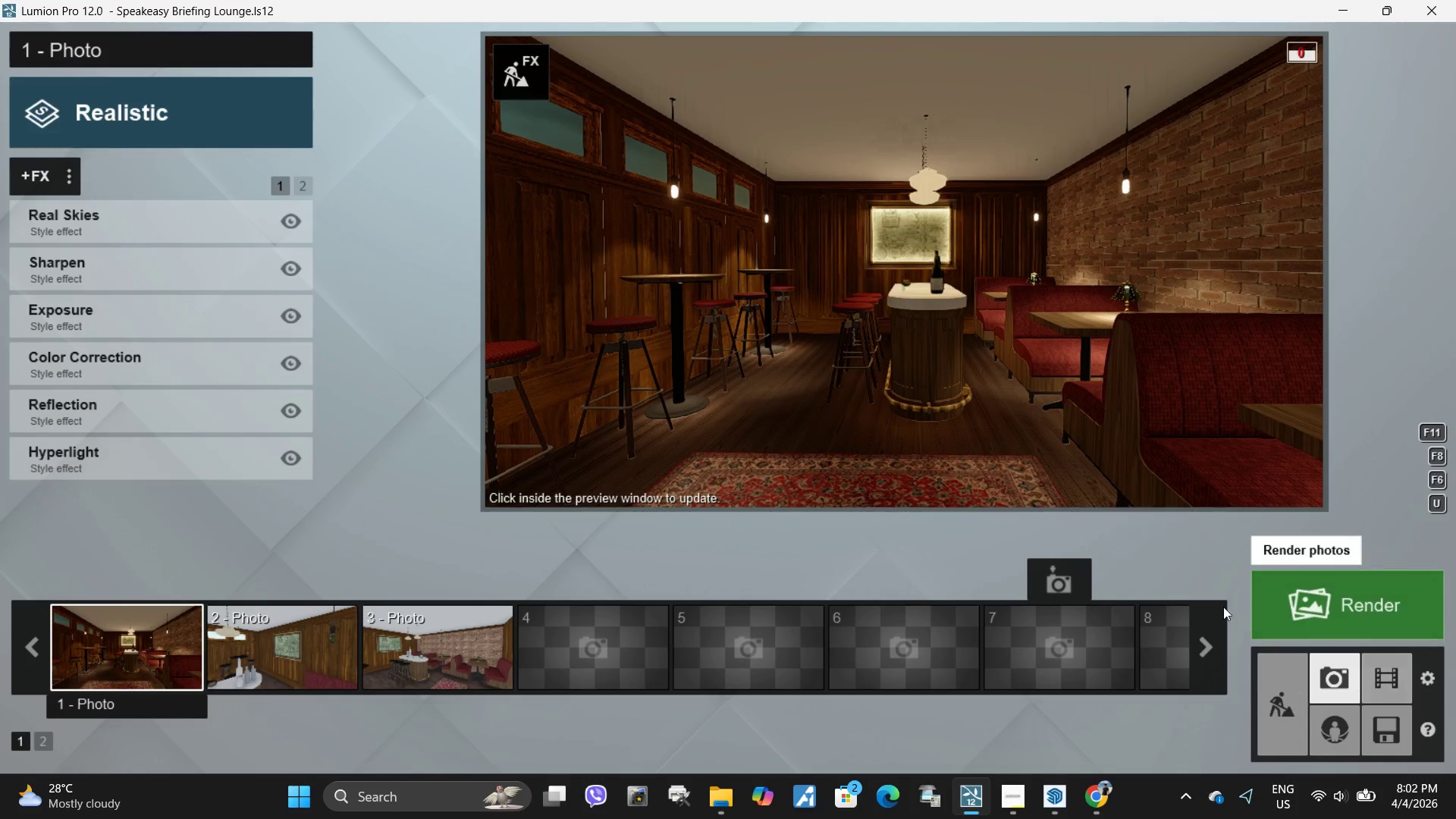 
left_click([921, 409])
 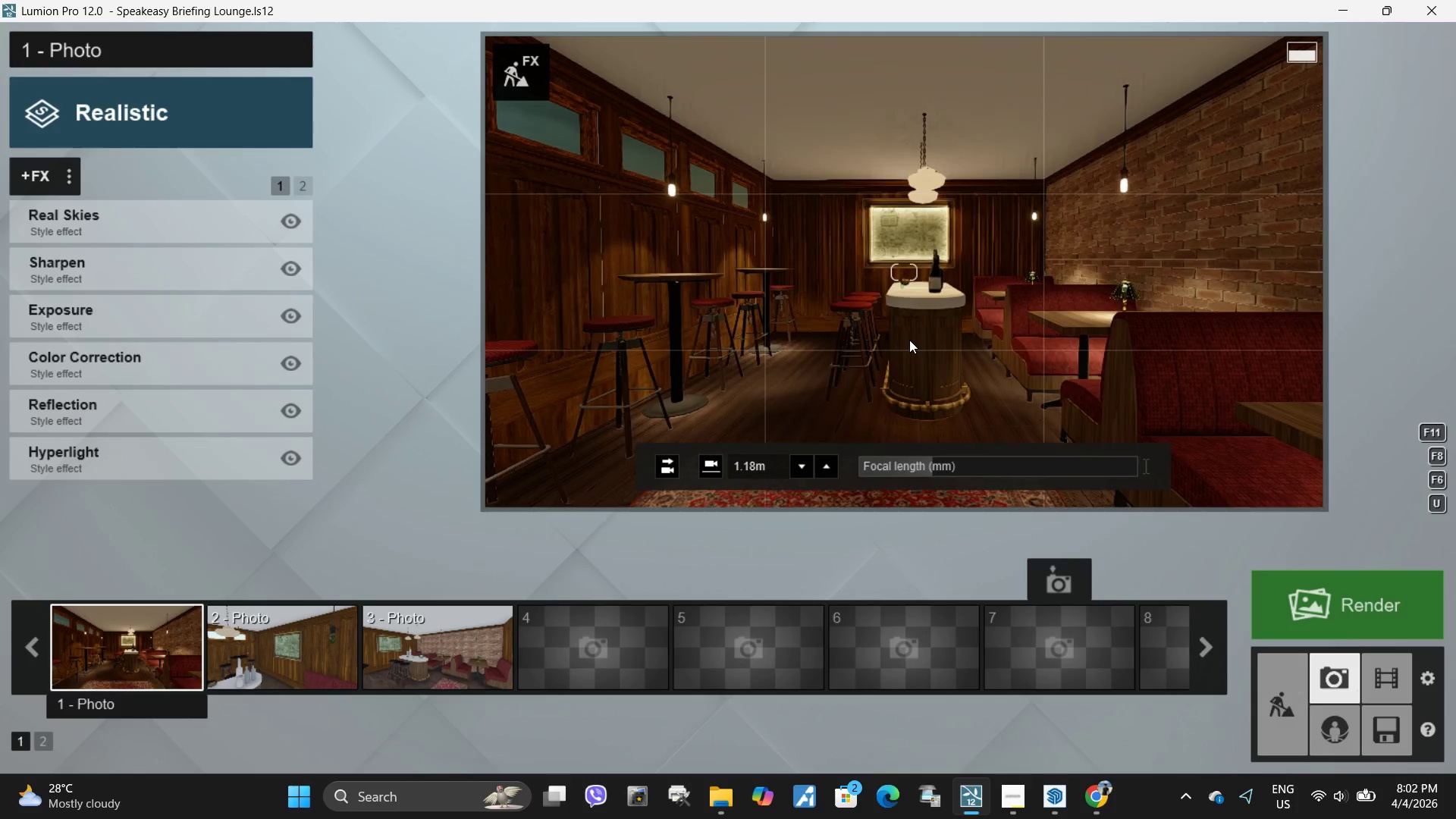 
right_click([909, 340])
 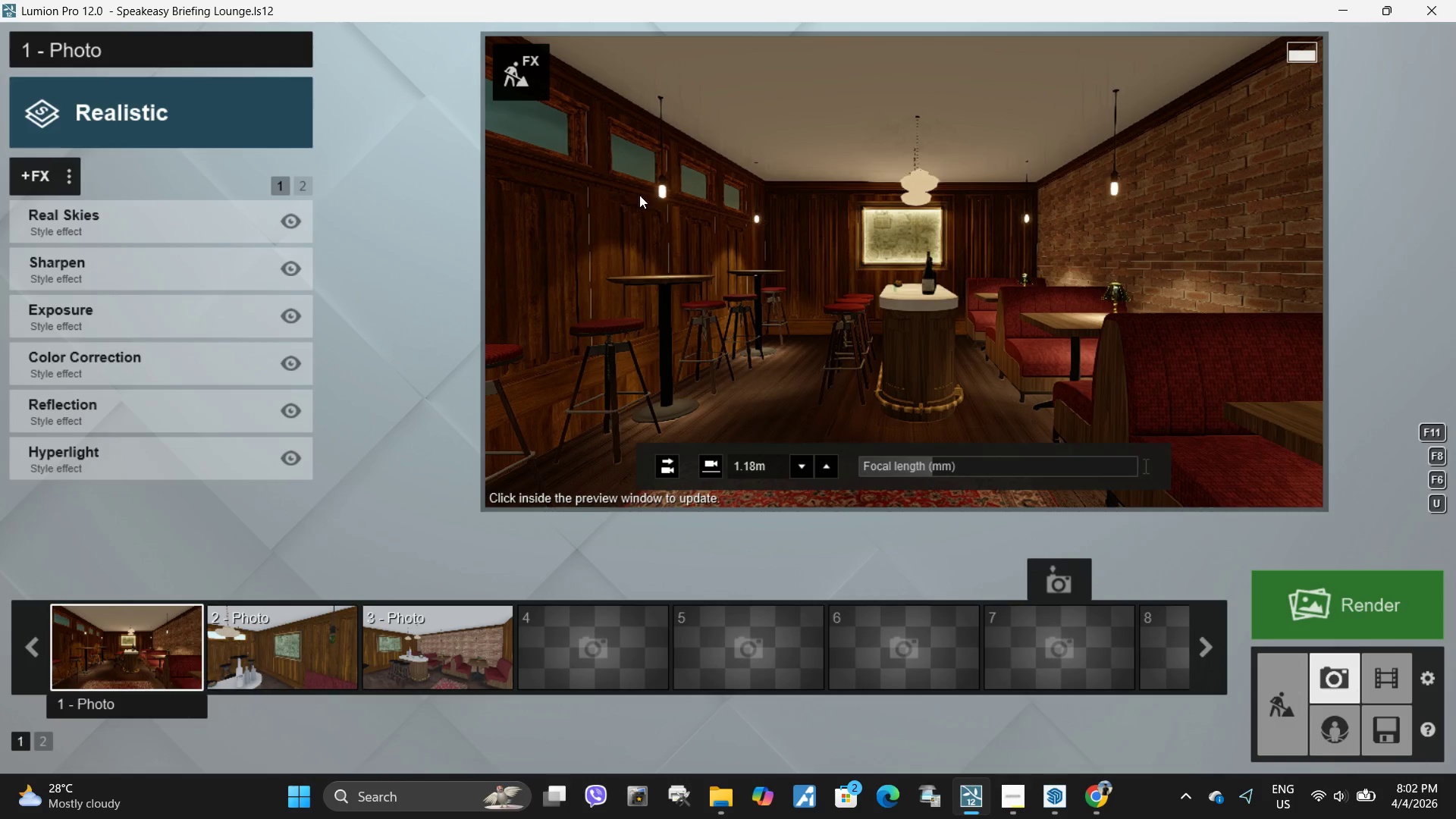 
left_click([536, 77])
 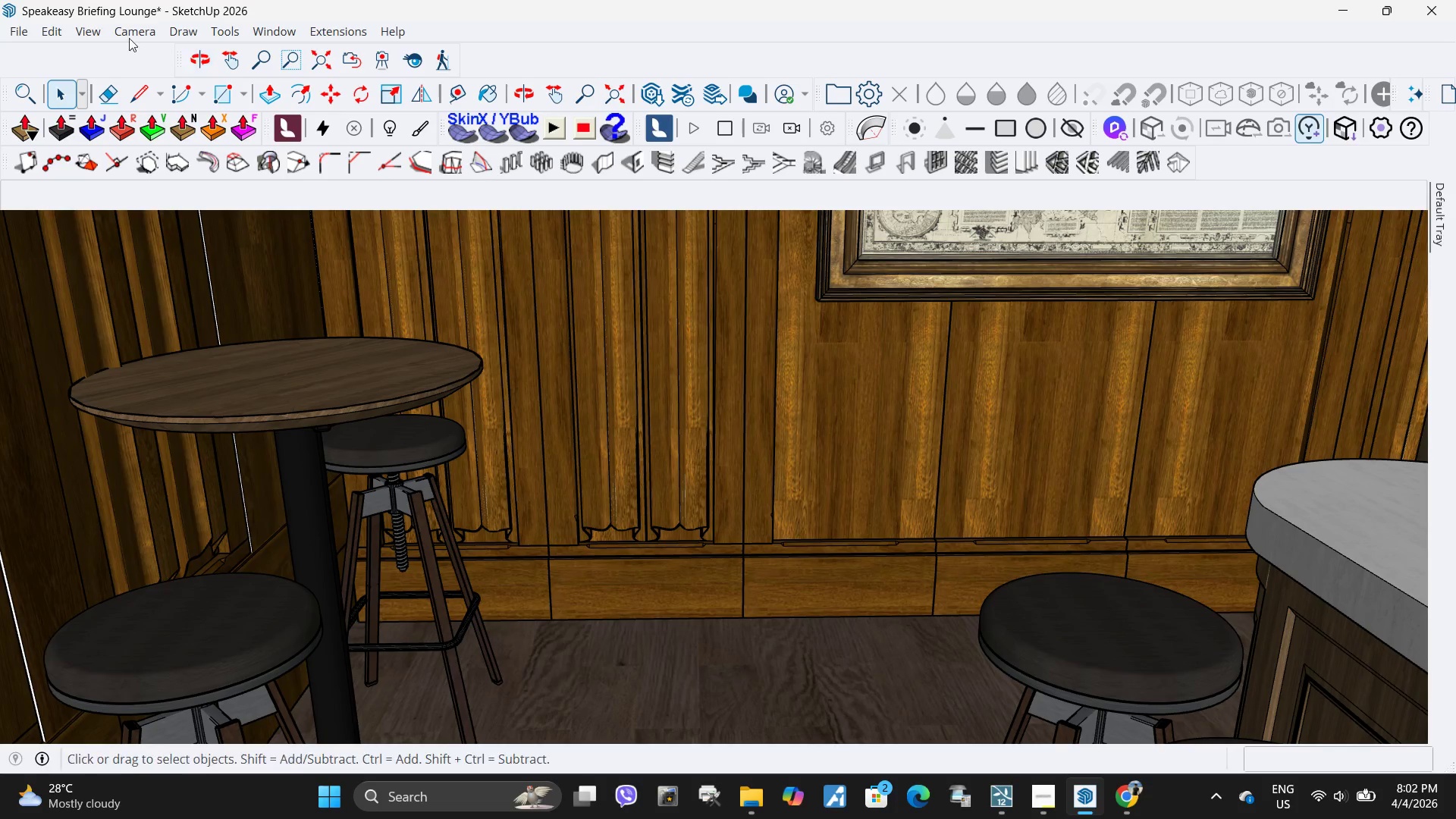 
wait(6.66)
 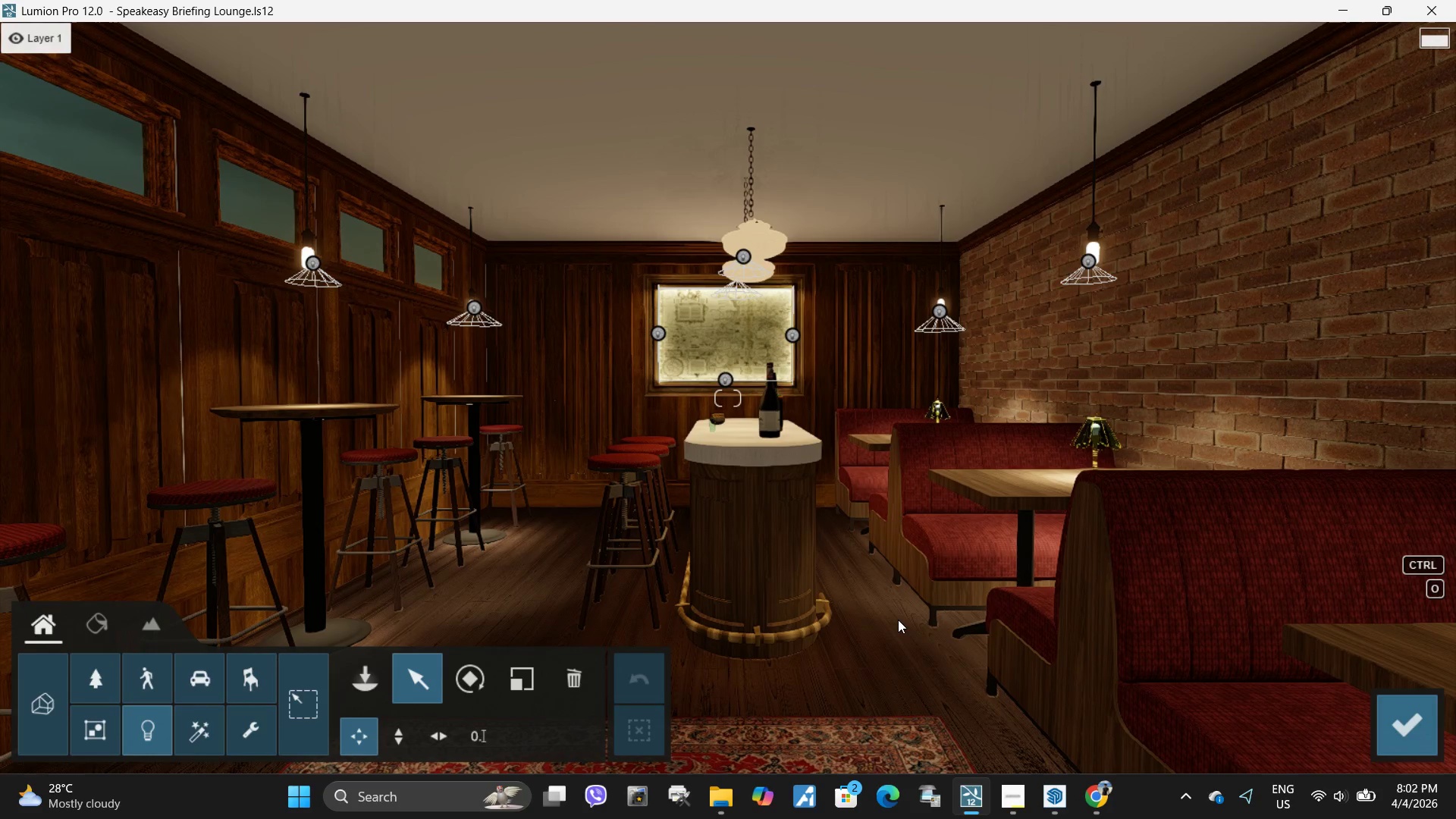 
left_click([716, 130])
 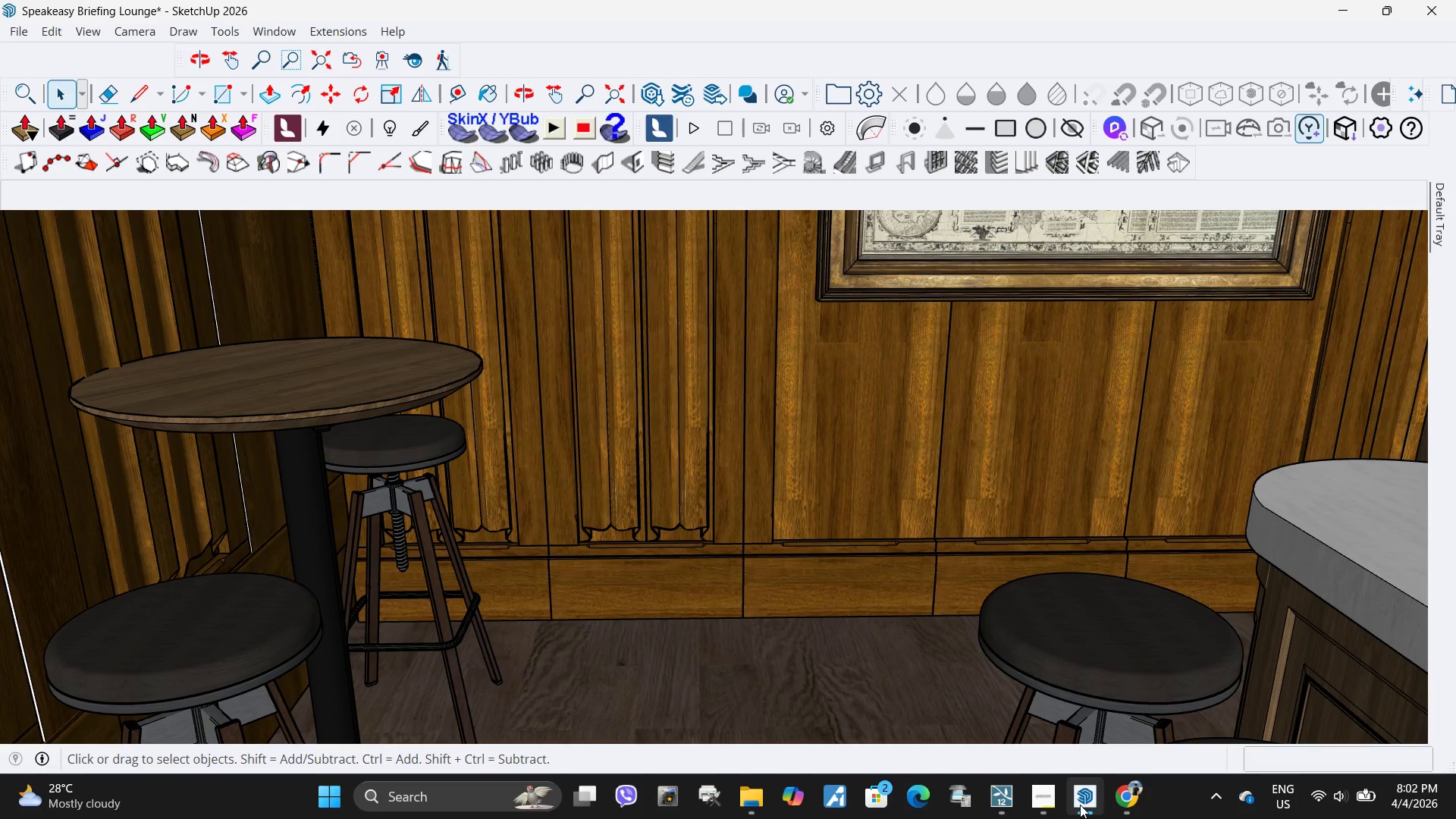 
left_click([1001, 805])
 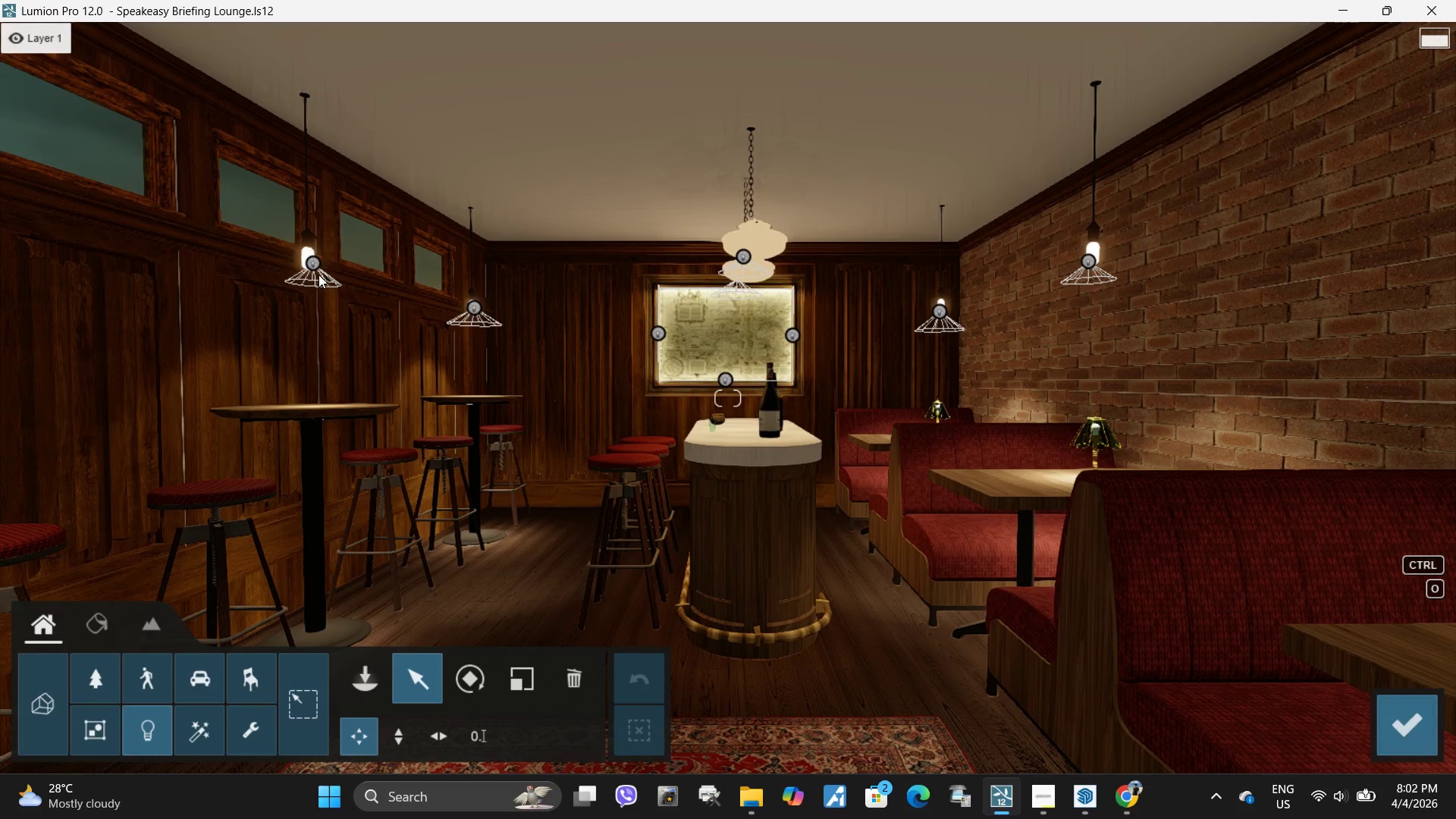 
left_click([313, 264])
 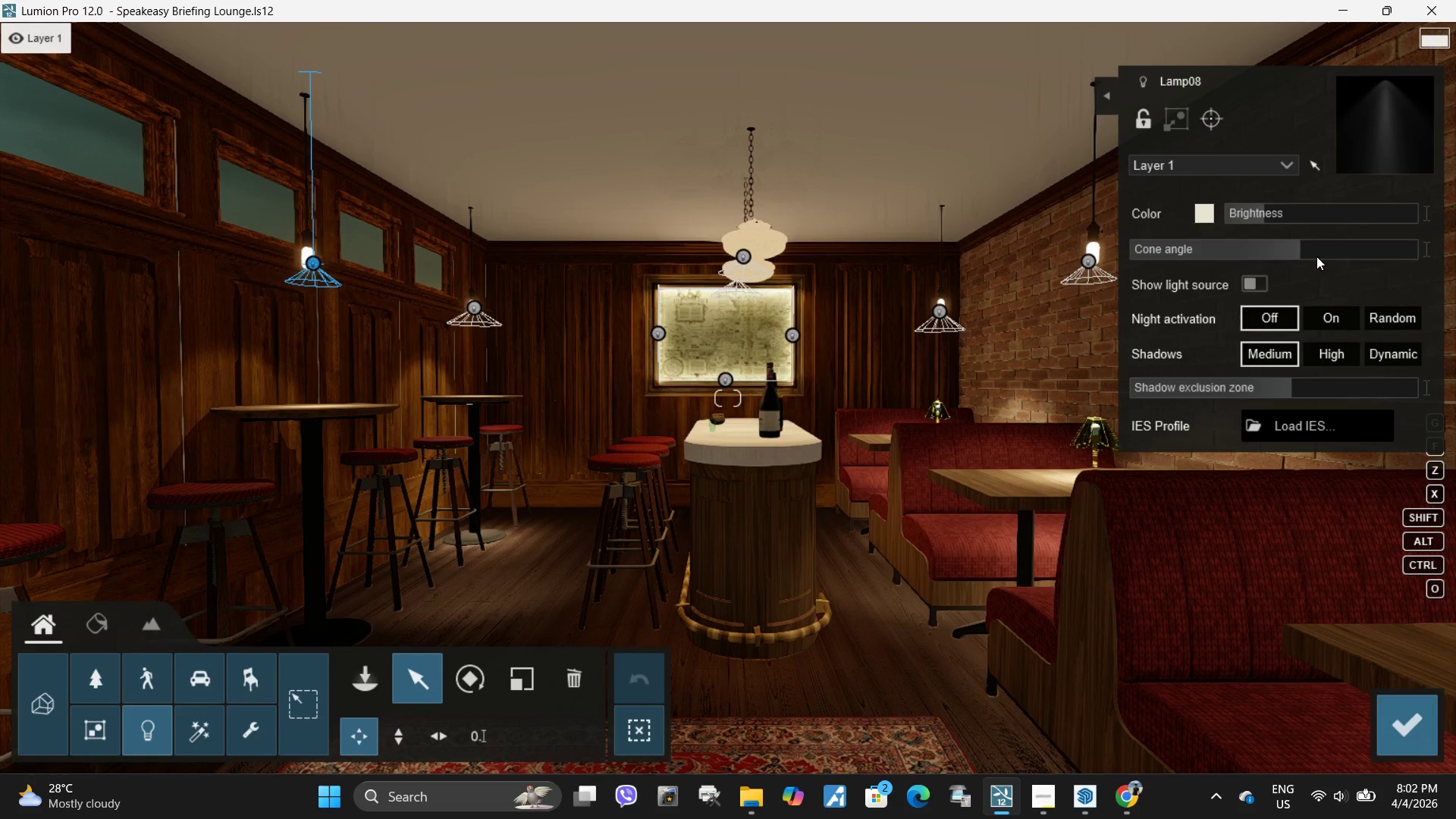 
mouse_move([1375, 328])
 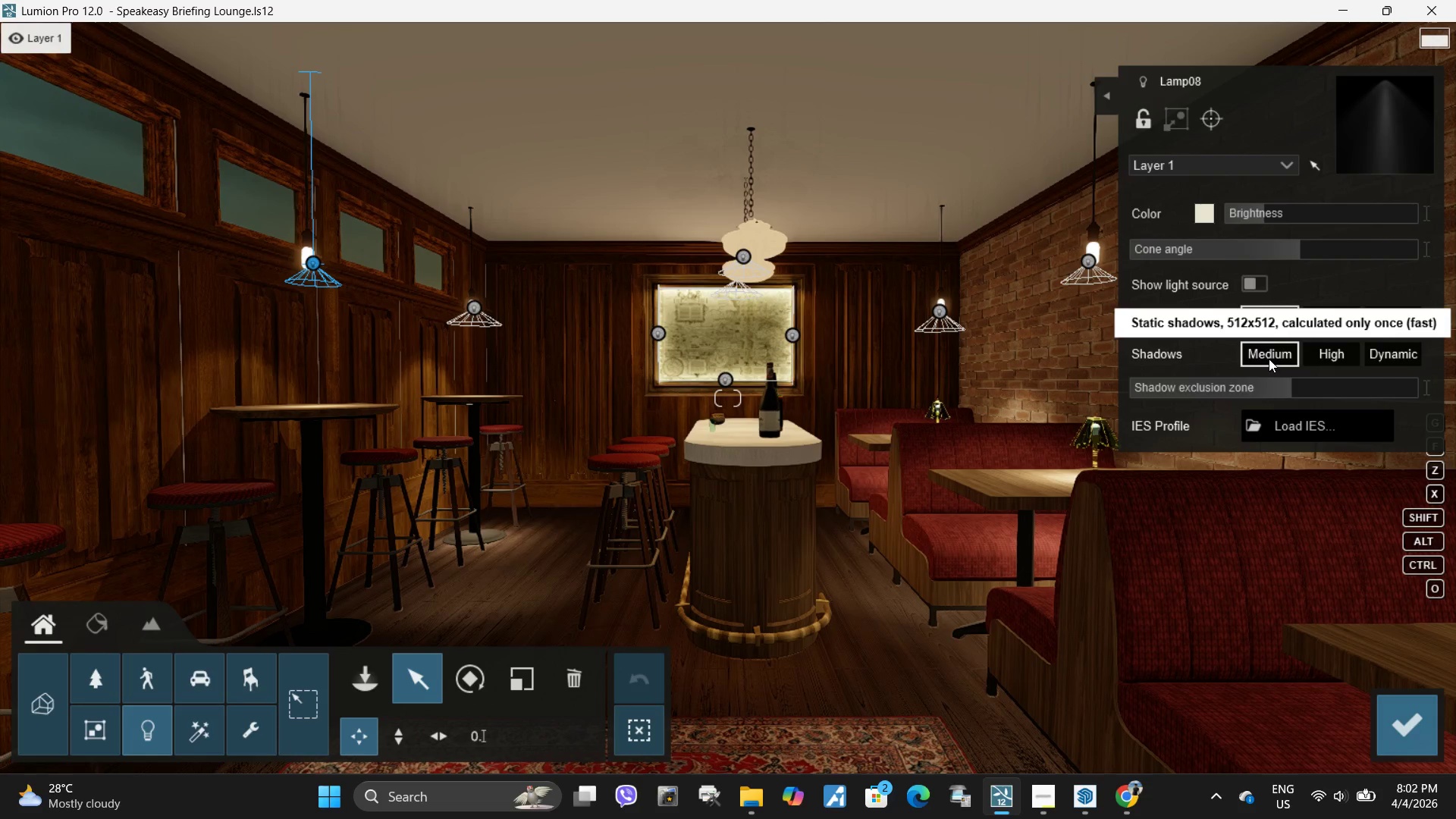 
left_click([1386, 358])
 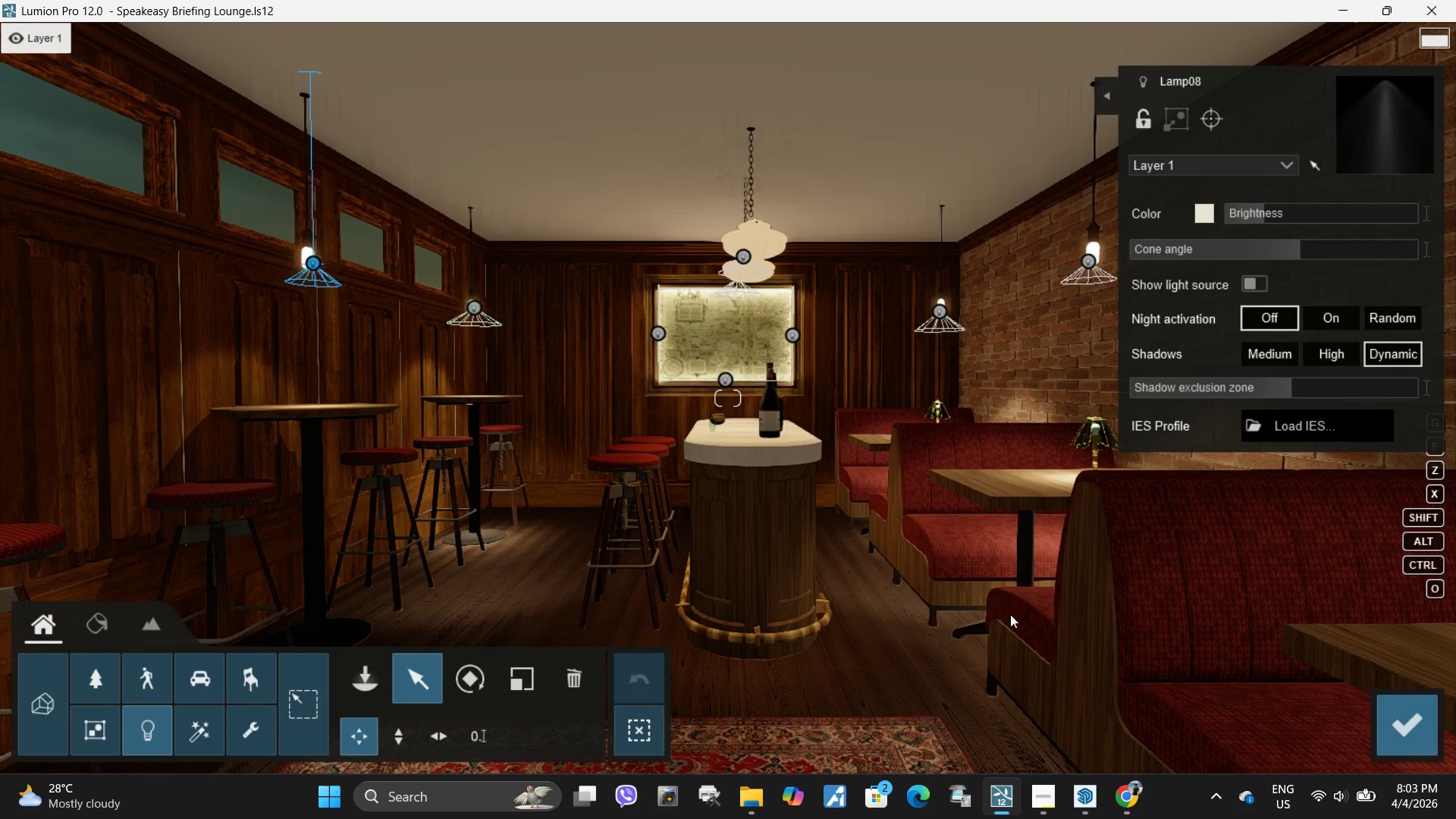 
left_click([1392, 705])
 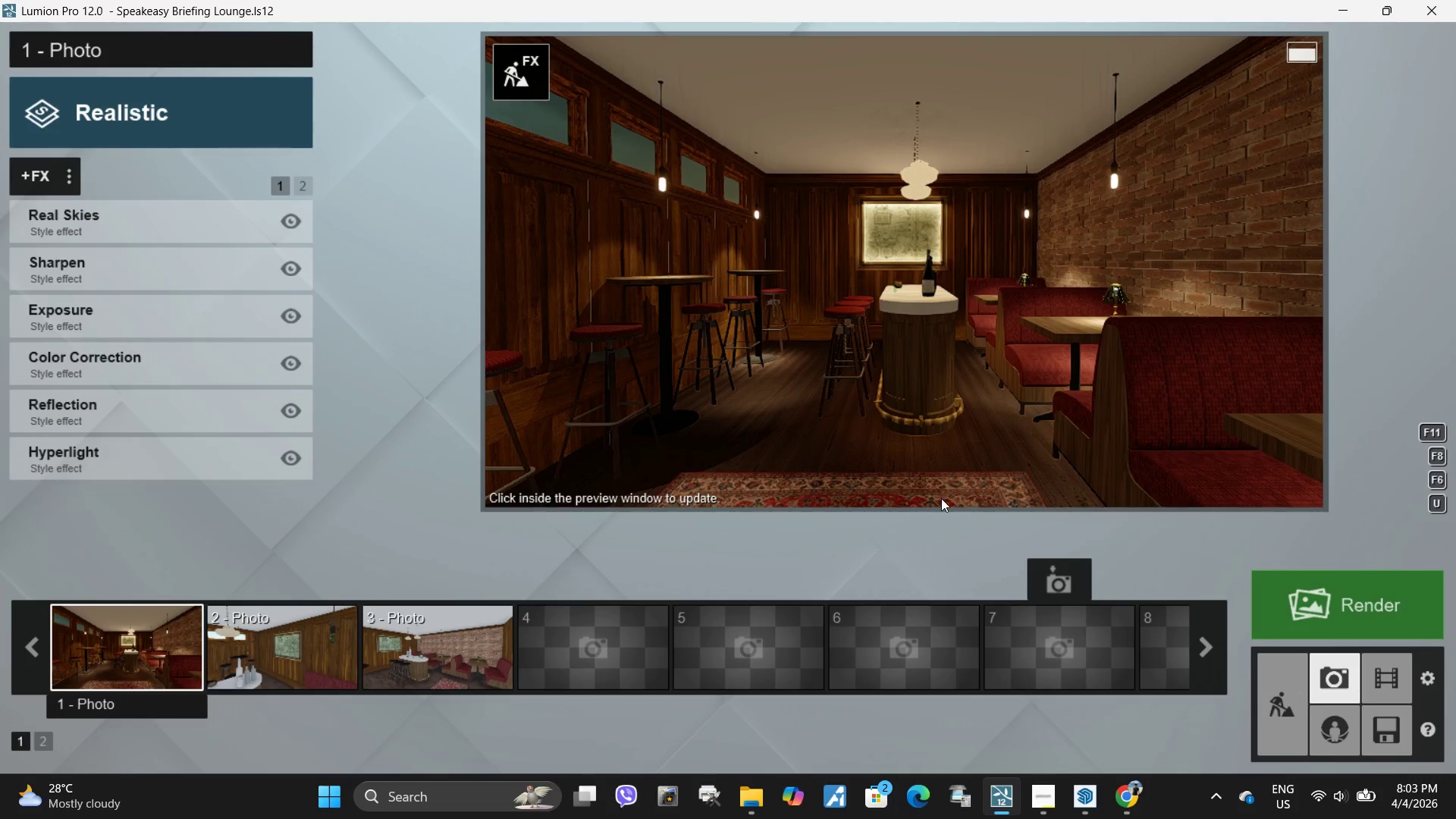 
left_click([805, 387])
 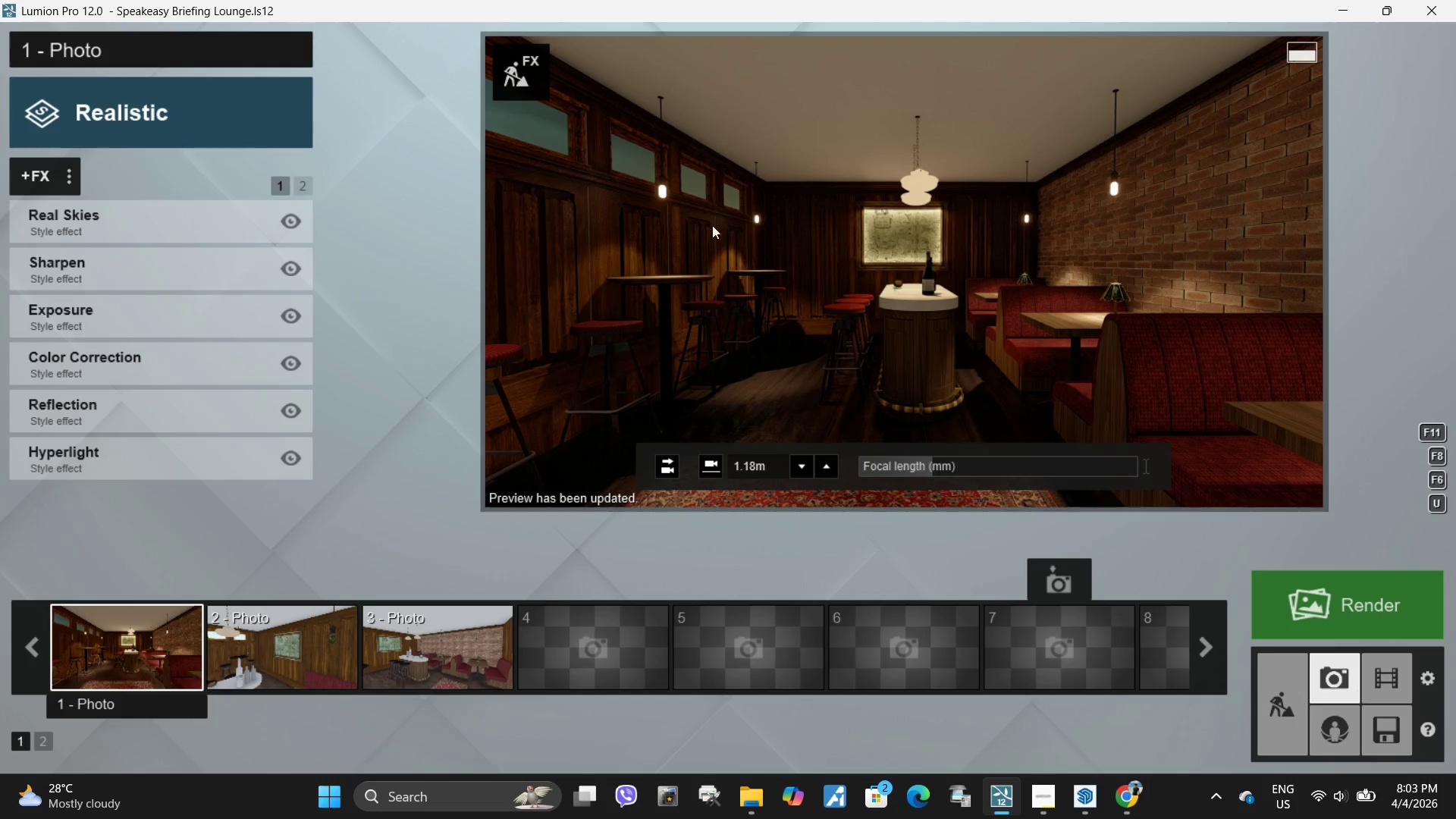 
left_click([661, 196])
 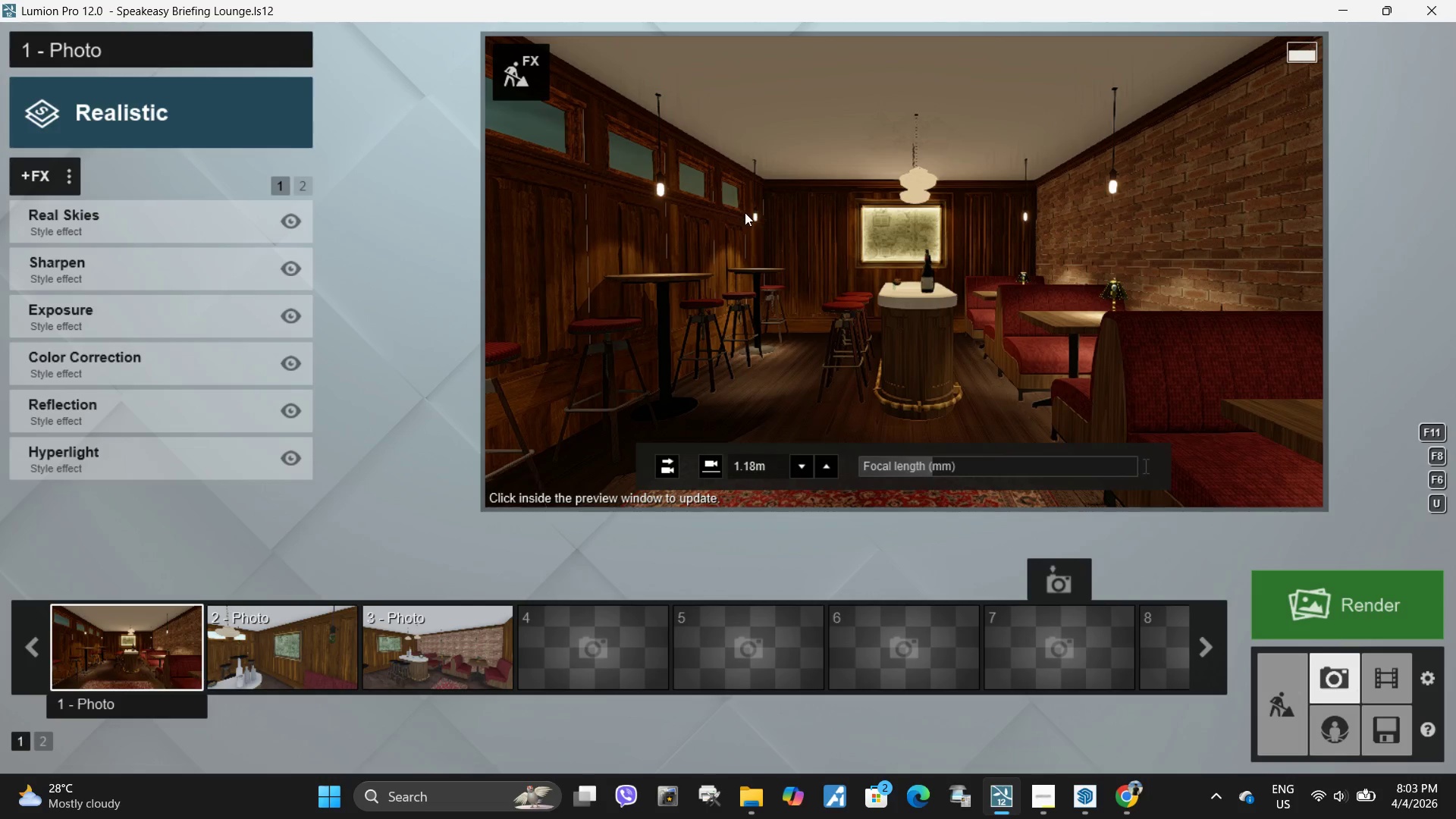 
left_click([519, 83])
 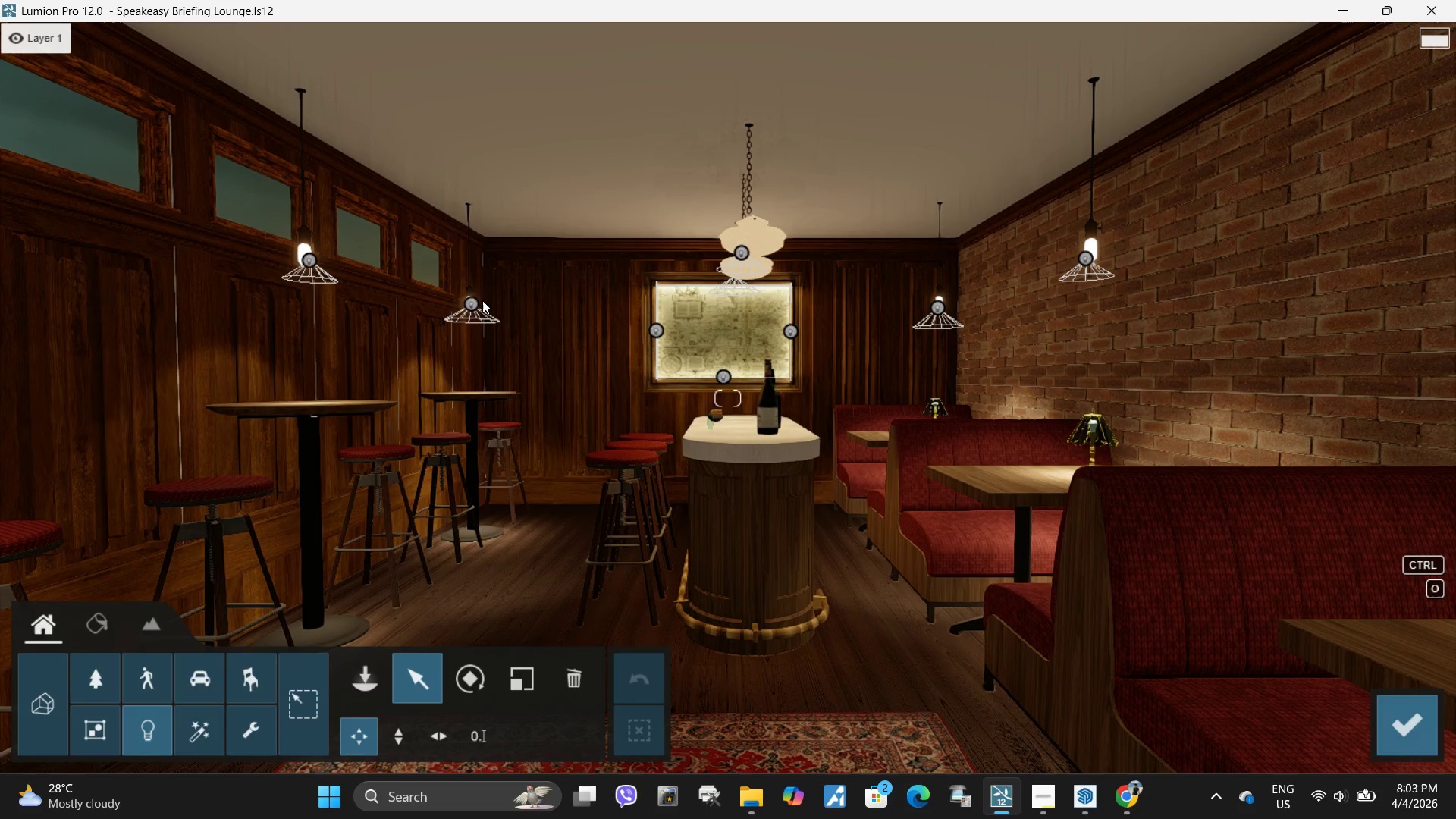 
left_click([466, 304])
 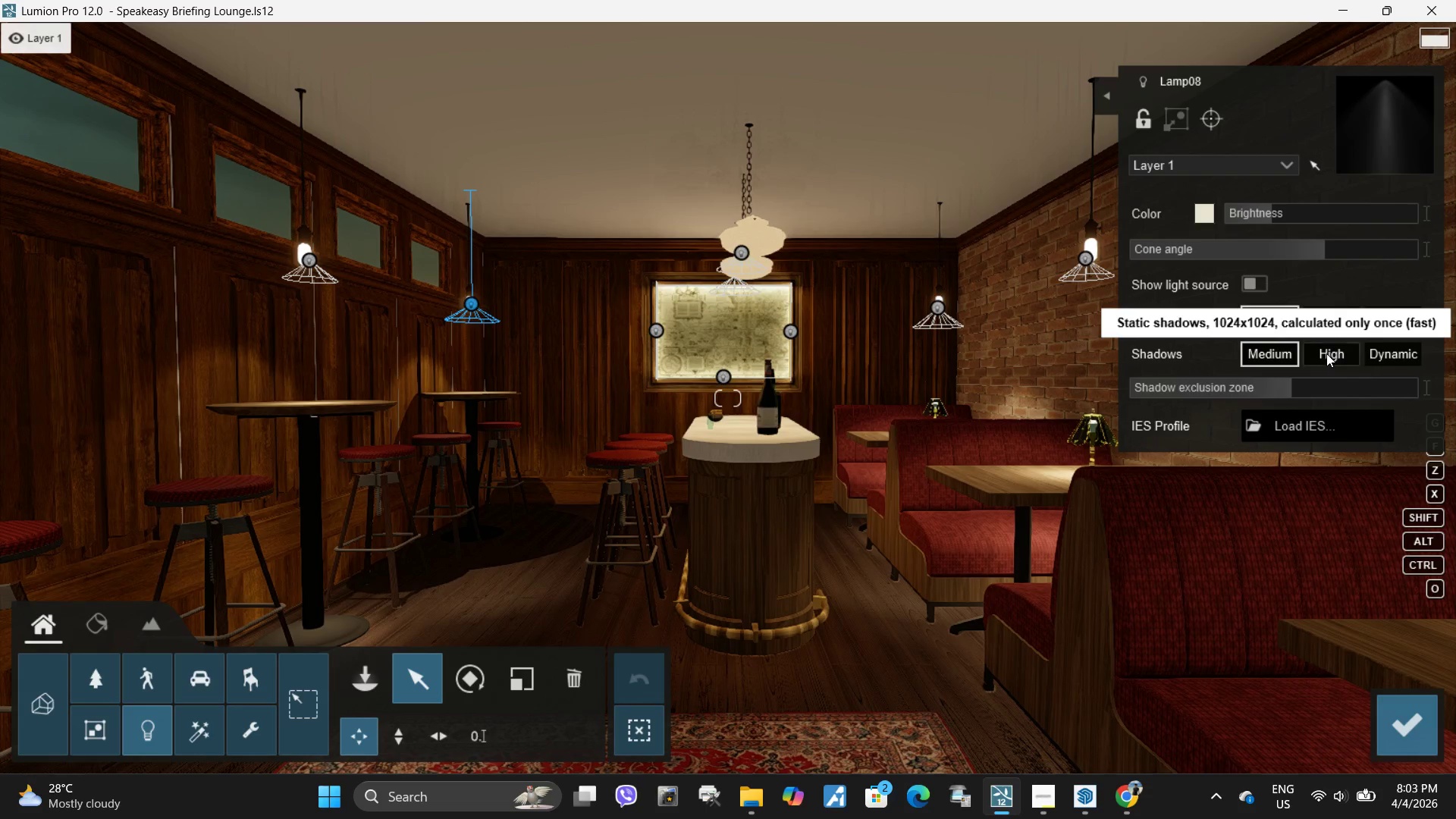 
wait(6.72)
 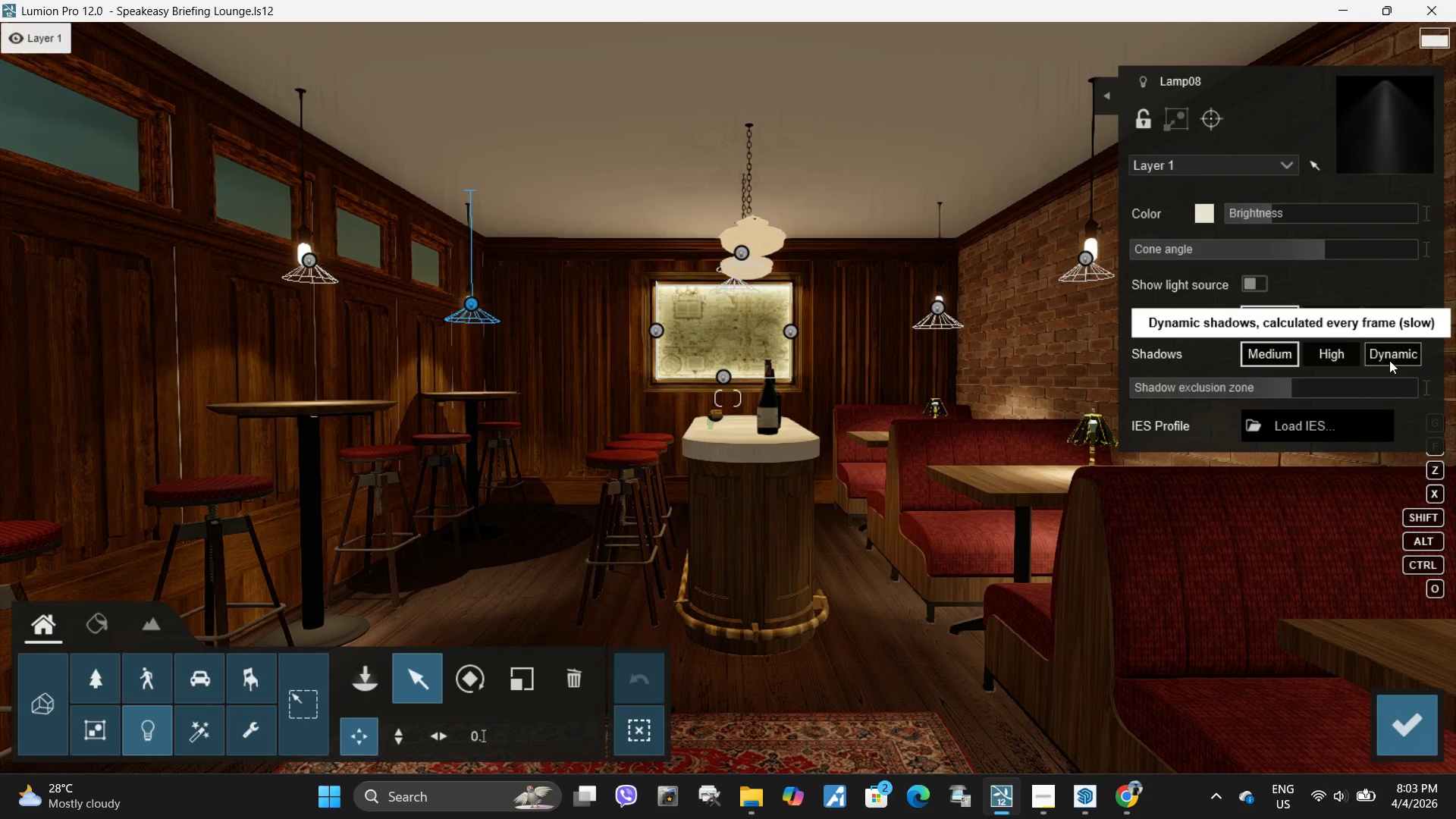 
left_click([1389, 363])
 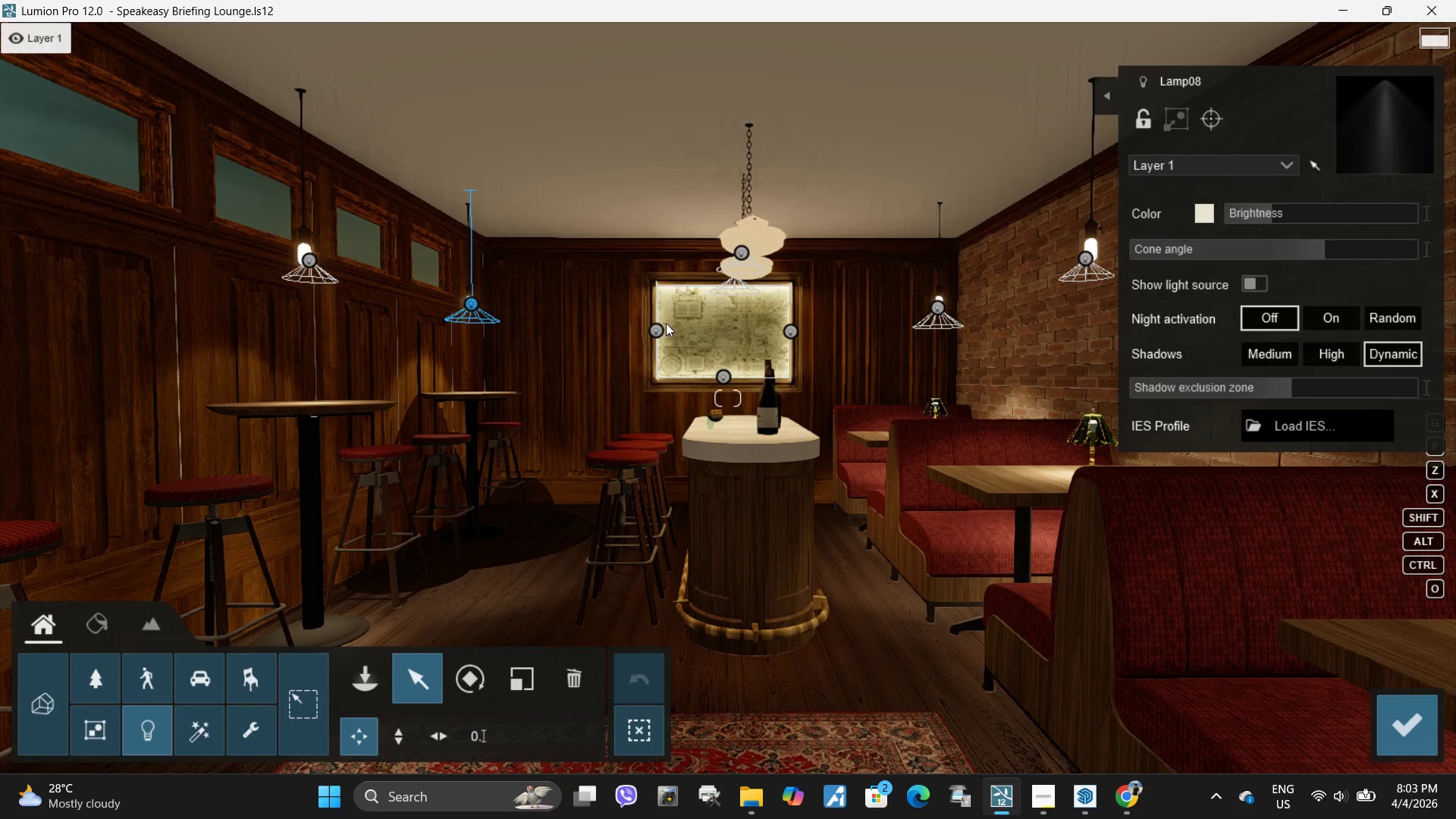 
left_click([657, 332])
 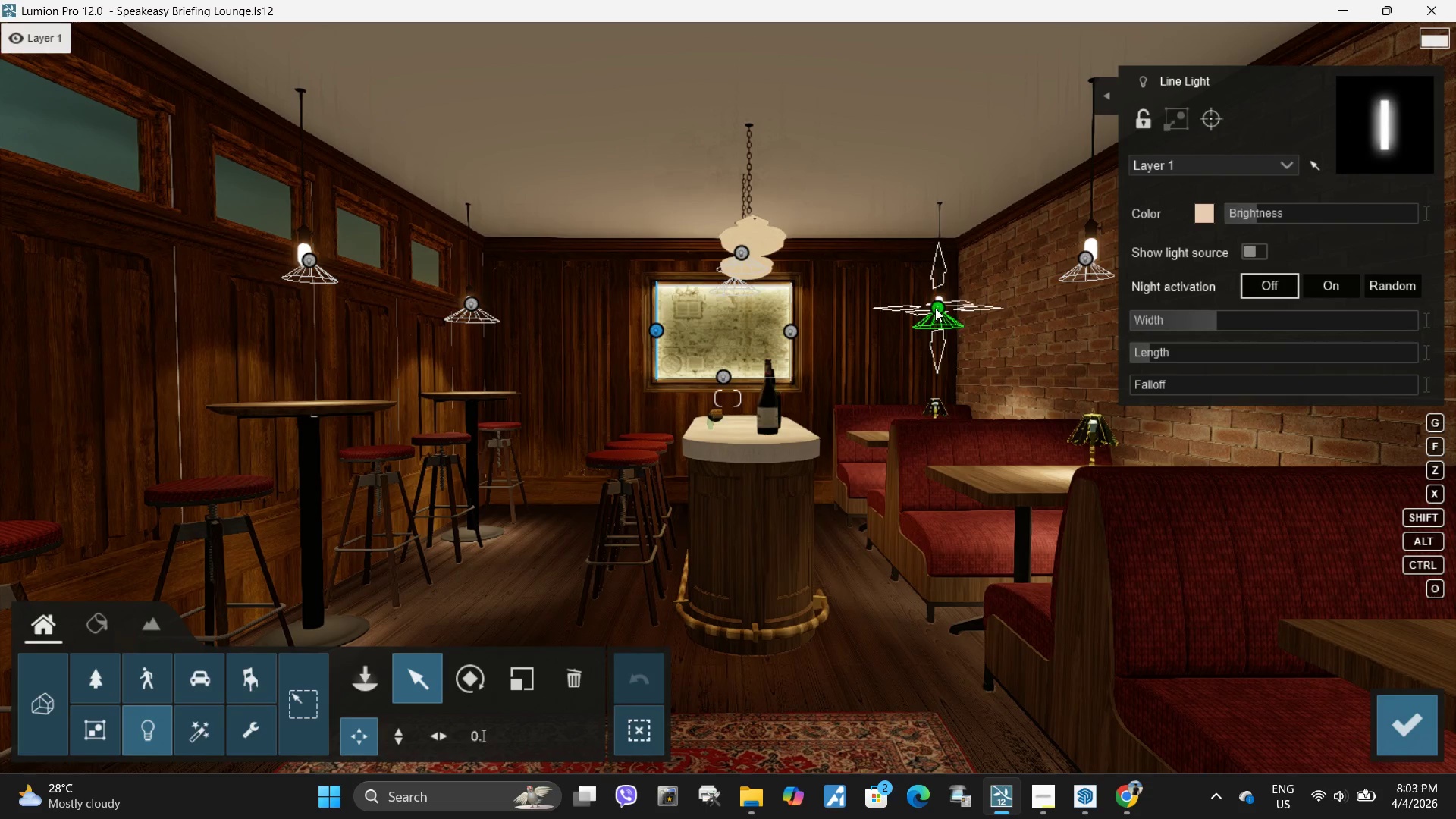 
left_click([943, 308])
 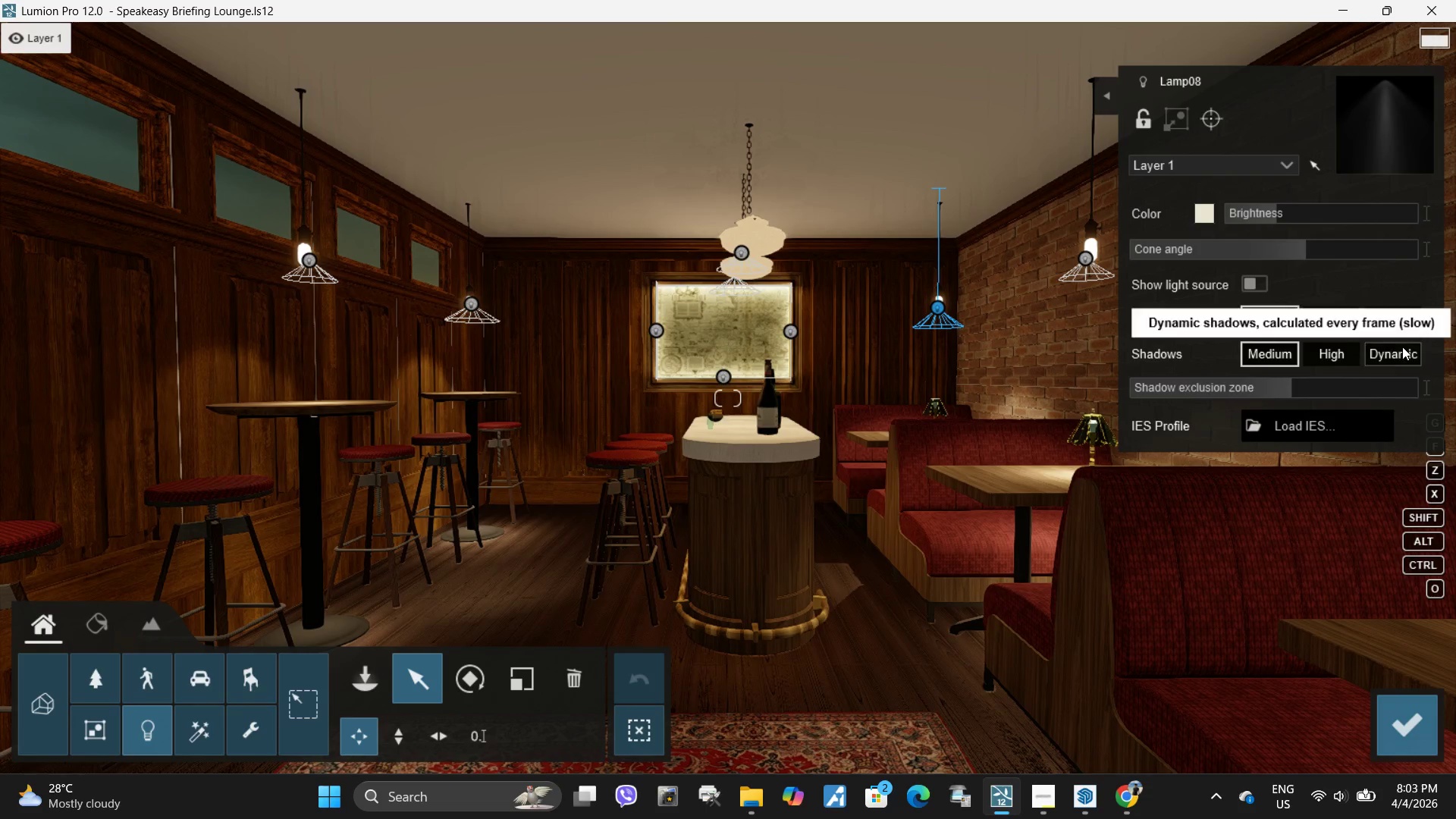 
left_click([1402, 353])
 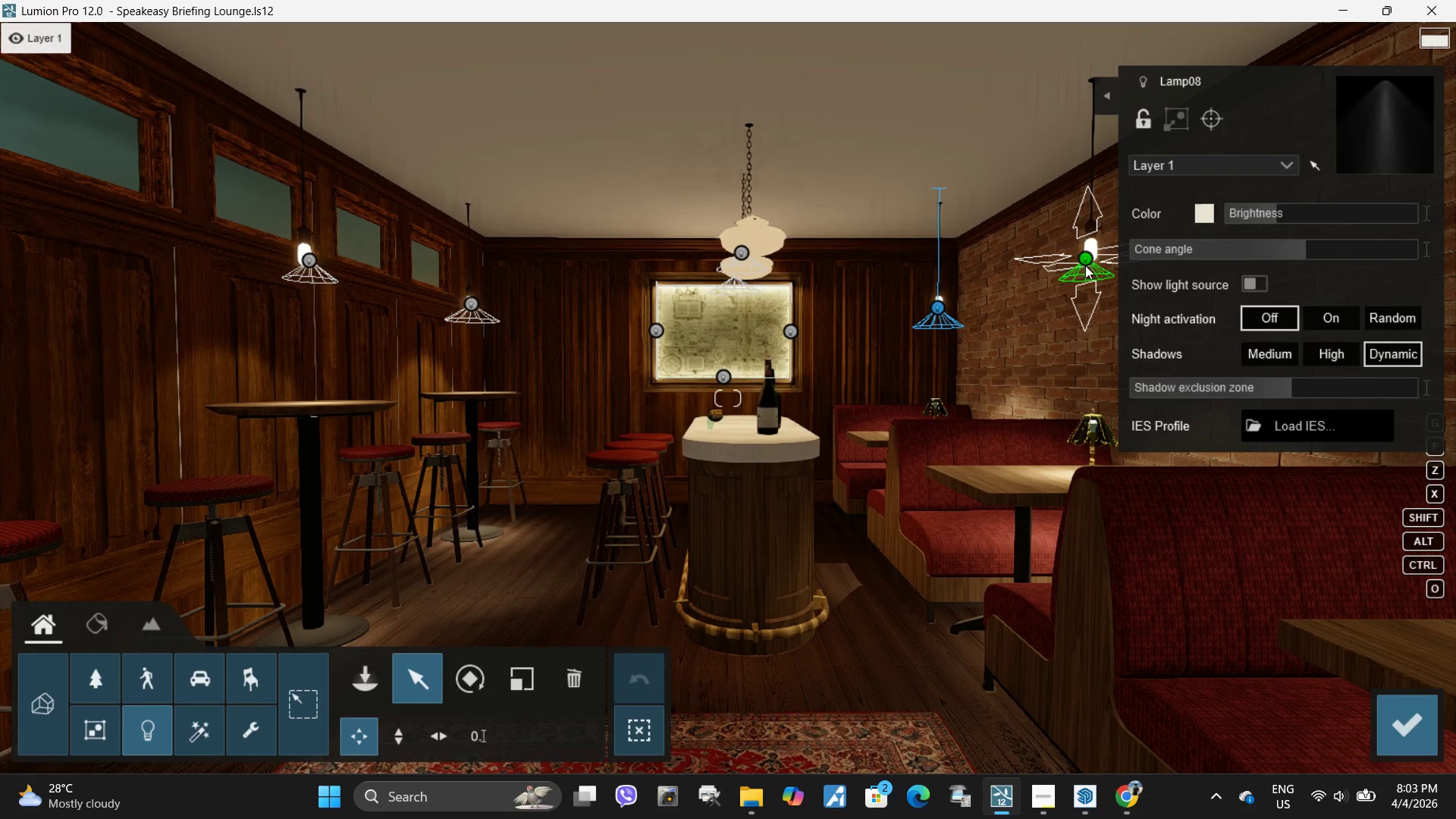 
left_click([1087, 259])
 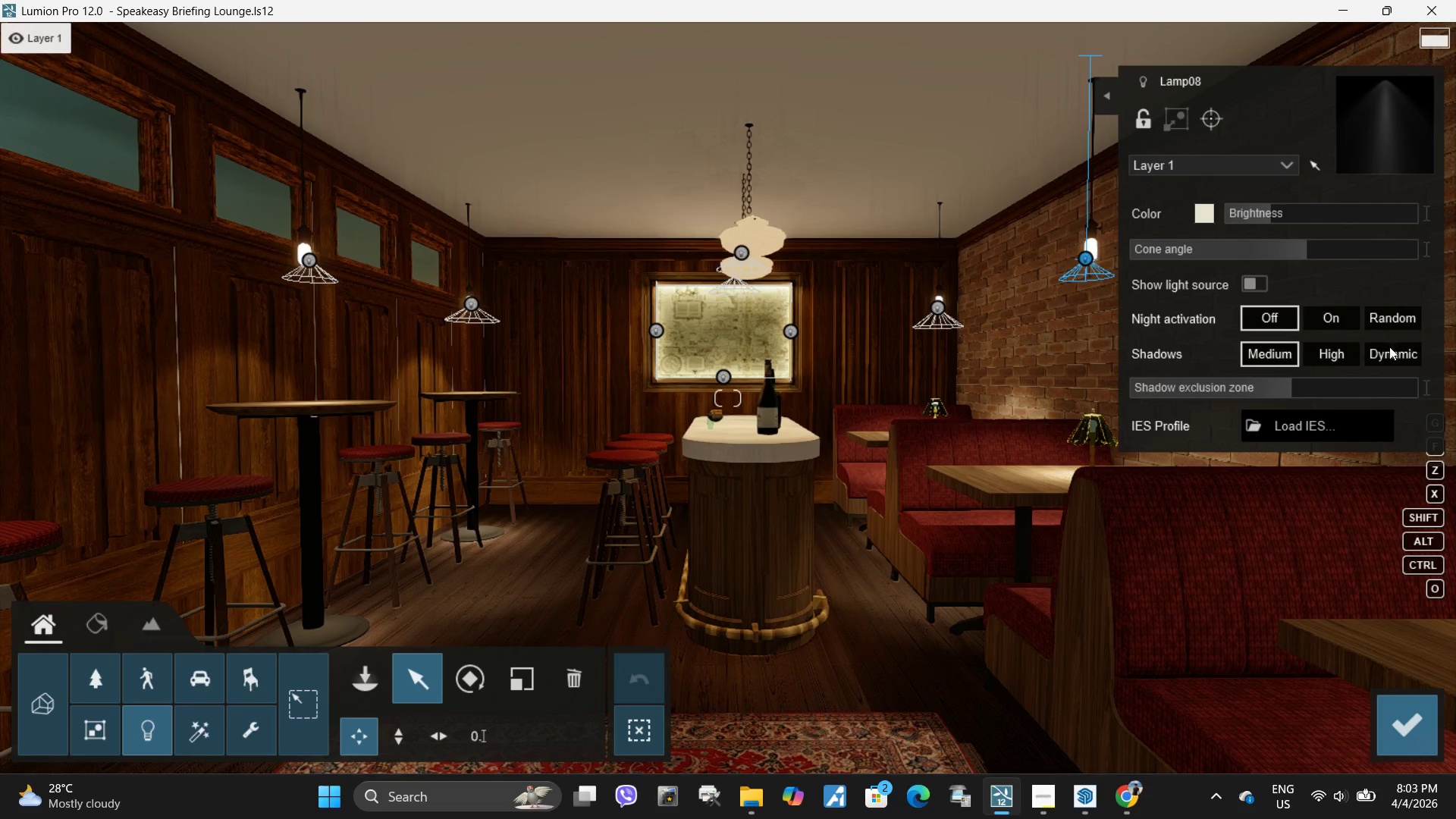 
left_click([1389, 351])
 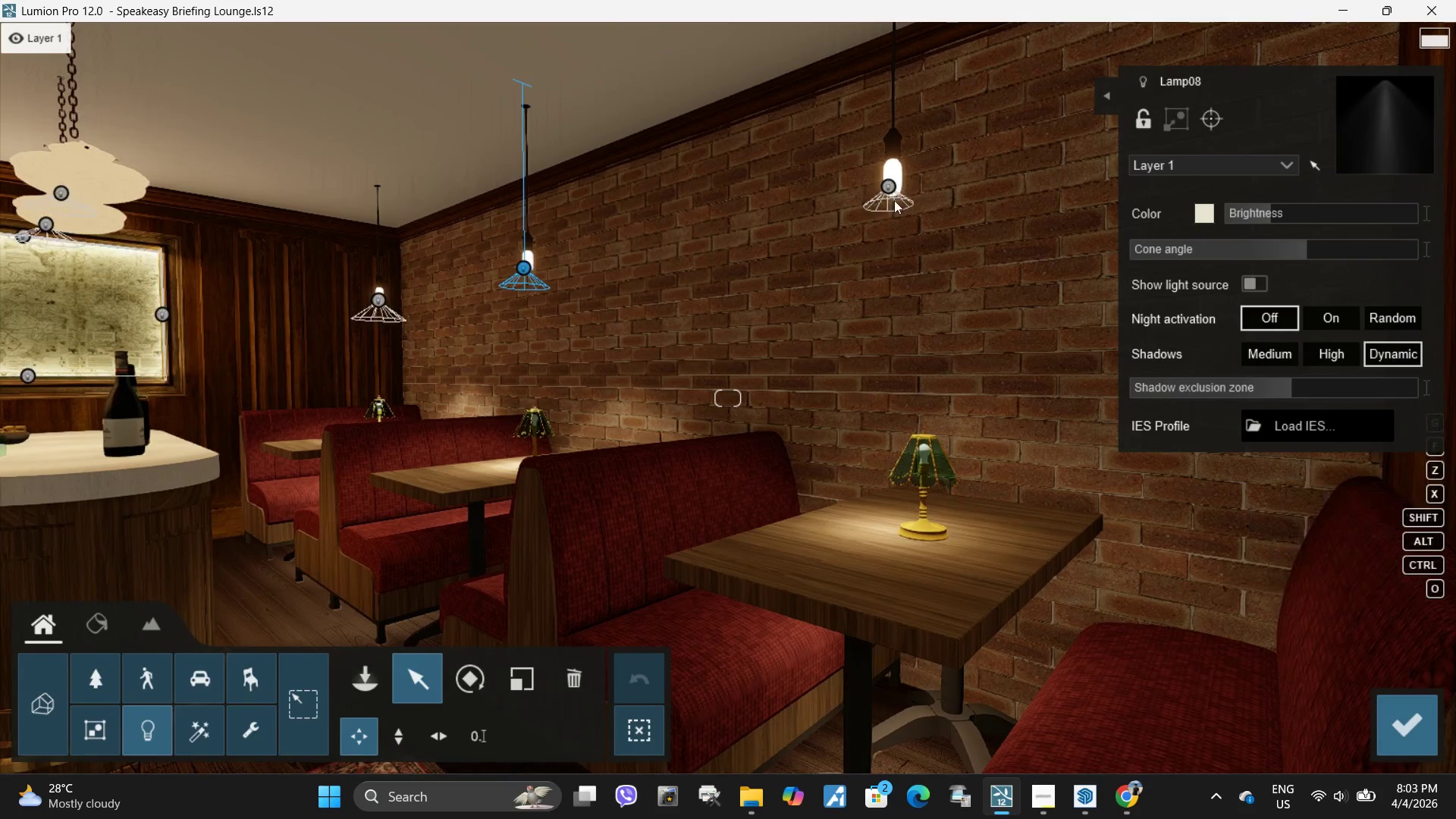 
left_click([891, 184])
 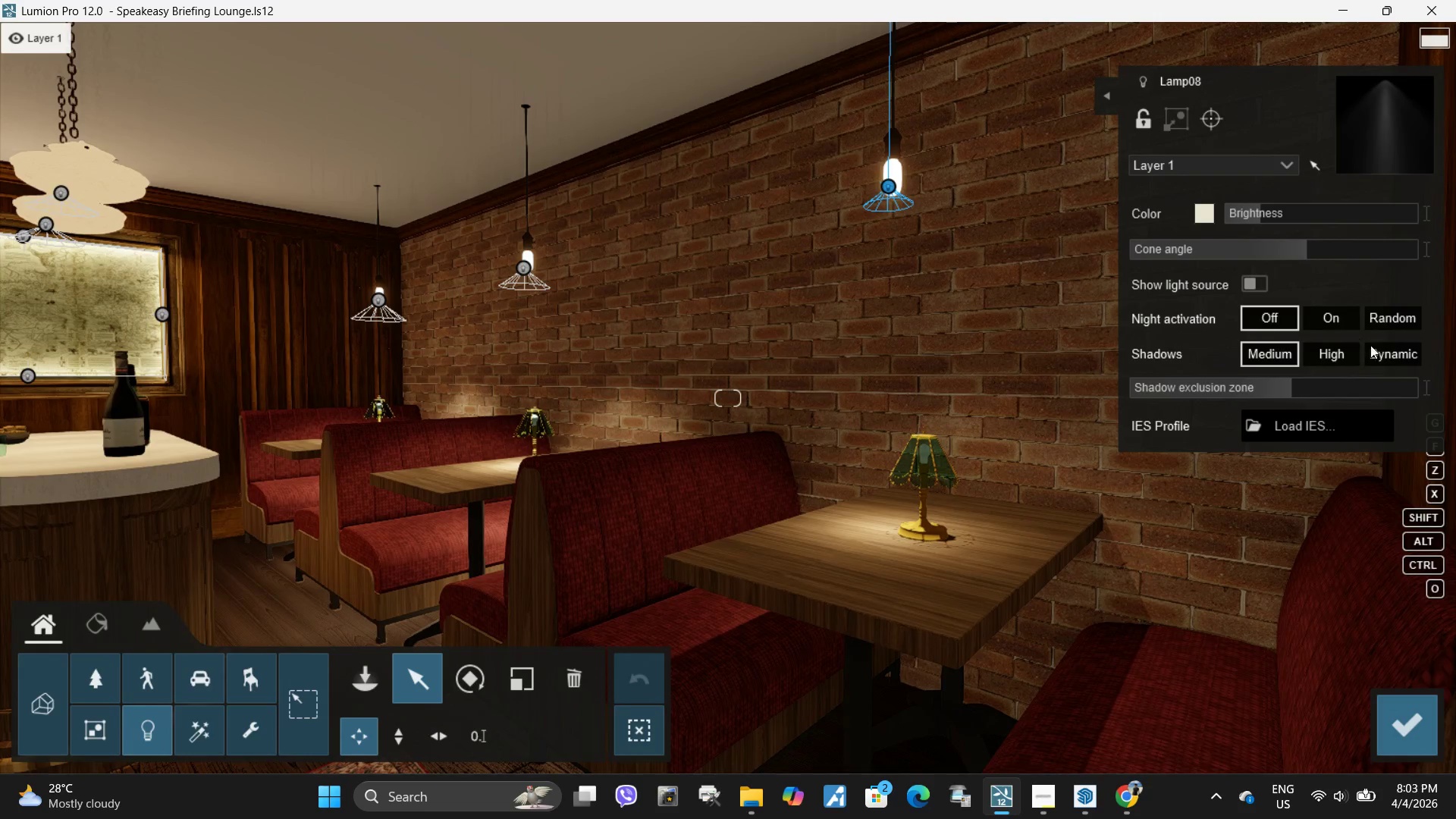 
left_click([1388, 352])
 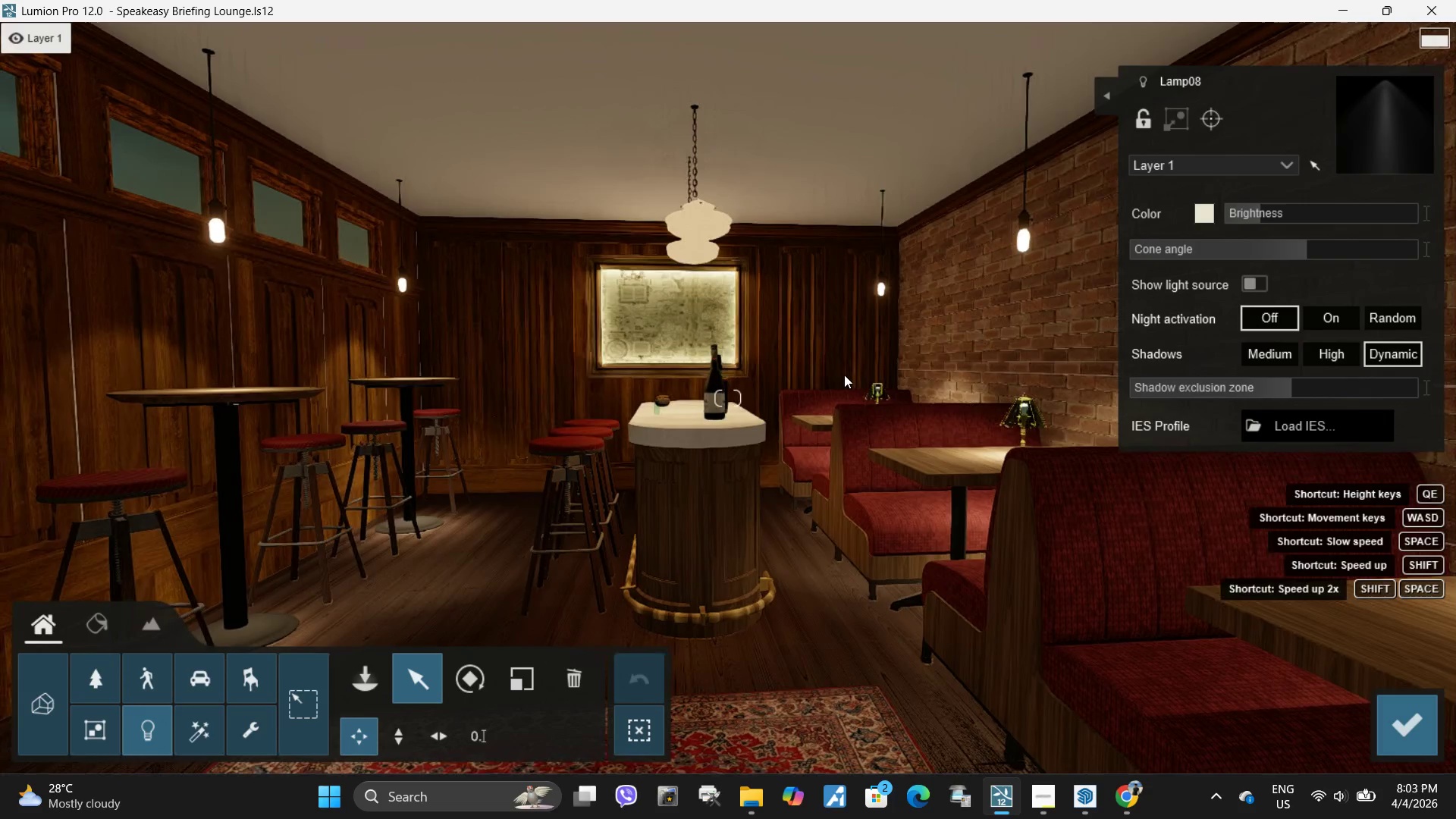 
left_click([800, 507])
 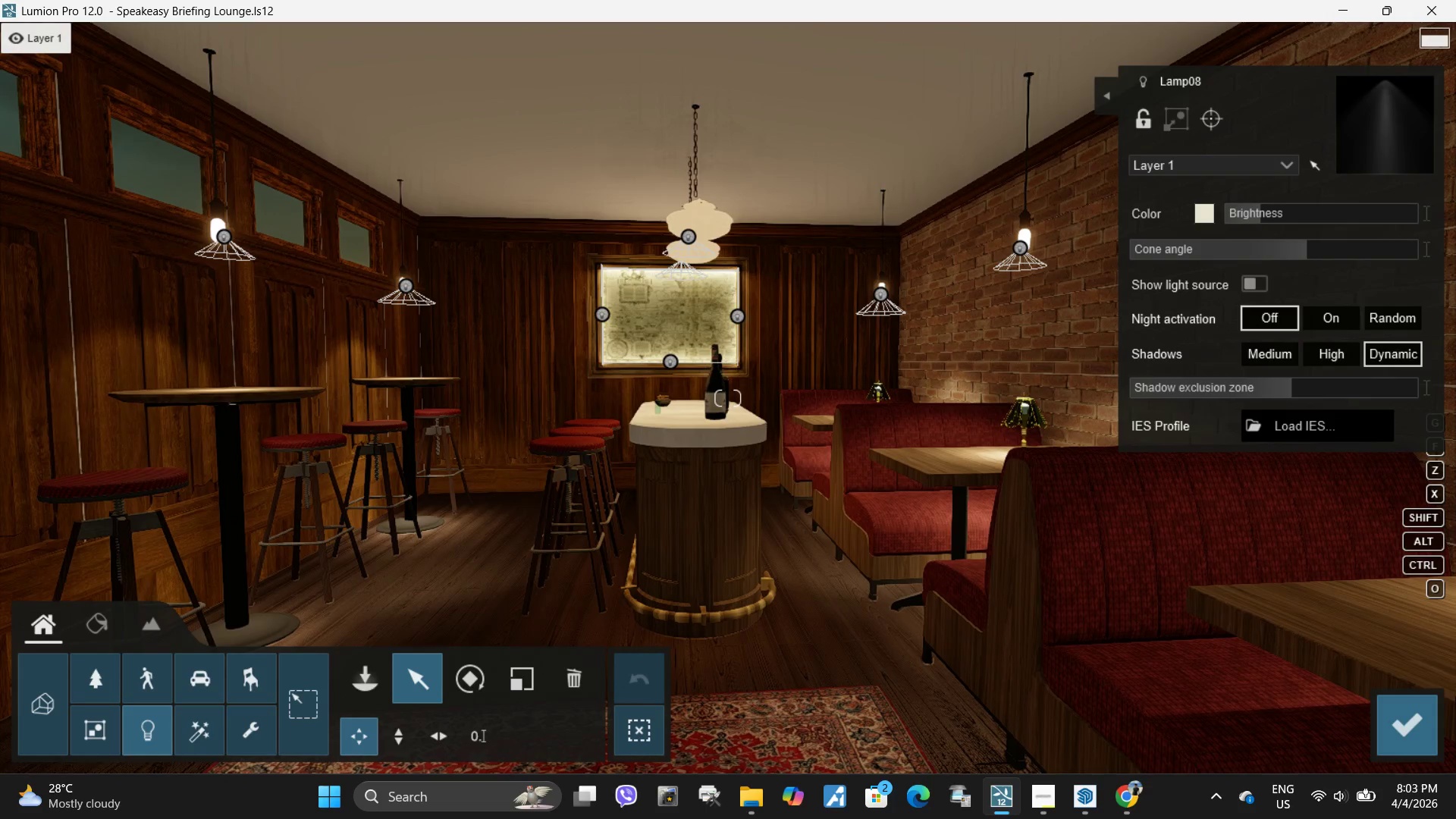 
left_click([1413, 720])
 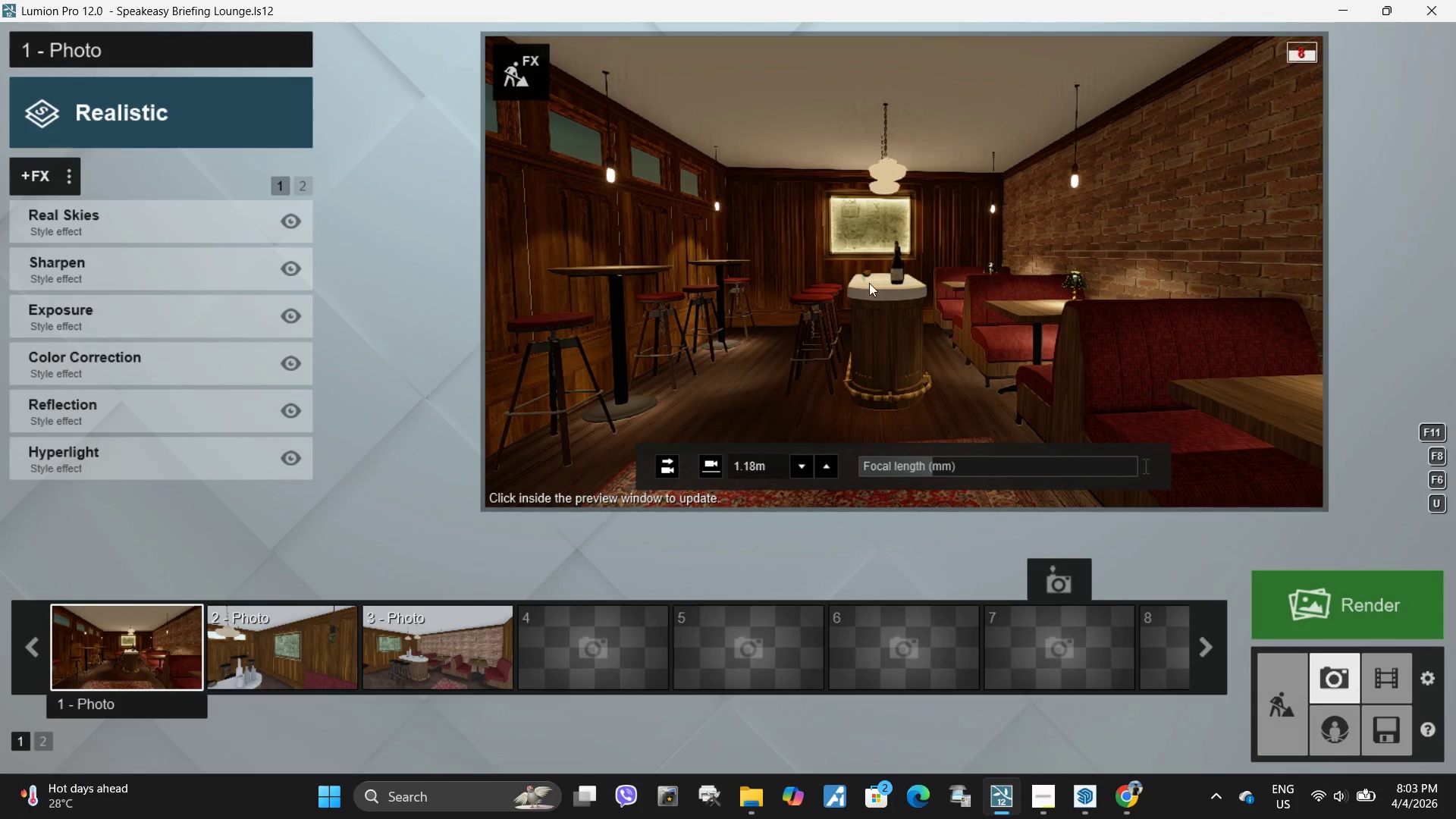 
left_click([545, 87])
 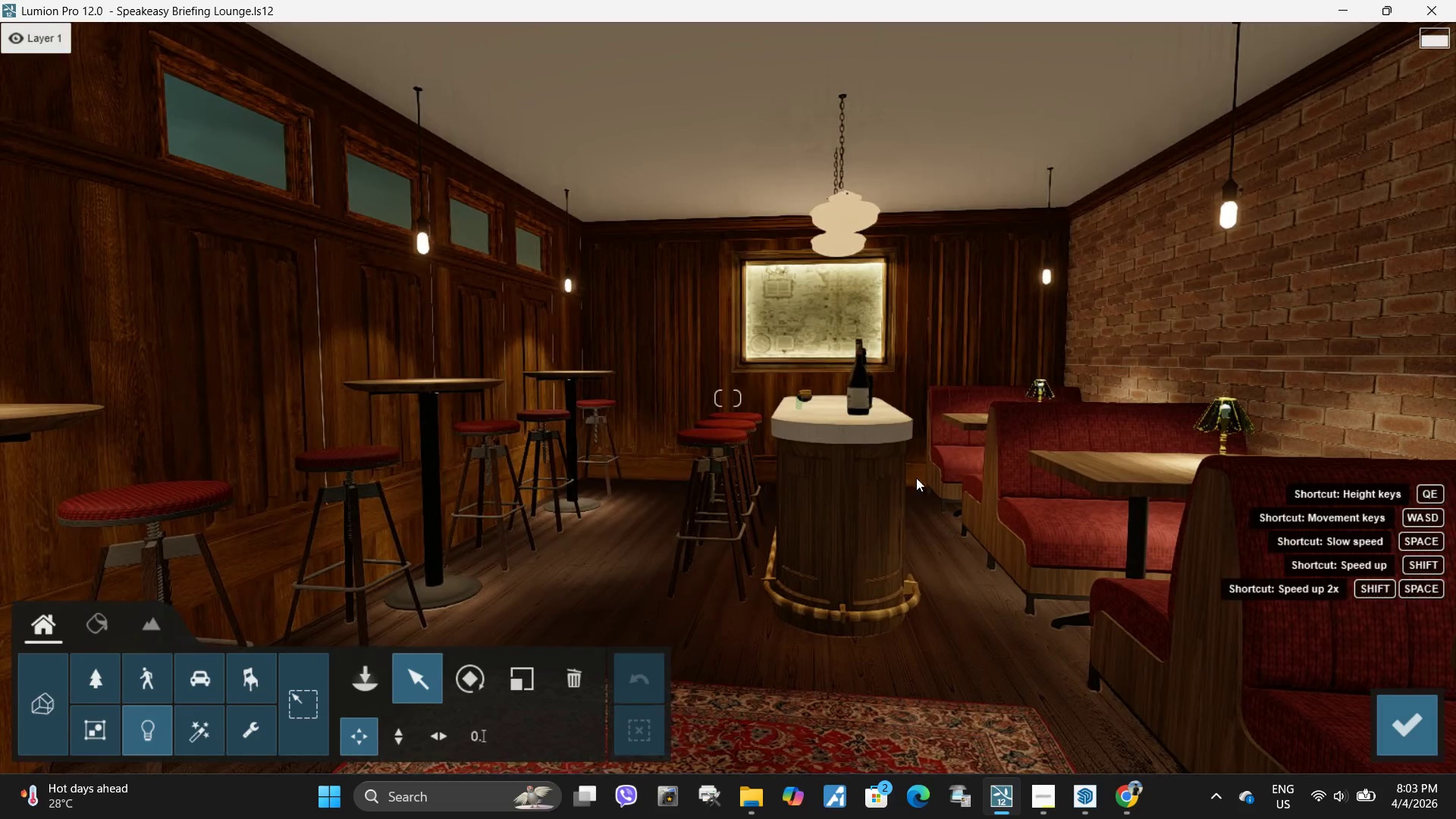 
left_click([826, 428])
 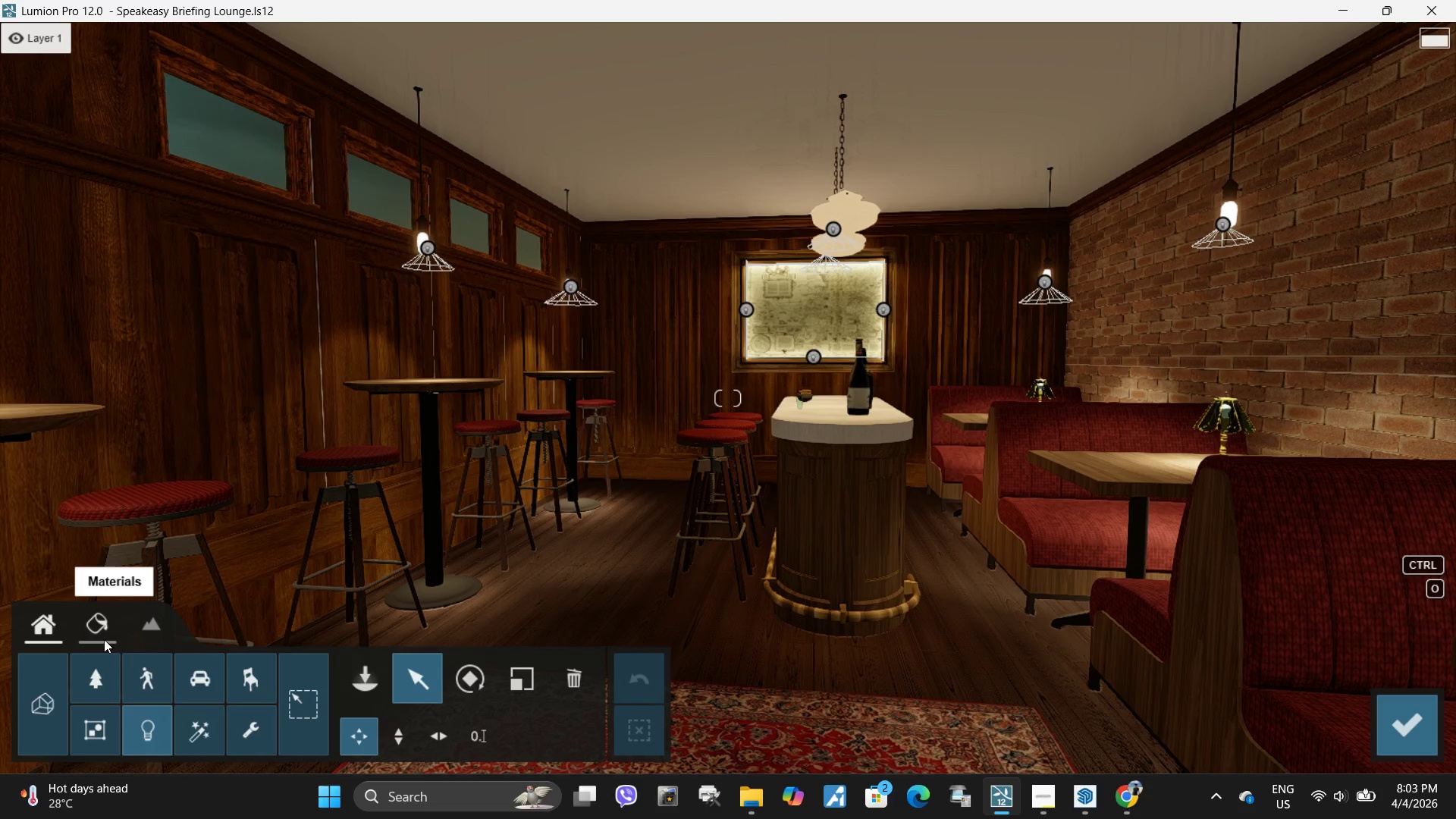 
left_click([827, 430])
 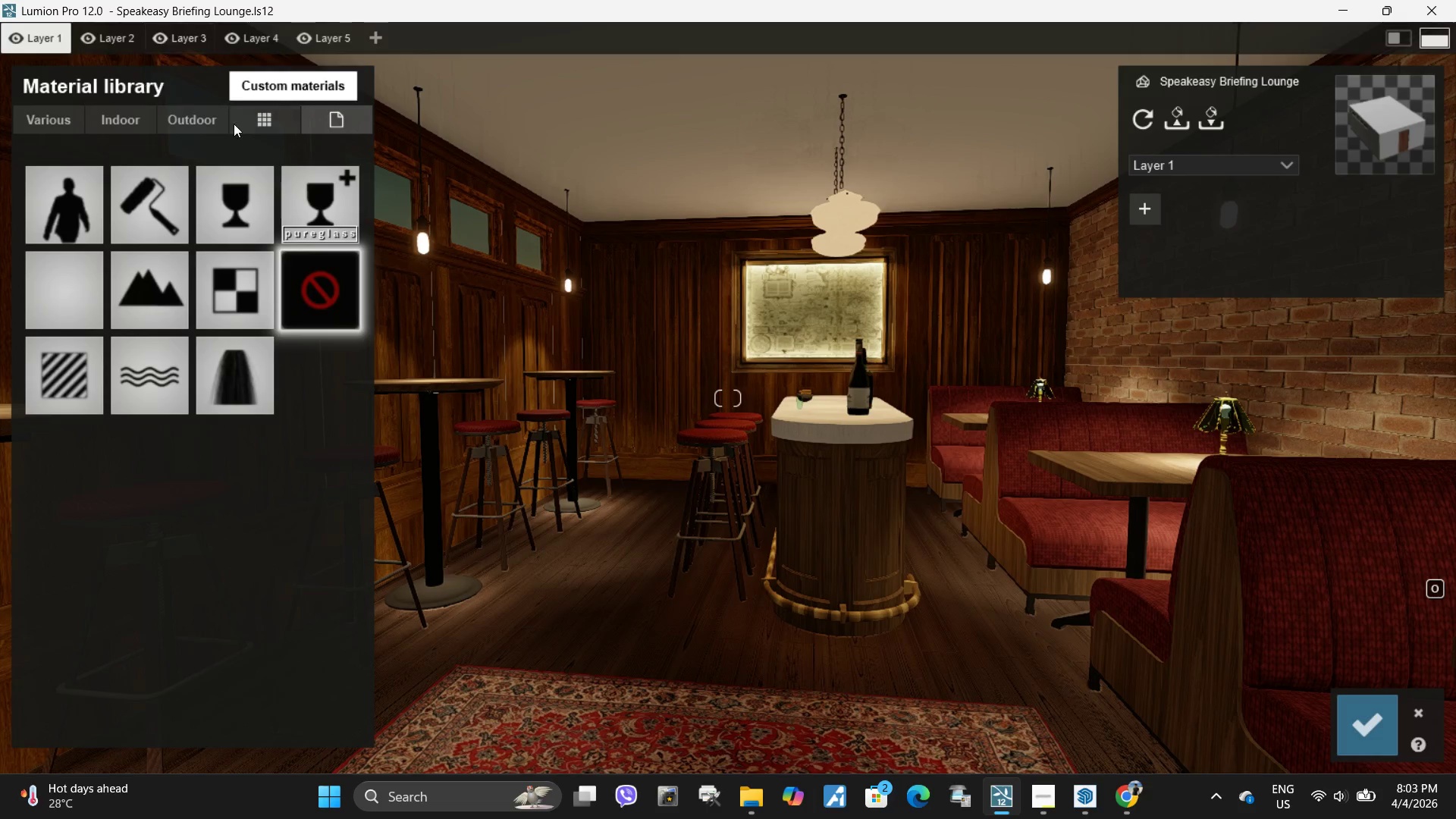 
left_click([197, 122])
 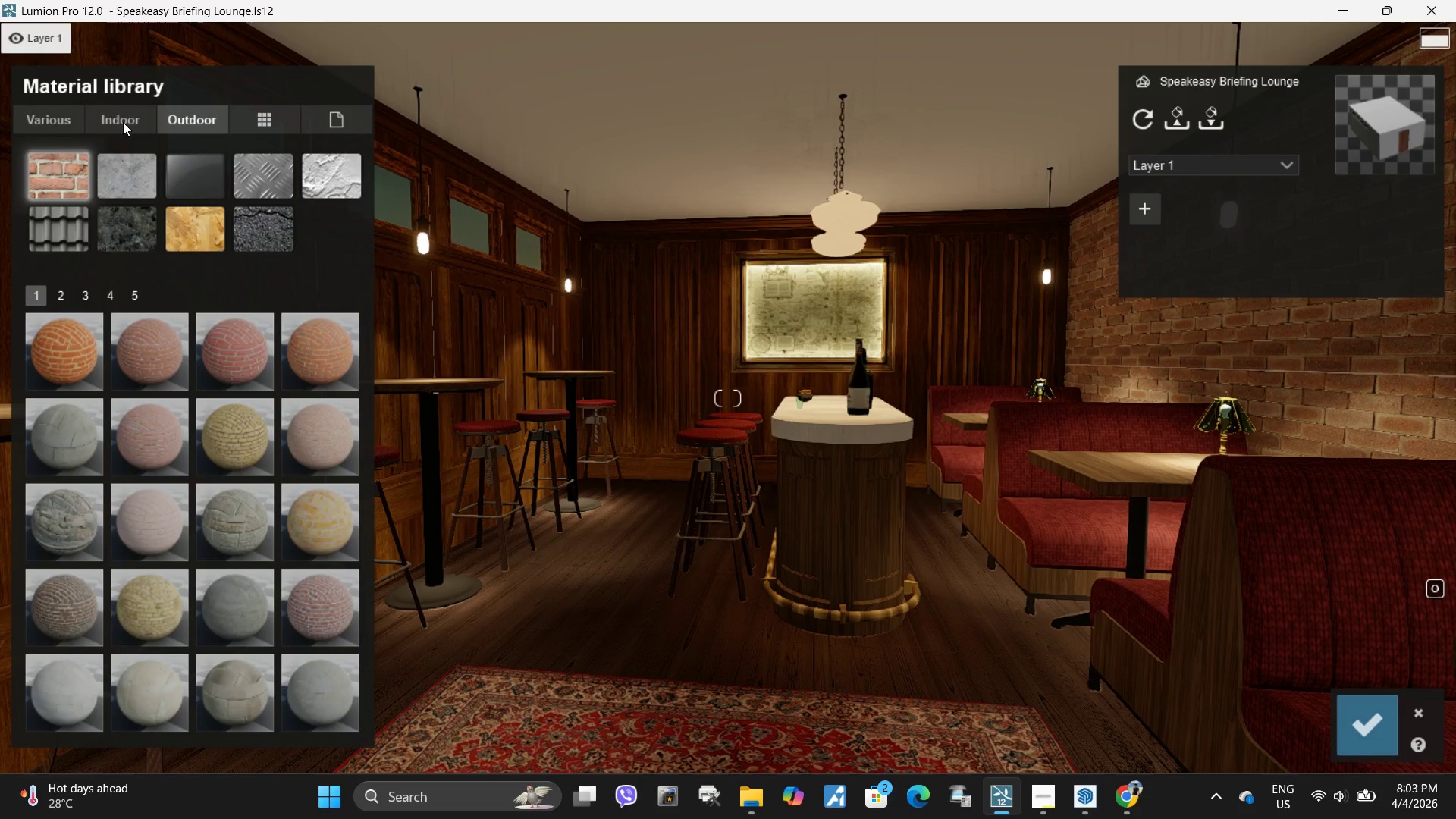 
left_click([123, 122])
 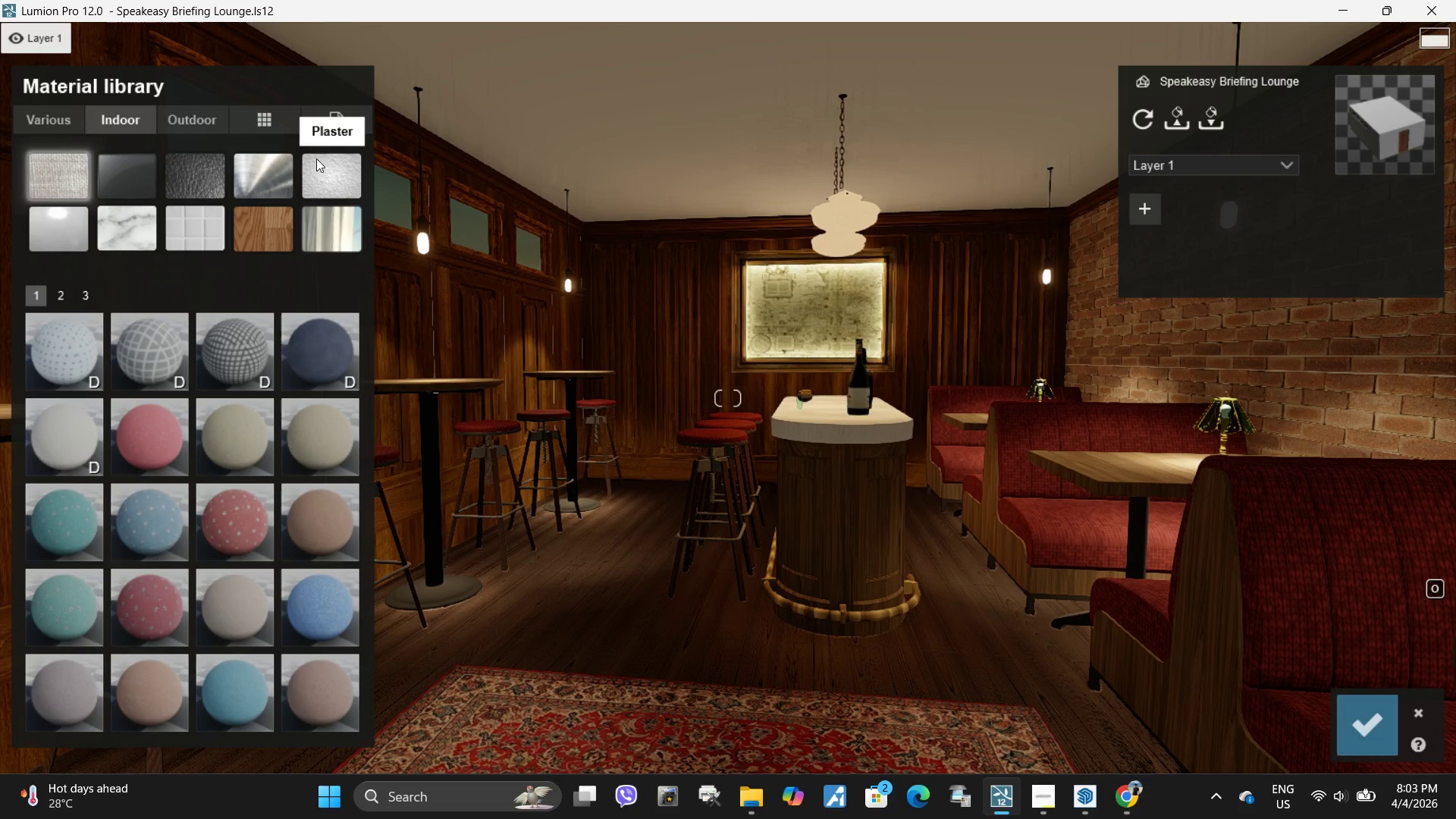 
mouse_move([187, 237])
 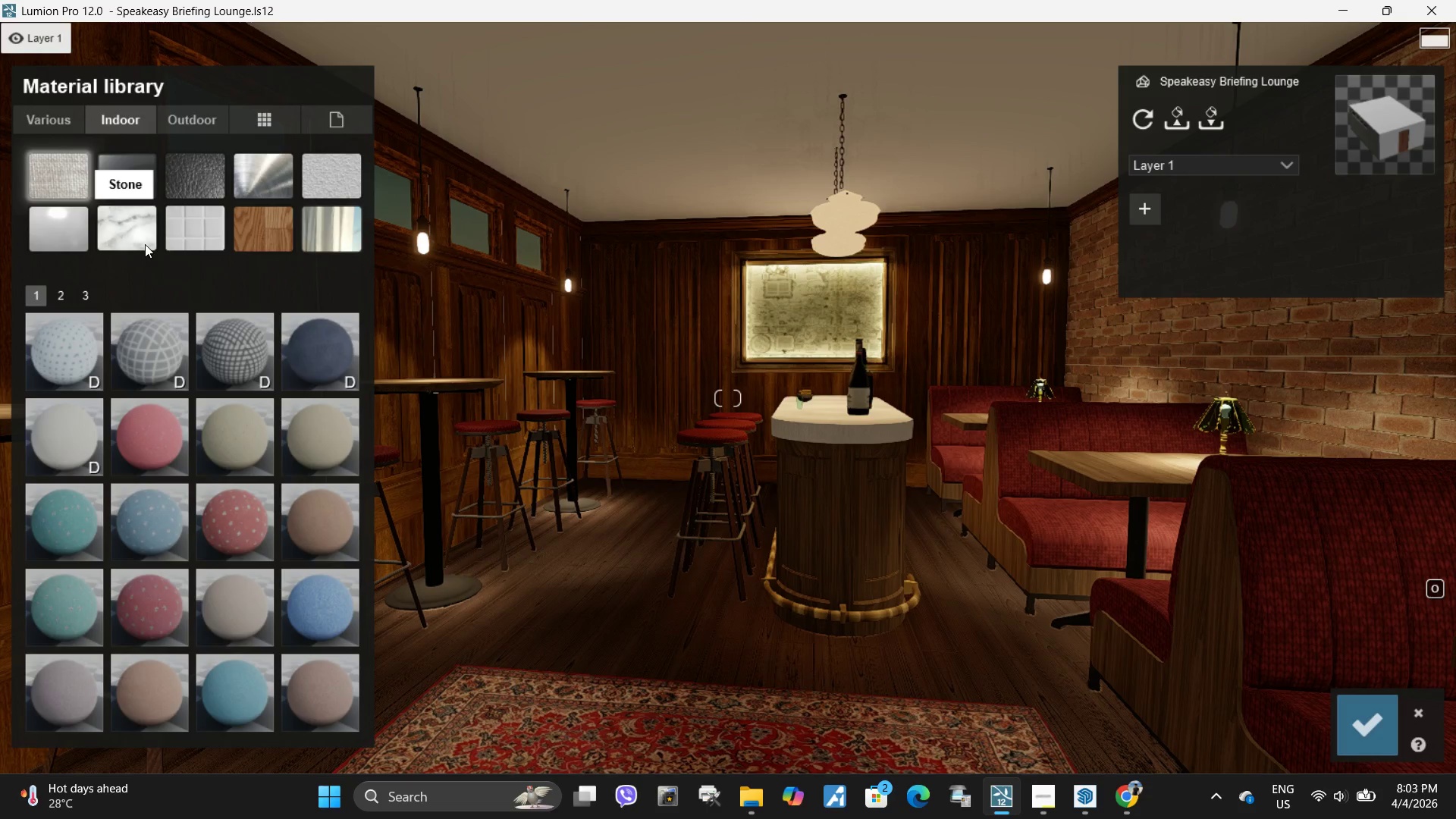 
left_click([145, 244])
 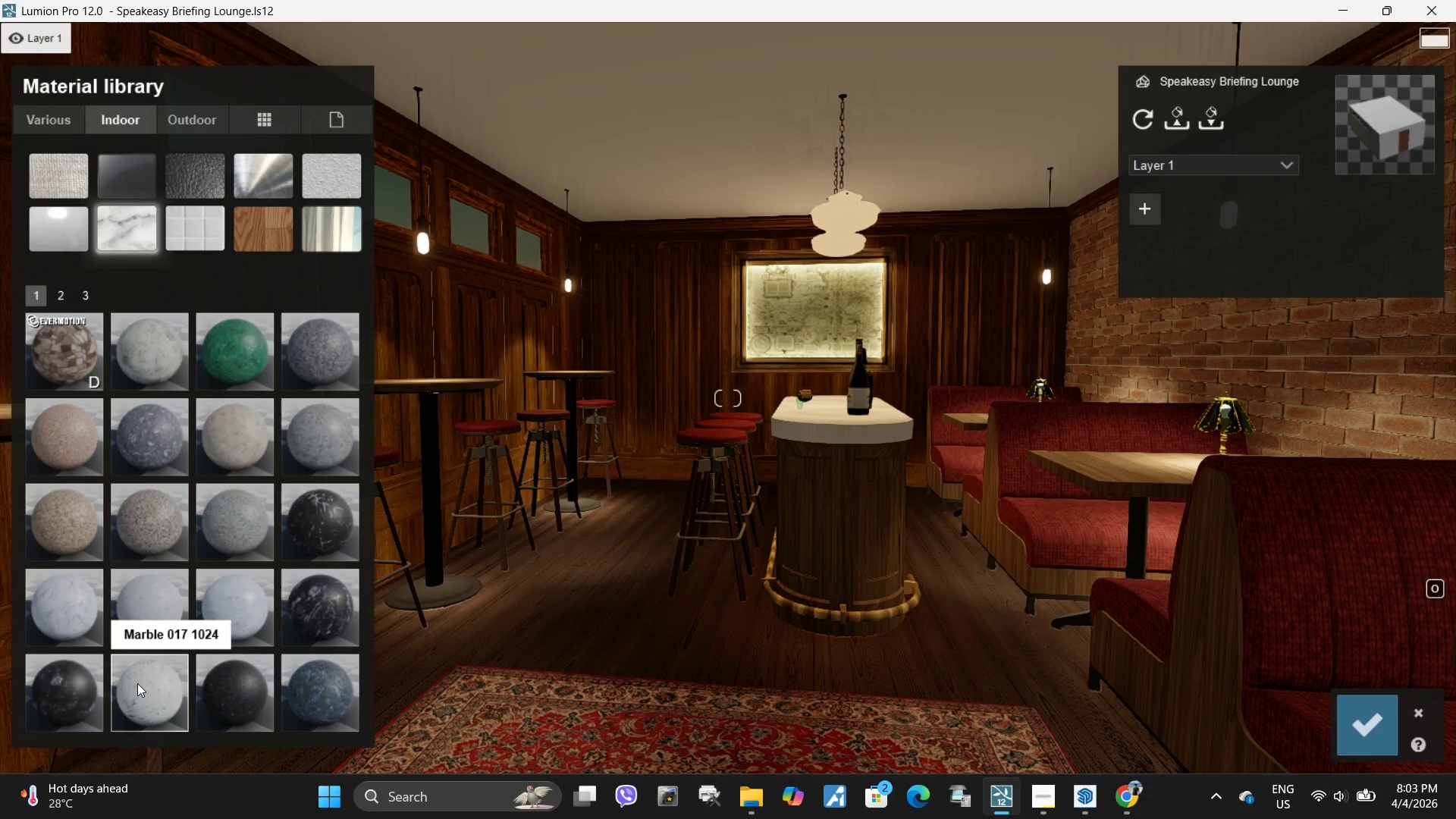 
scroll: coordinate [253, 482], scroll_direction: down, amount: 2.0
 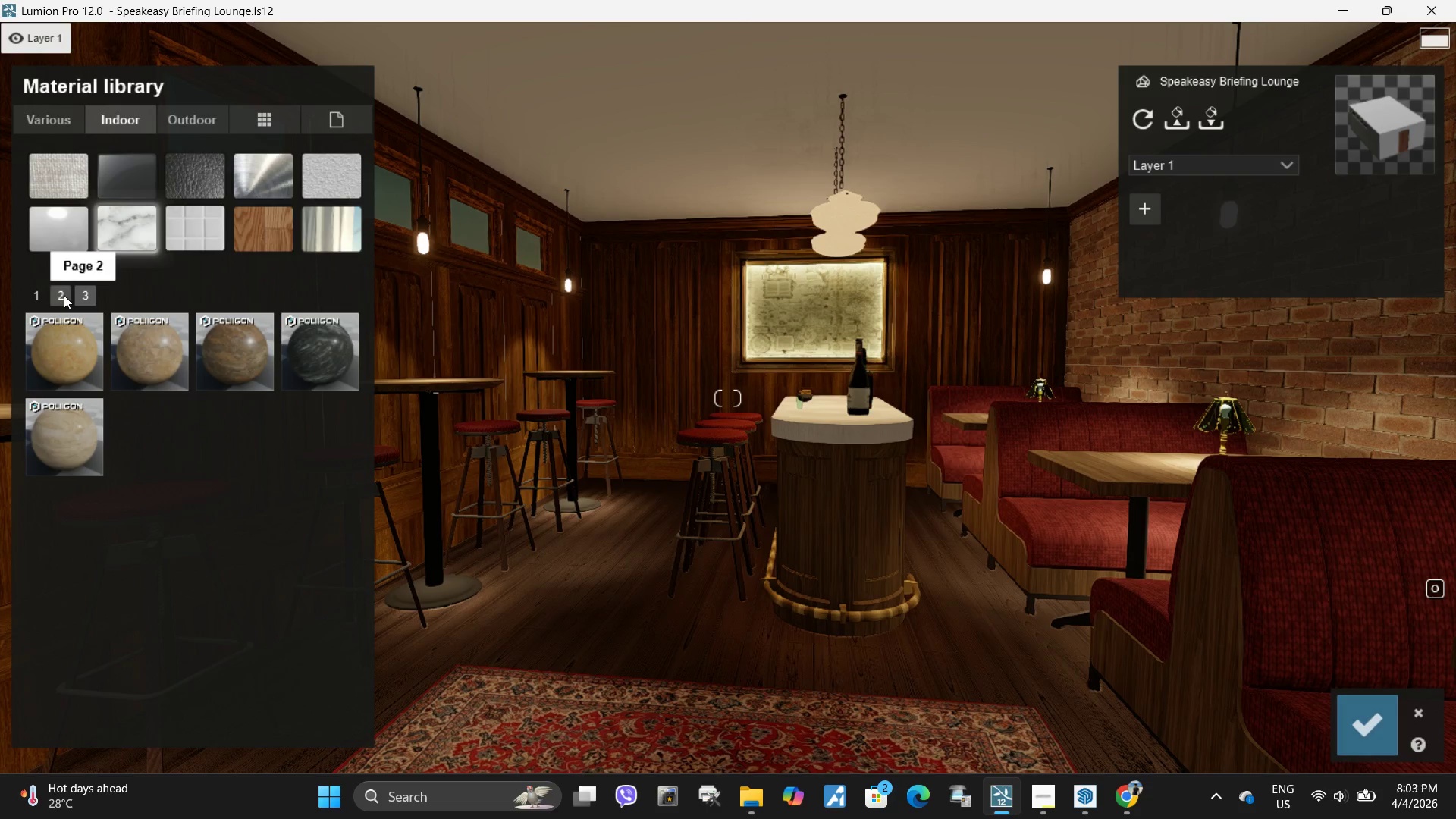 
left_click([61, 295])
 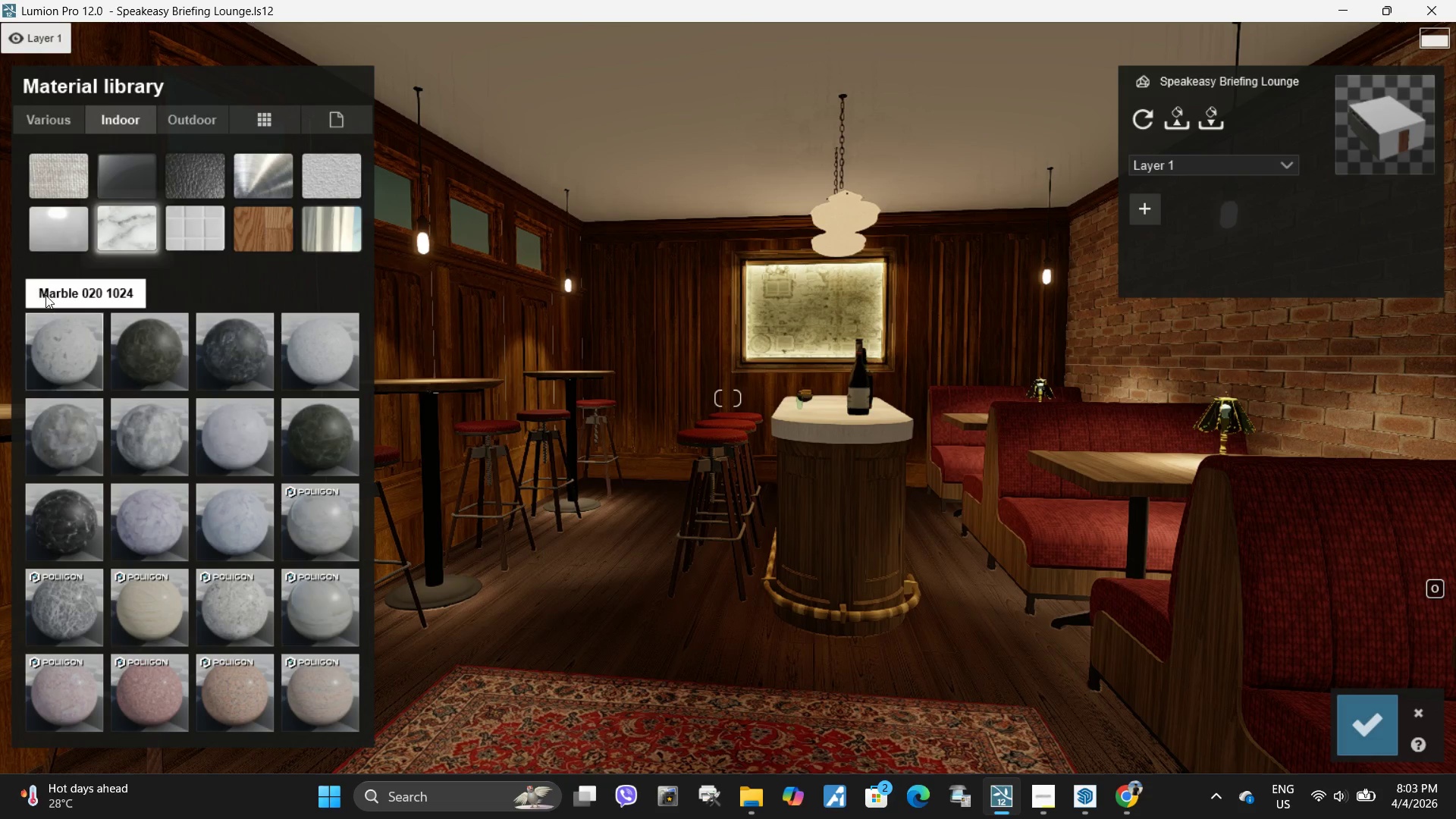 
left_click([42, 289])
 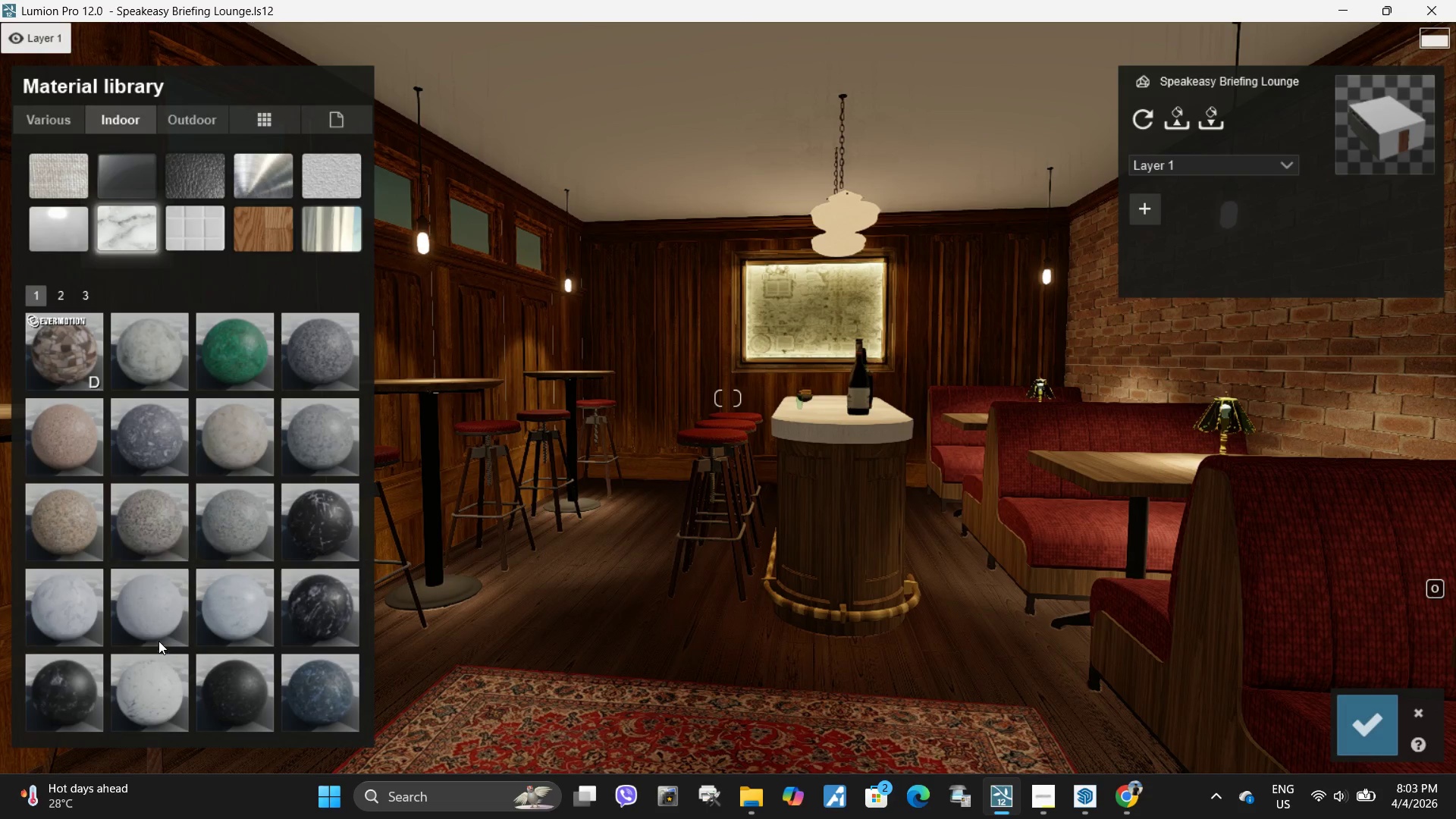 
left_click([152, 628])
 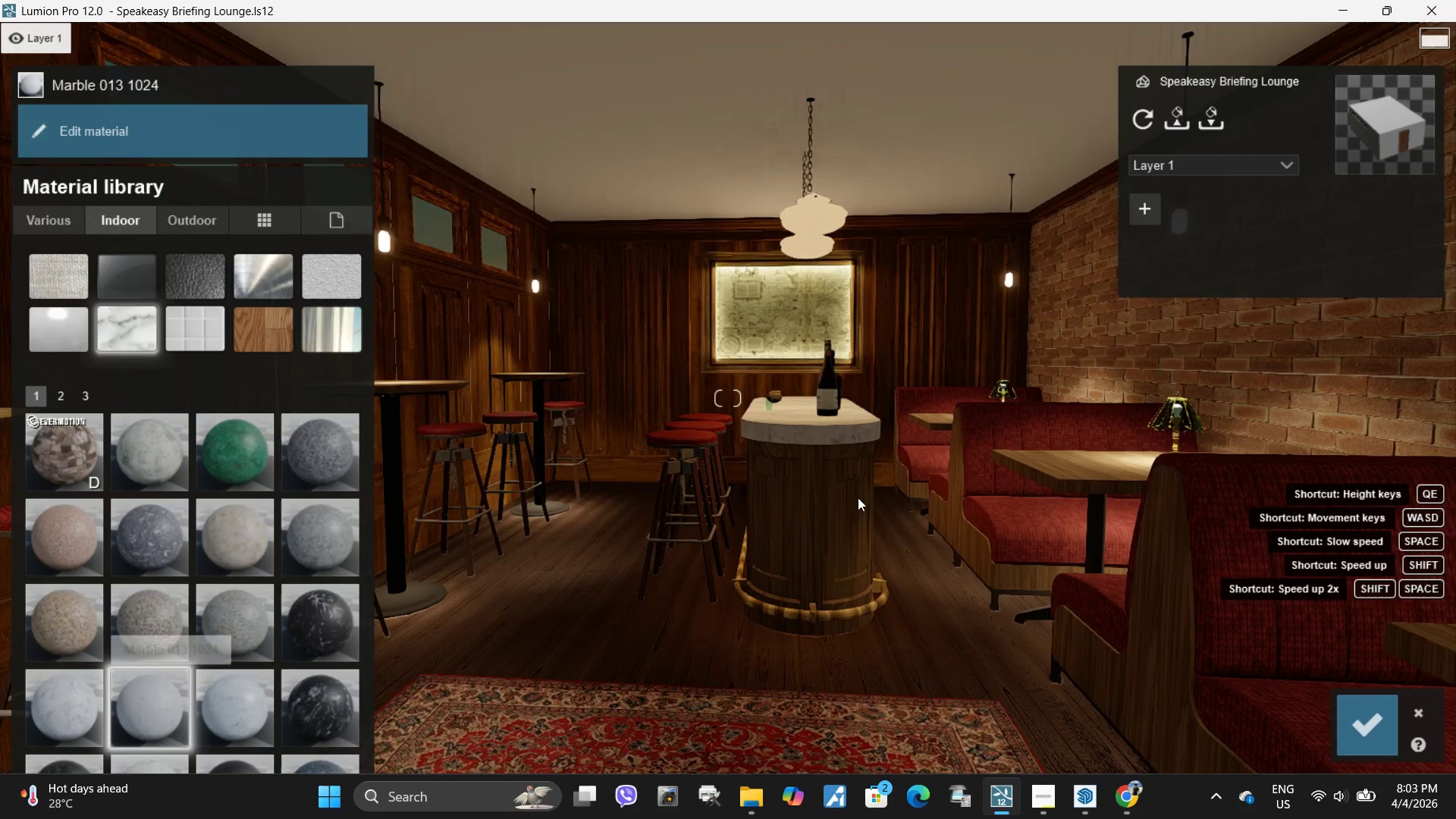 
type(qwww)
 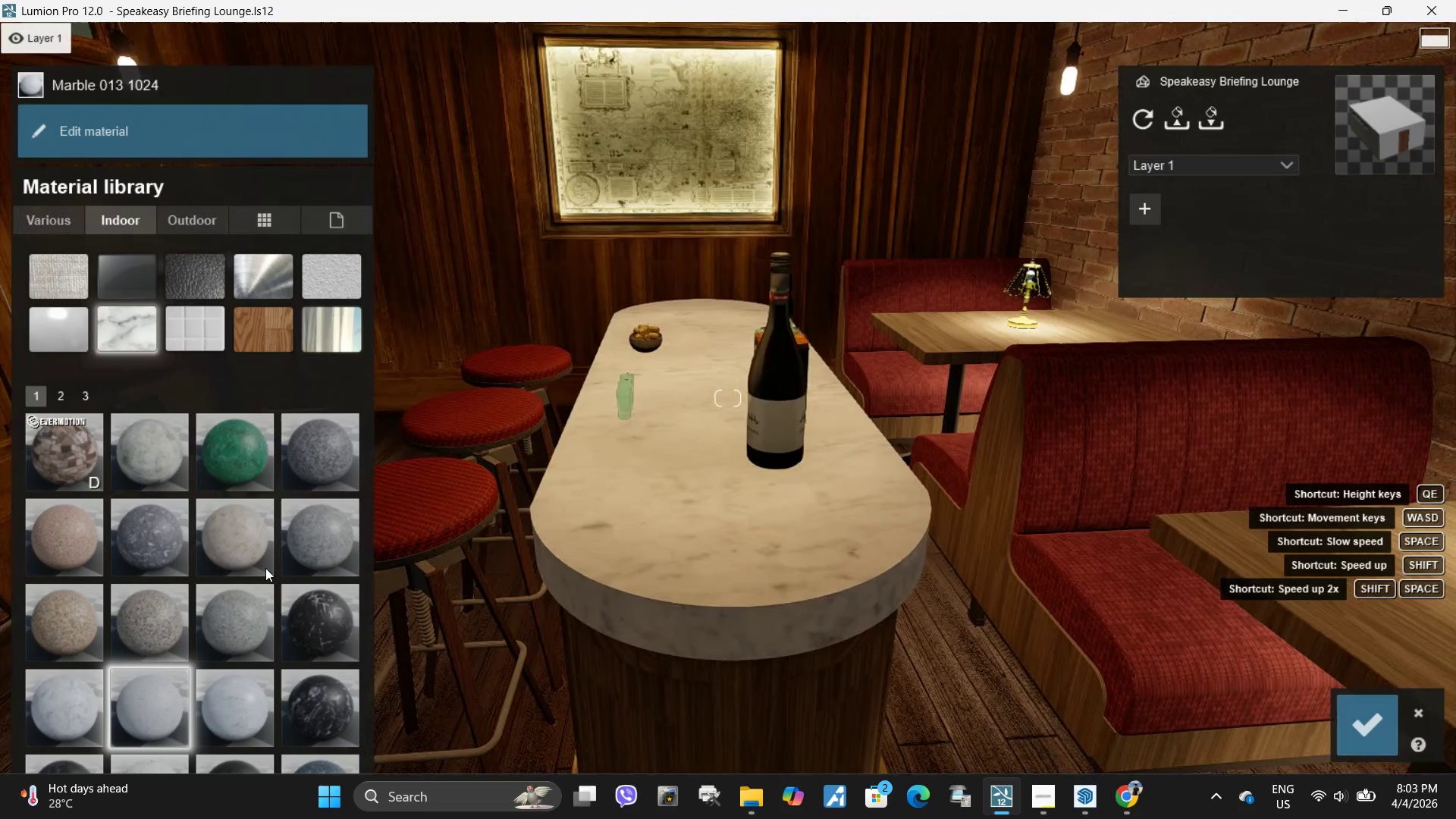 
mouse_move([153, 680])
 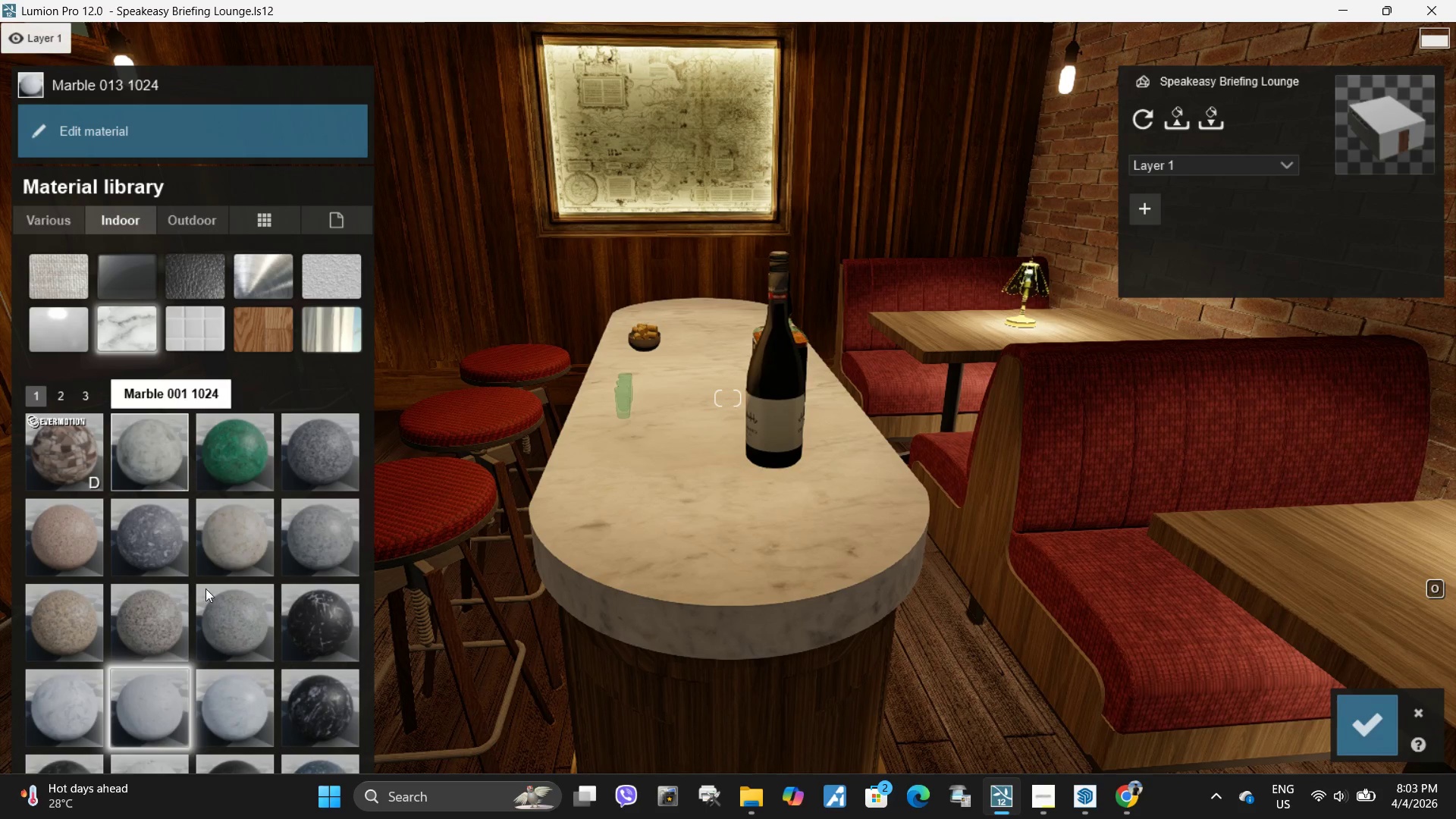 
scroll: coordinate [170, 680], scroll_direction: down, amount: 1.0
 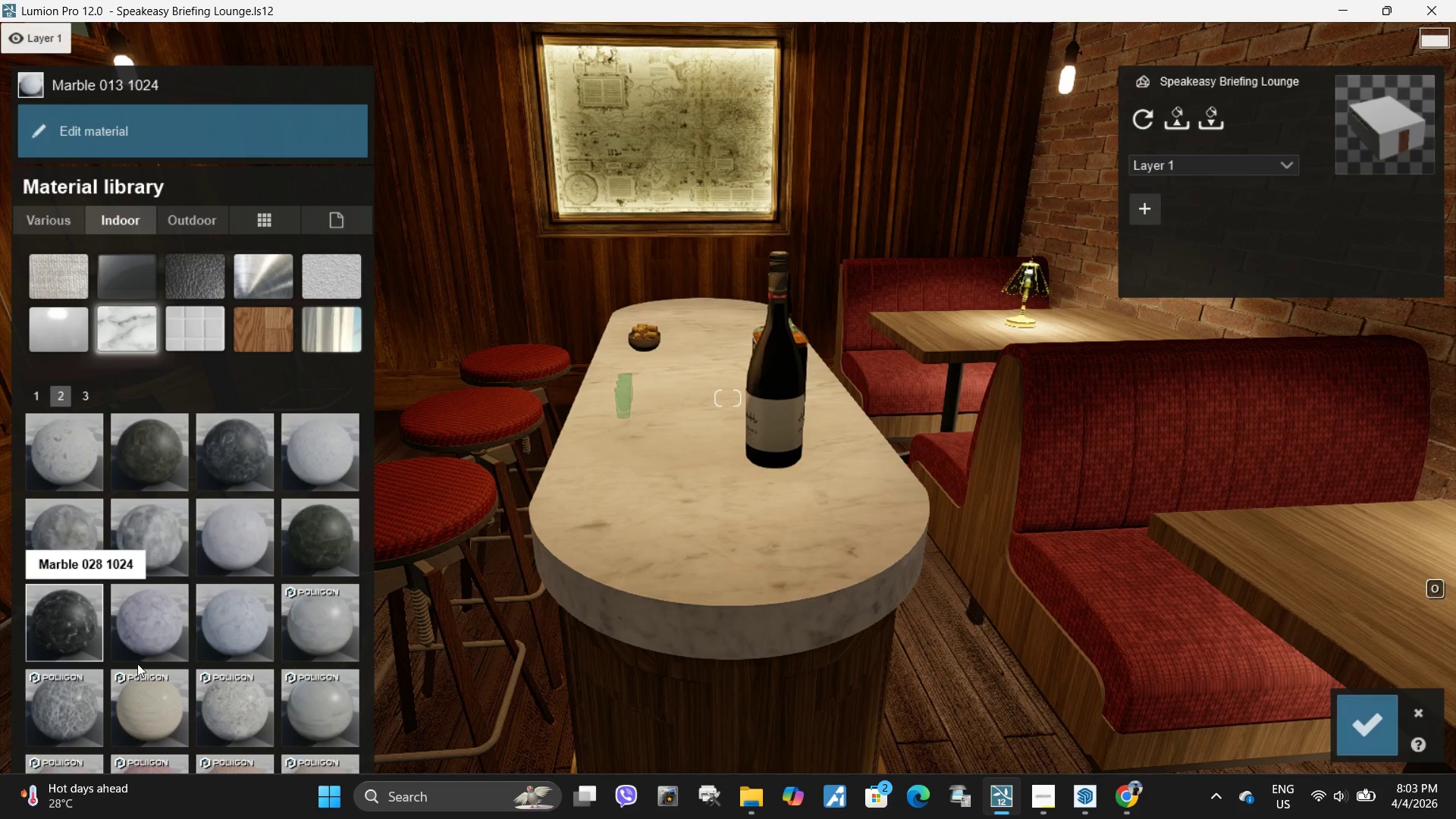 
scroll: coordinate [146, 627], scroll_direction: up, amount: 1.0
 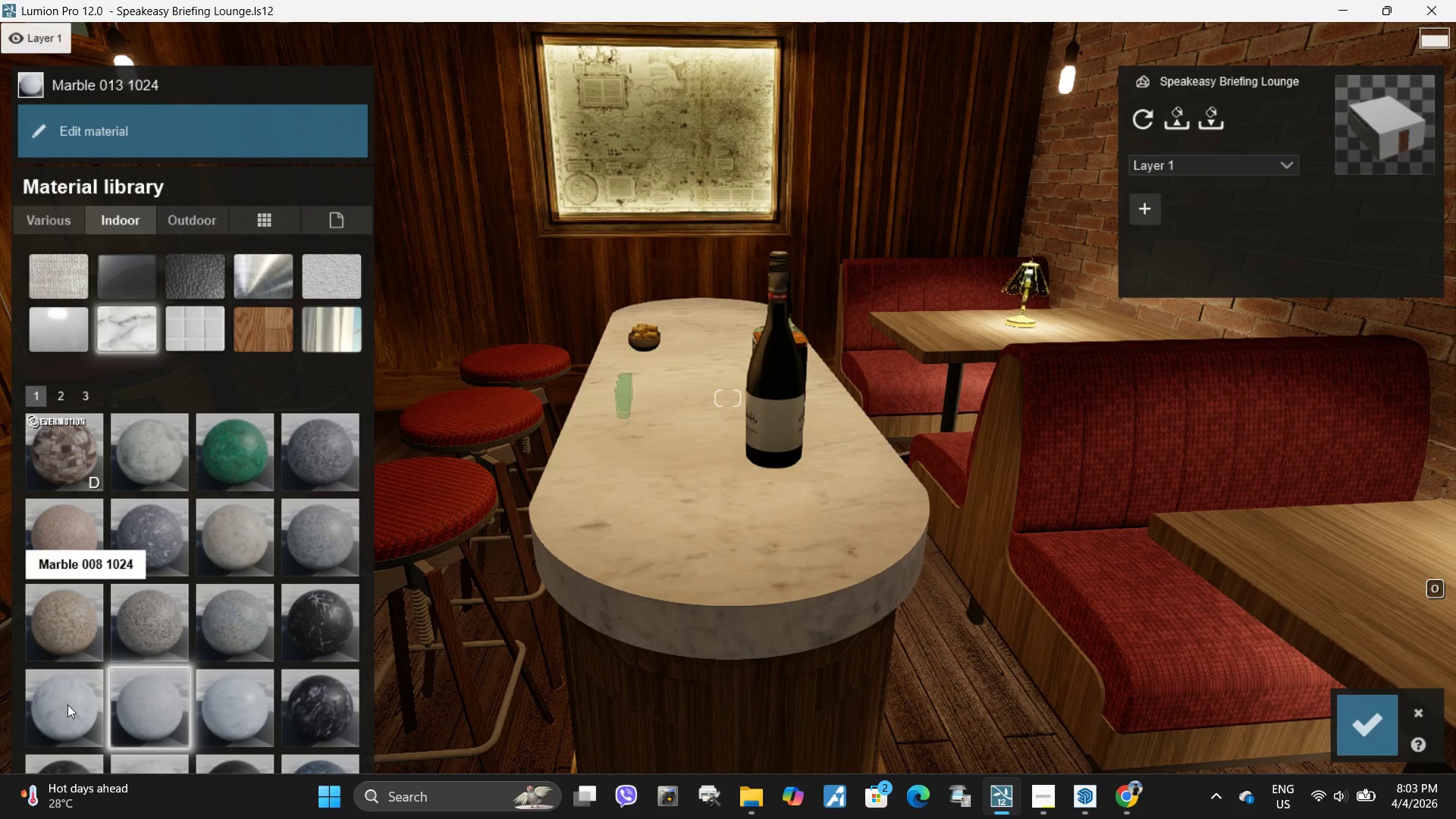 
left_click([67, 704])
 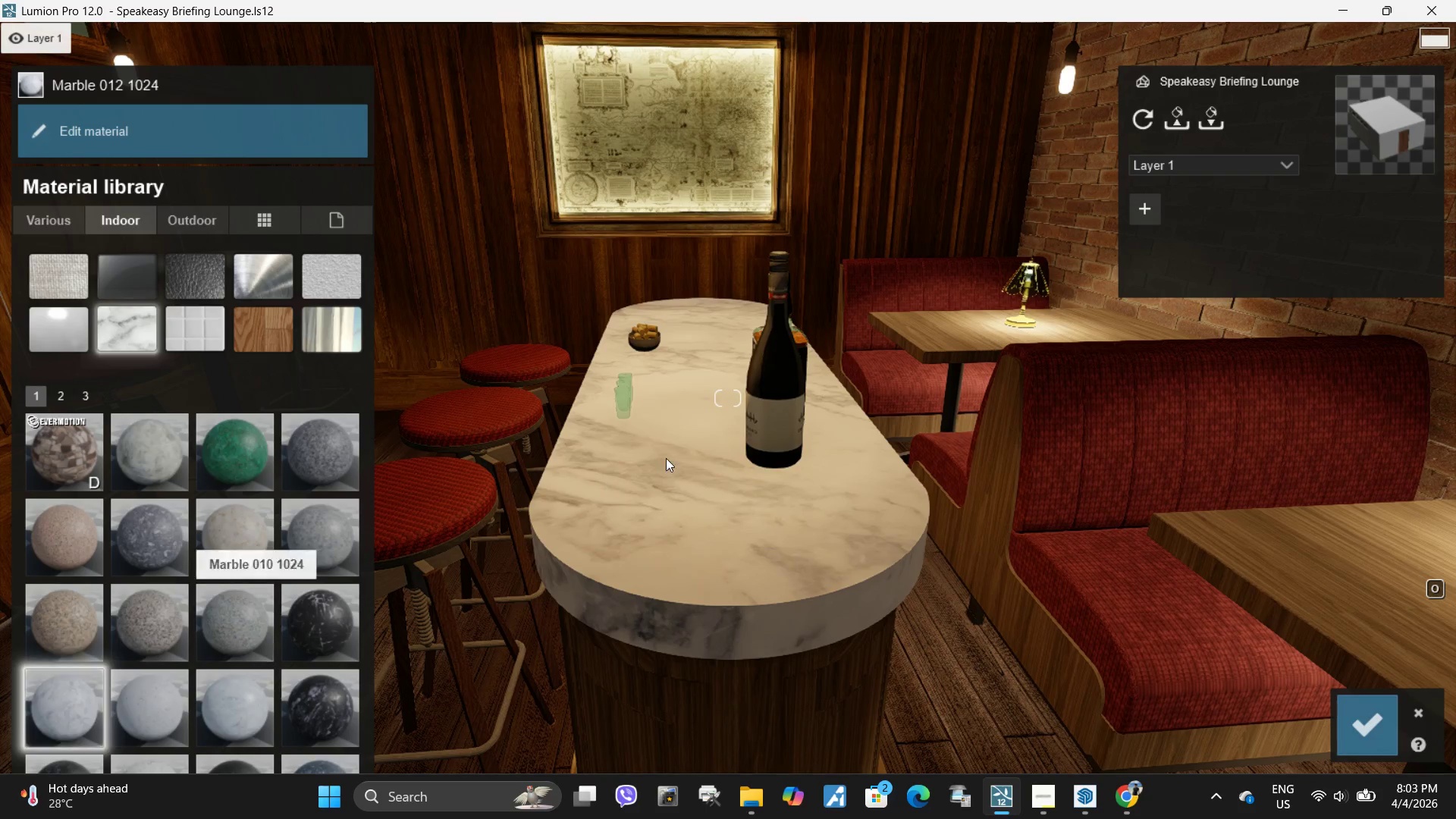 
type(sessqawww)
 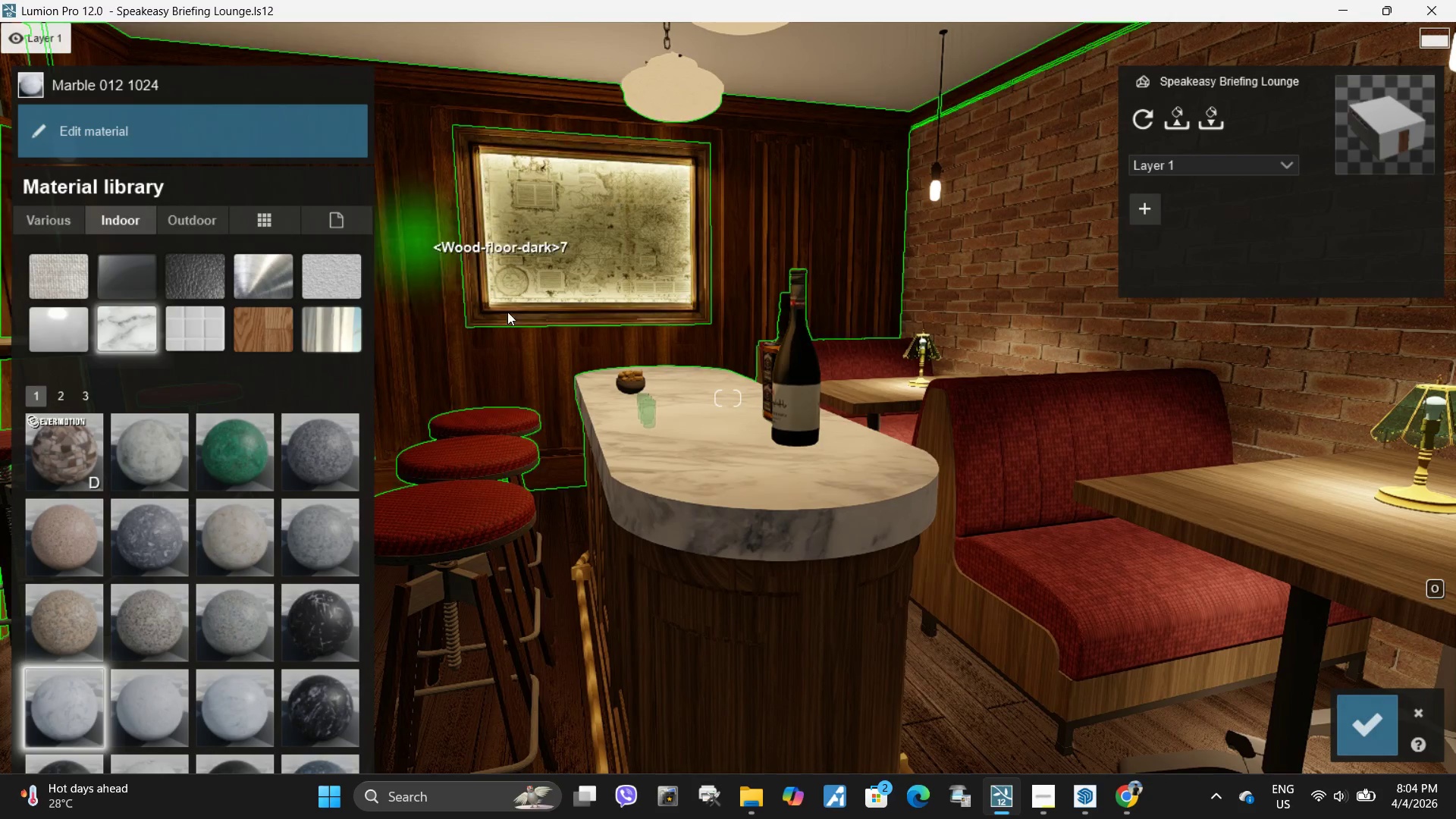 
left_click([92, 136])
 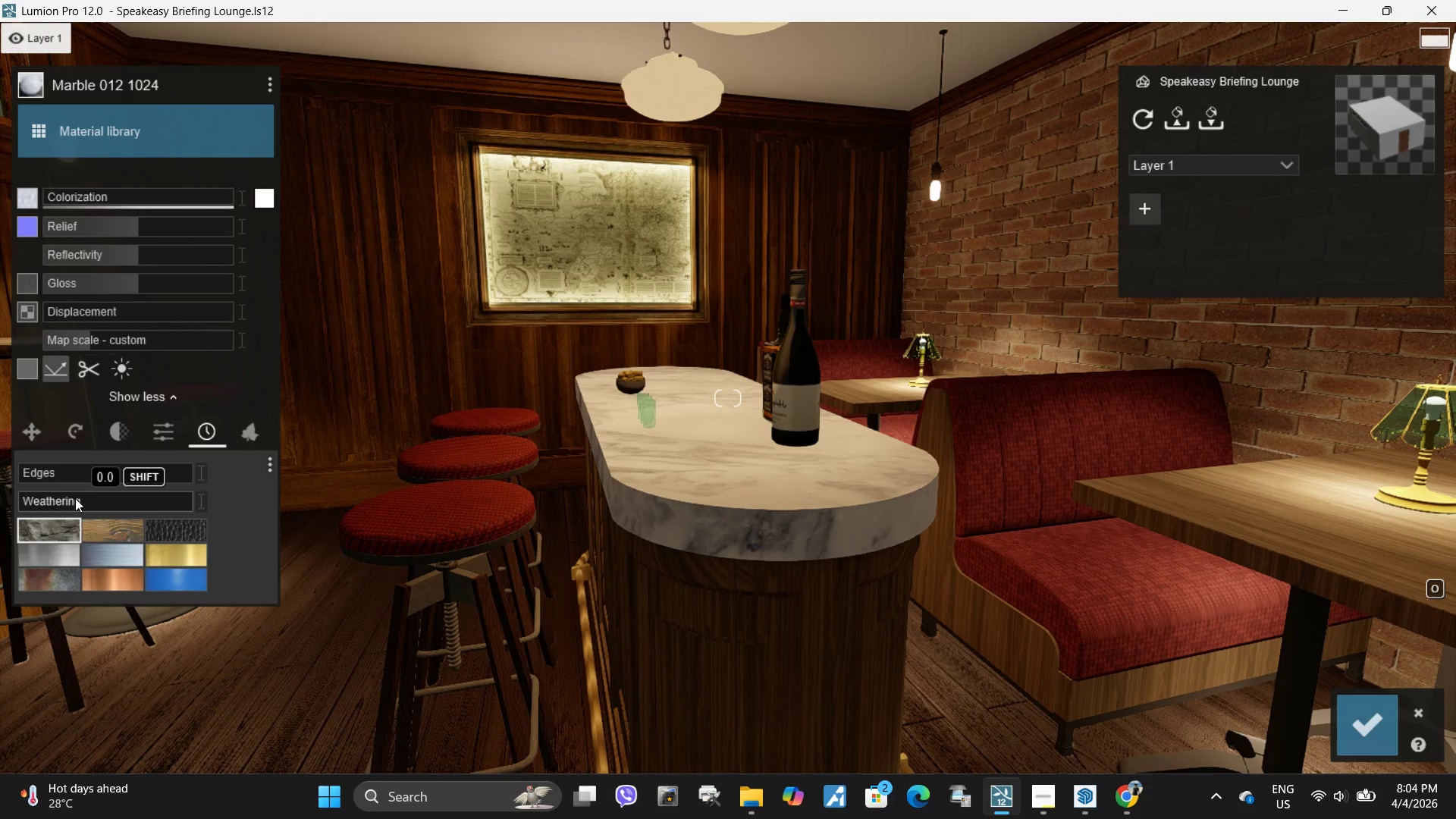 
left_click_drag(start_coordinate=[66, 501], to_coordinate=[72, 505])
 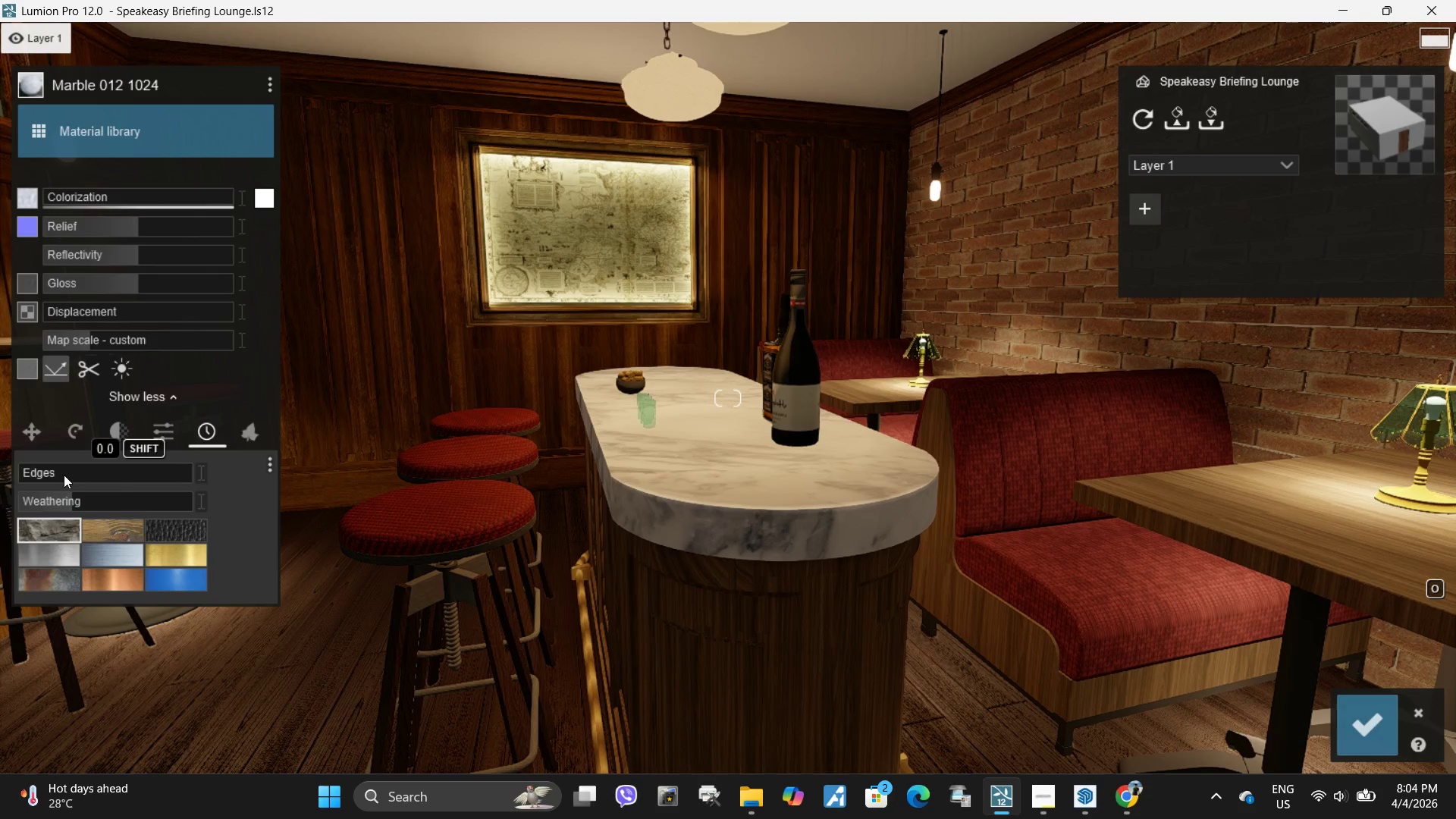 
left_click_drag(start_coordinate=[64, 475], to_coordinate=[356, 475])
 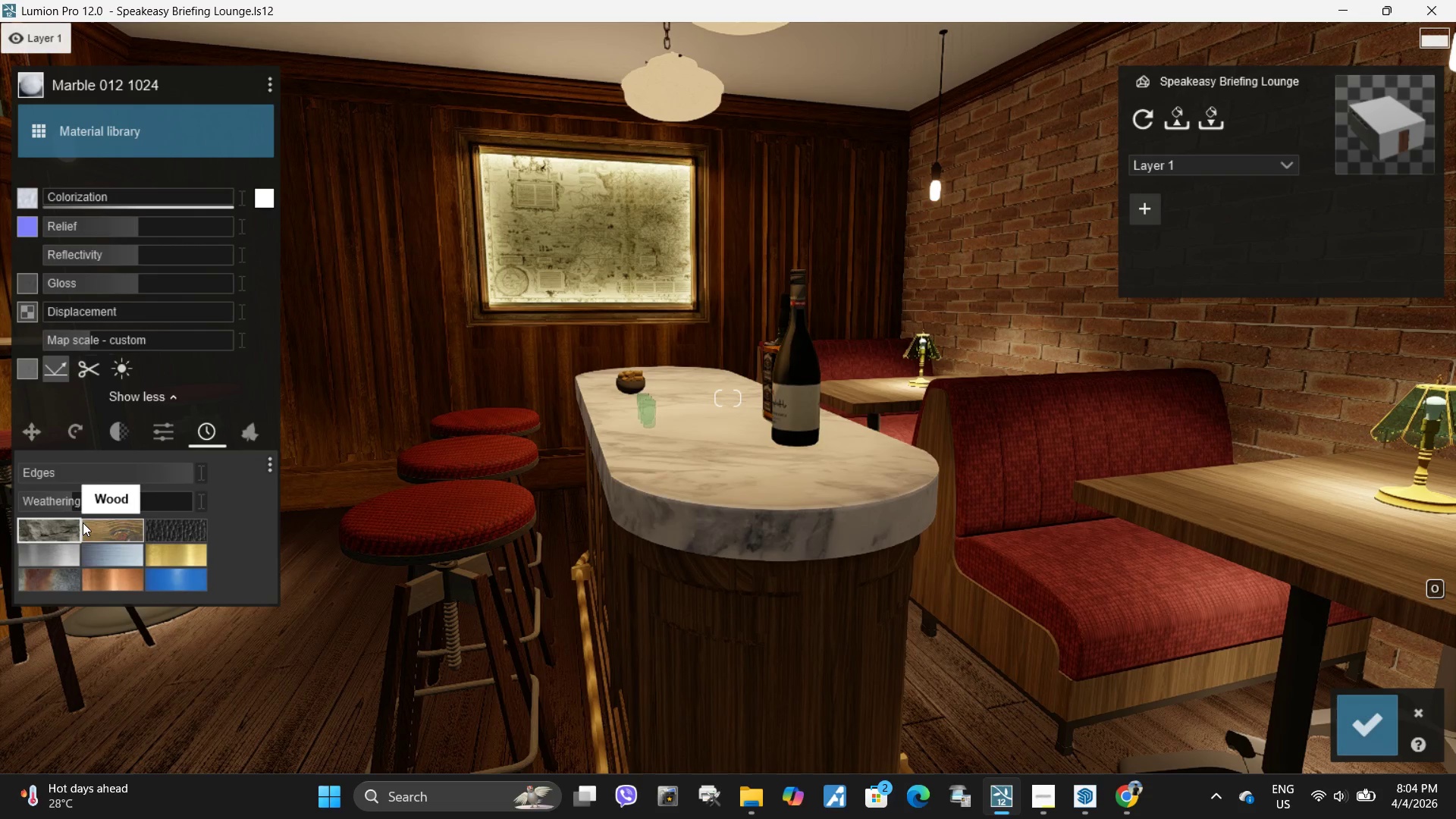 
wait(5.53)
 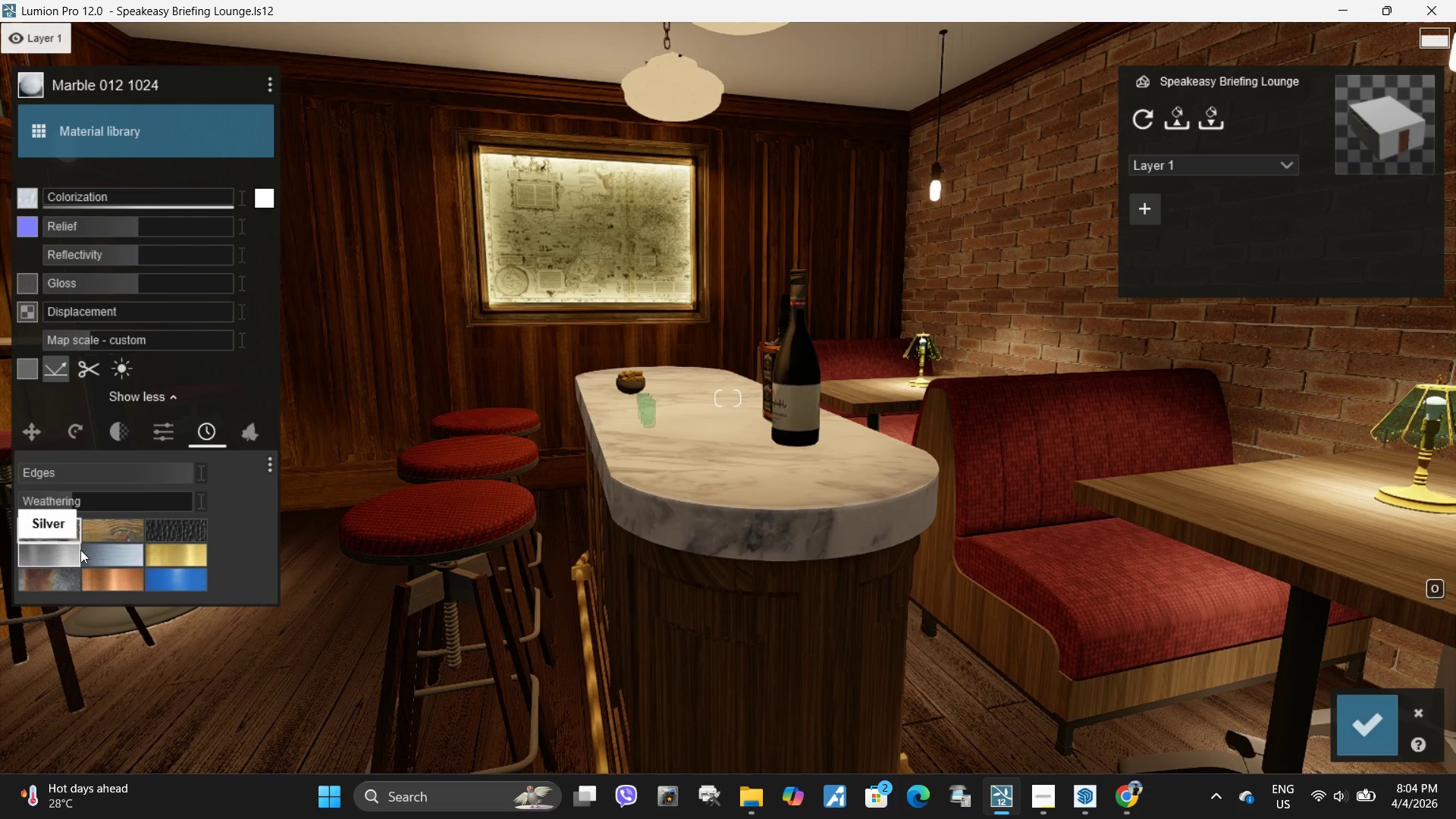 
left_click([158, 582])
 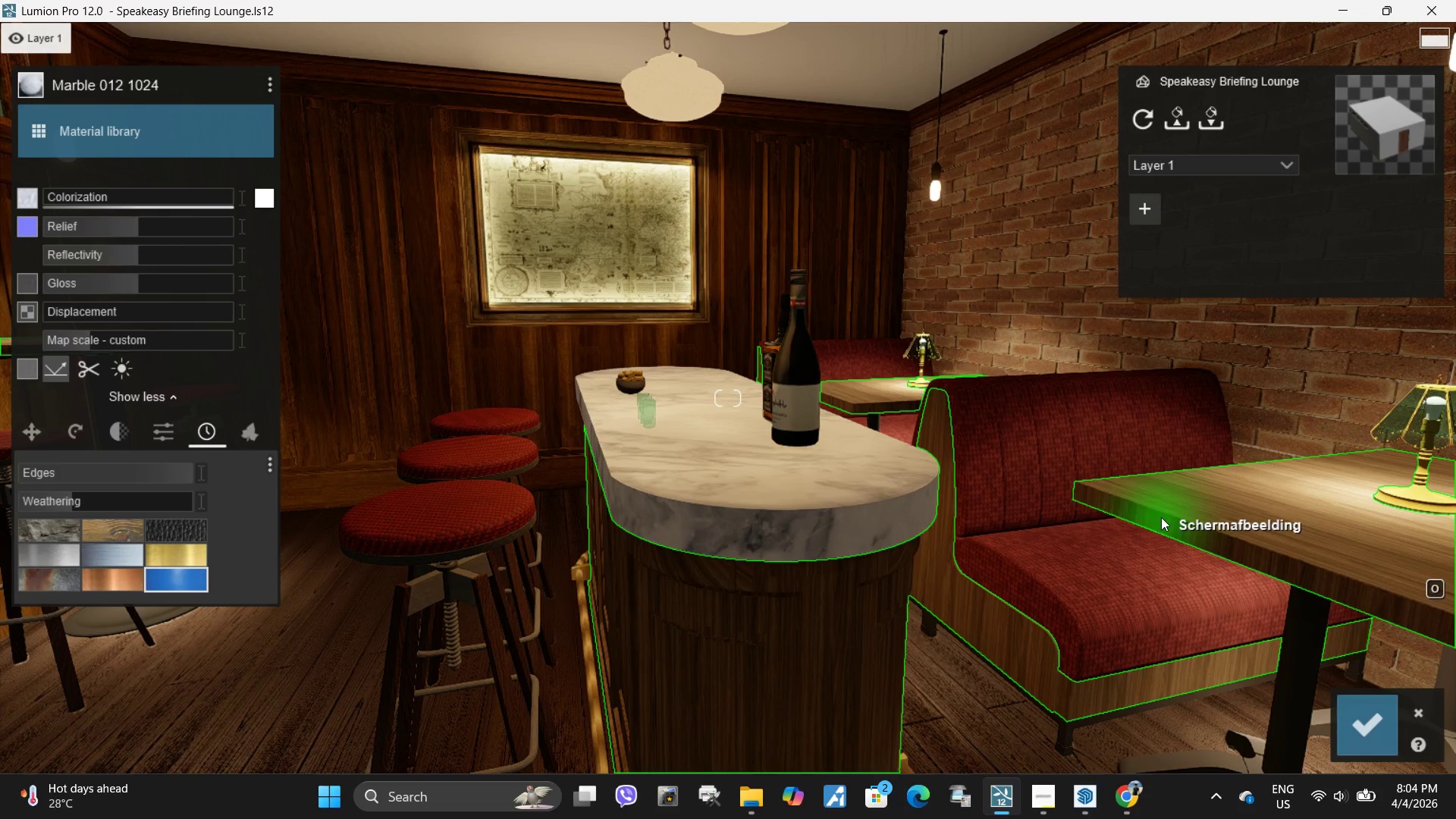 
key(S)
 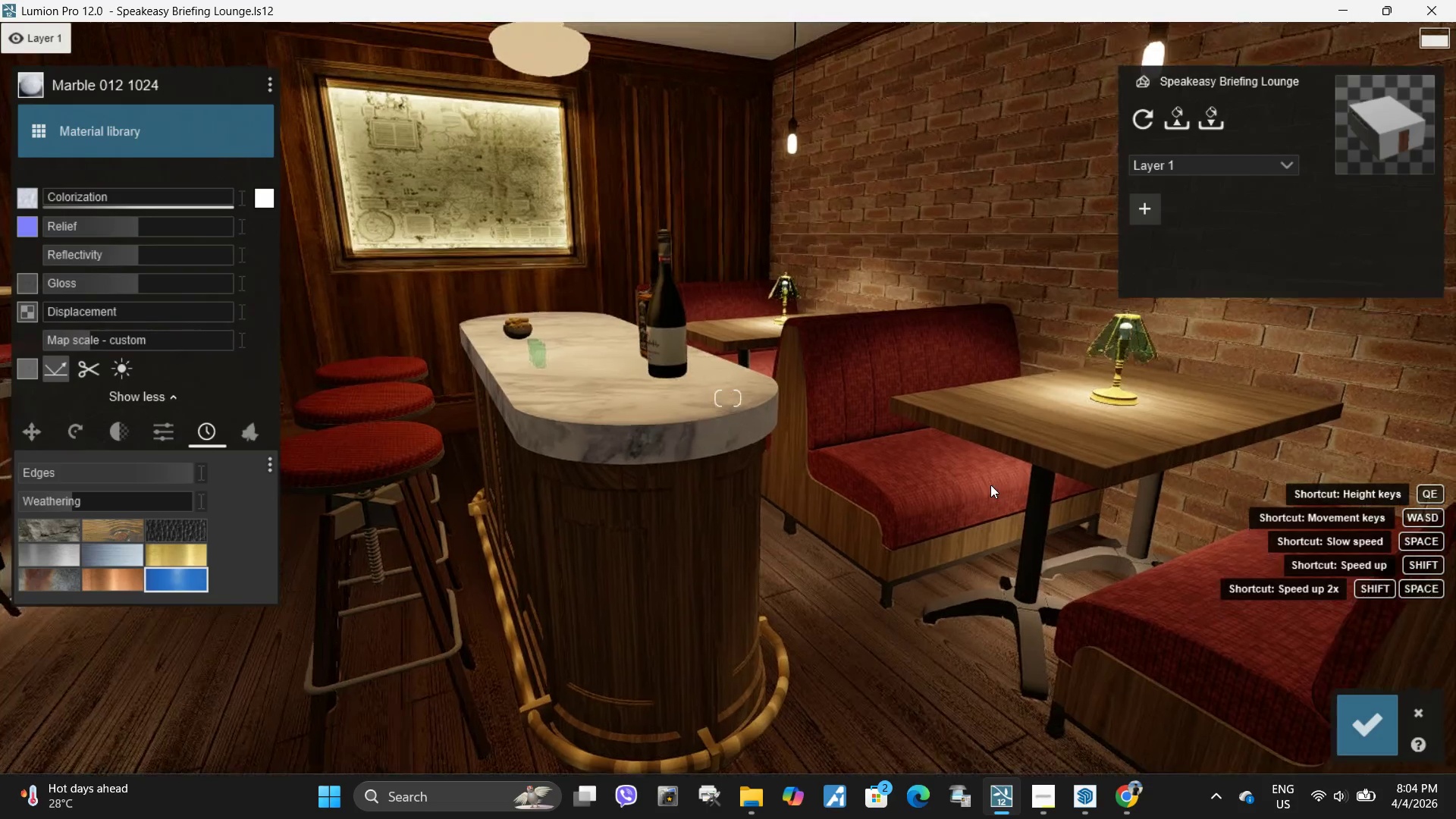 
left_click([1019, 417])
 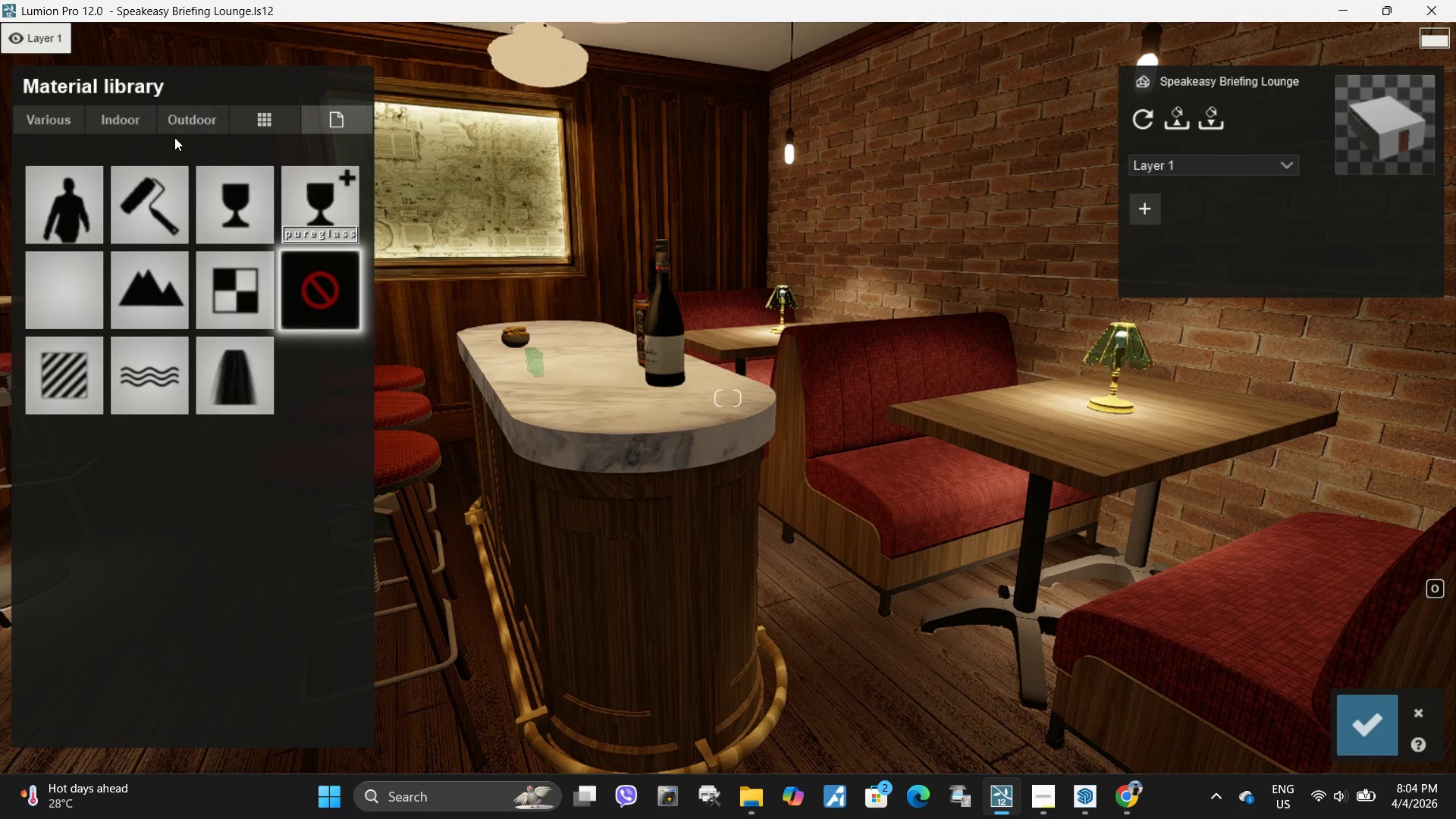 
left_click([124, 121])
 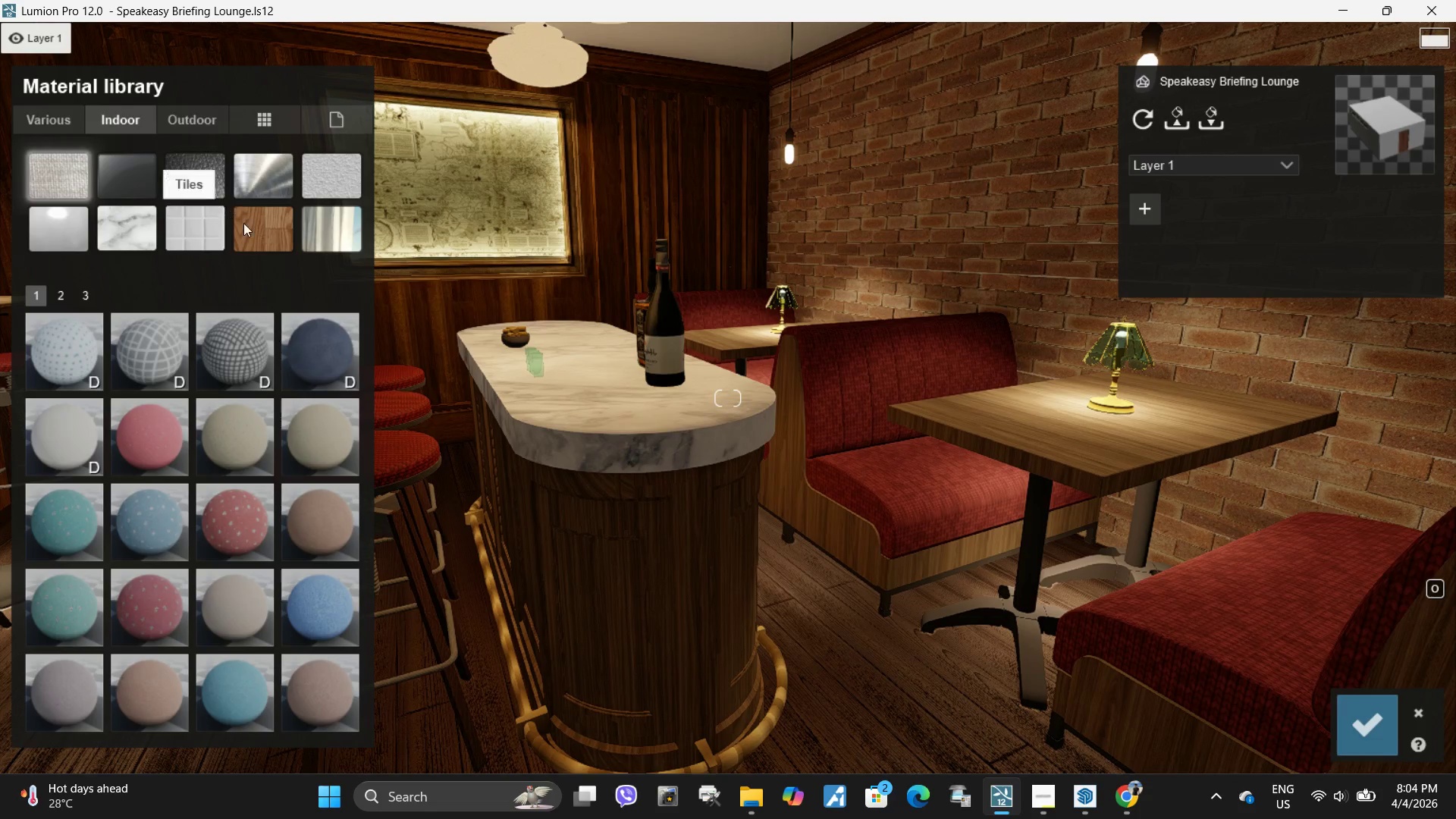 
left_click([250, 228])
 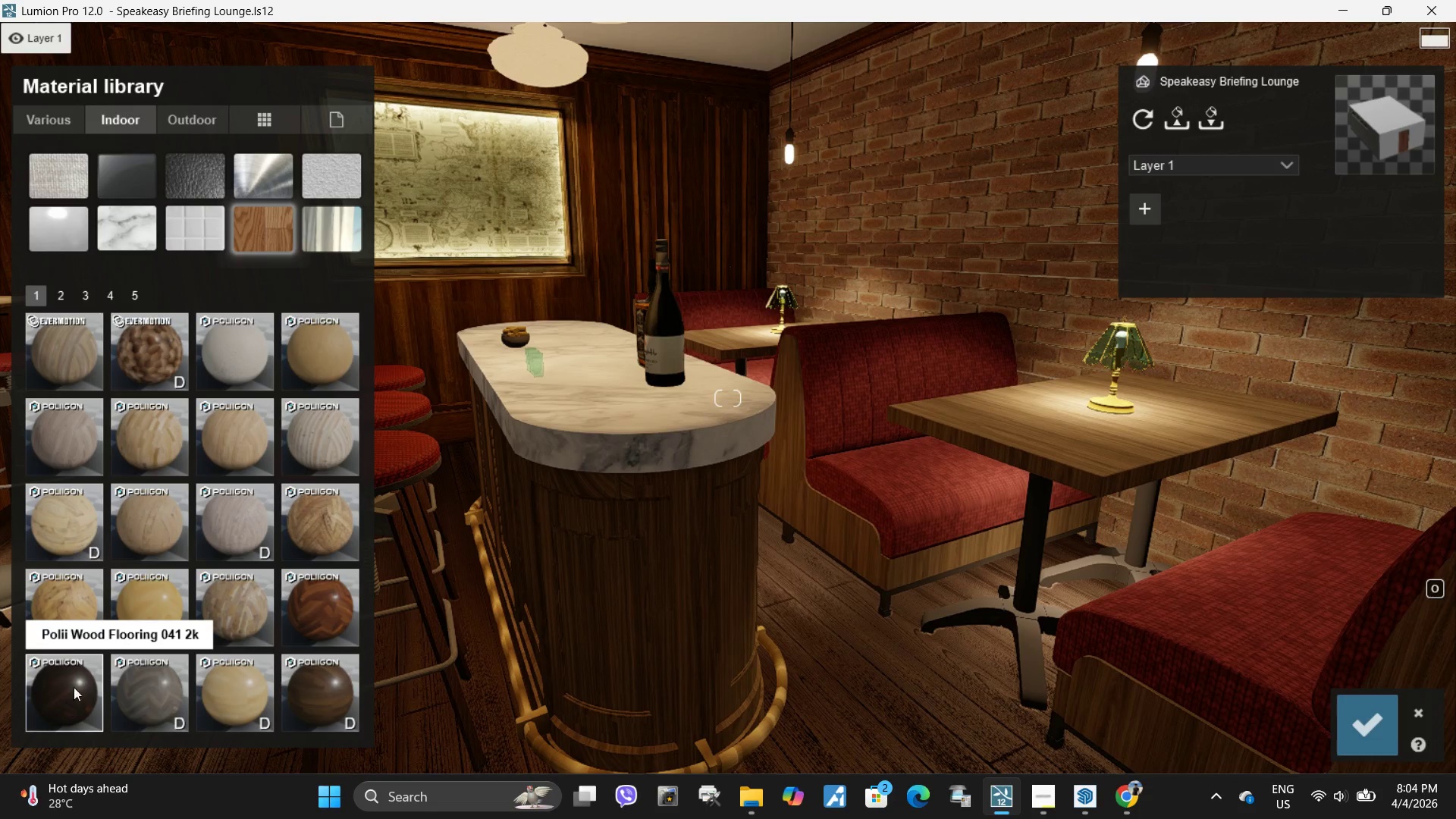 
left_click([134, 290])
 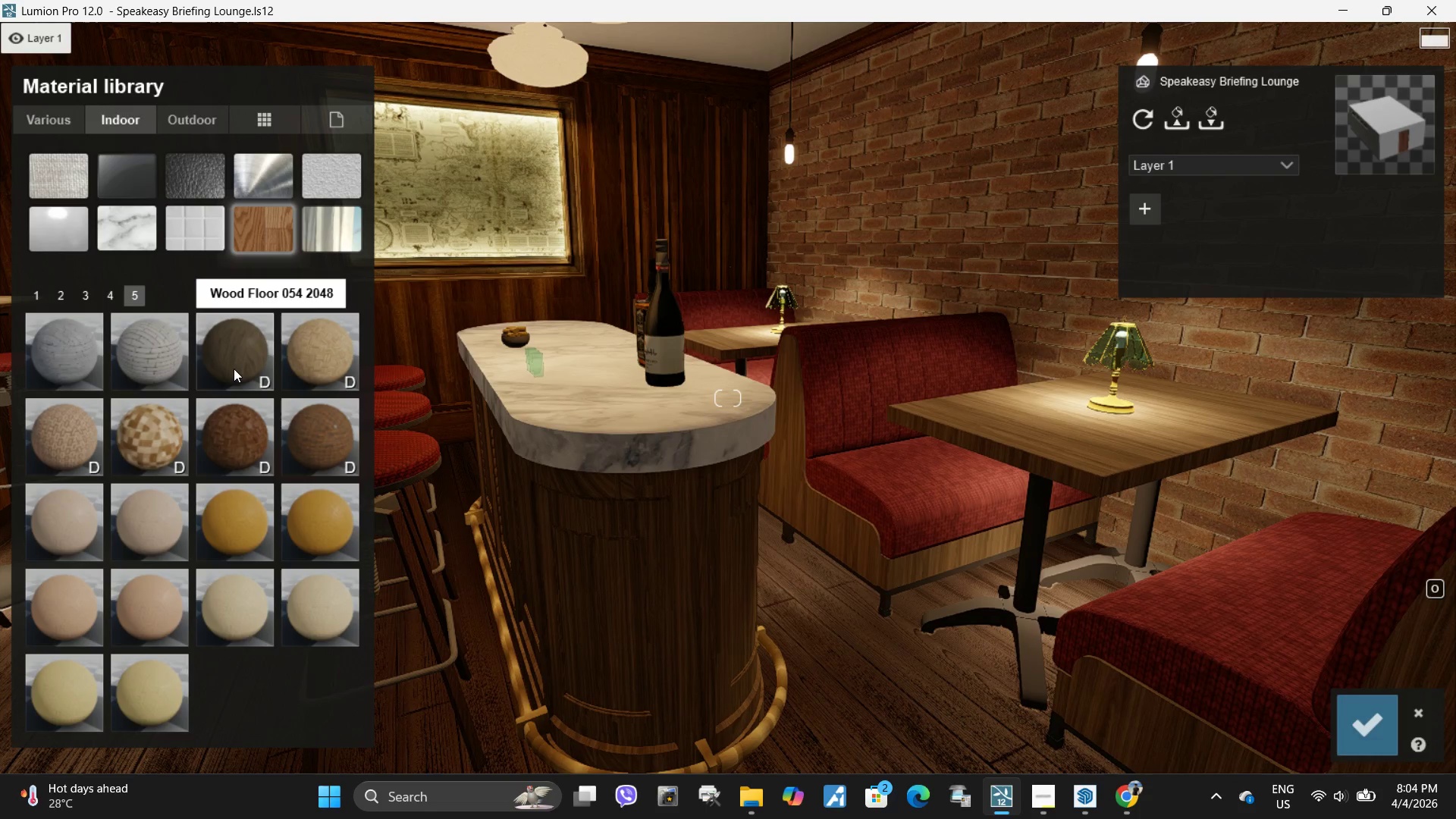 
left_click([238, 364])
 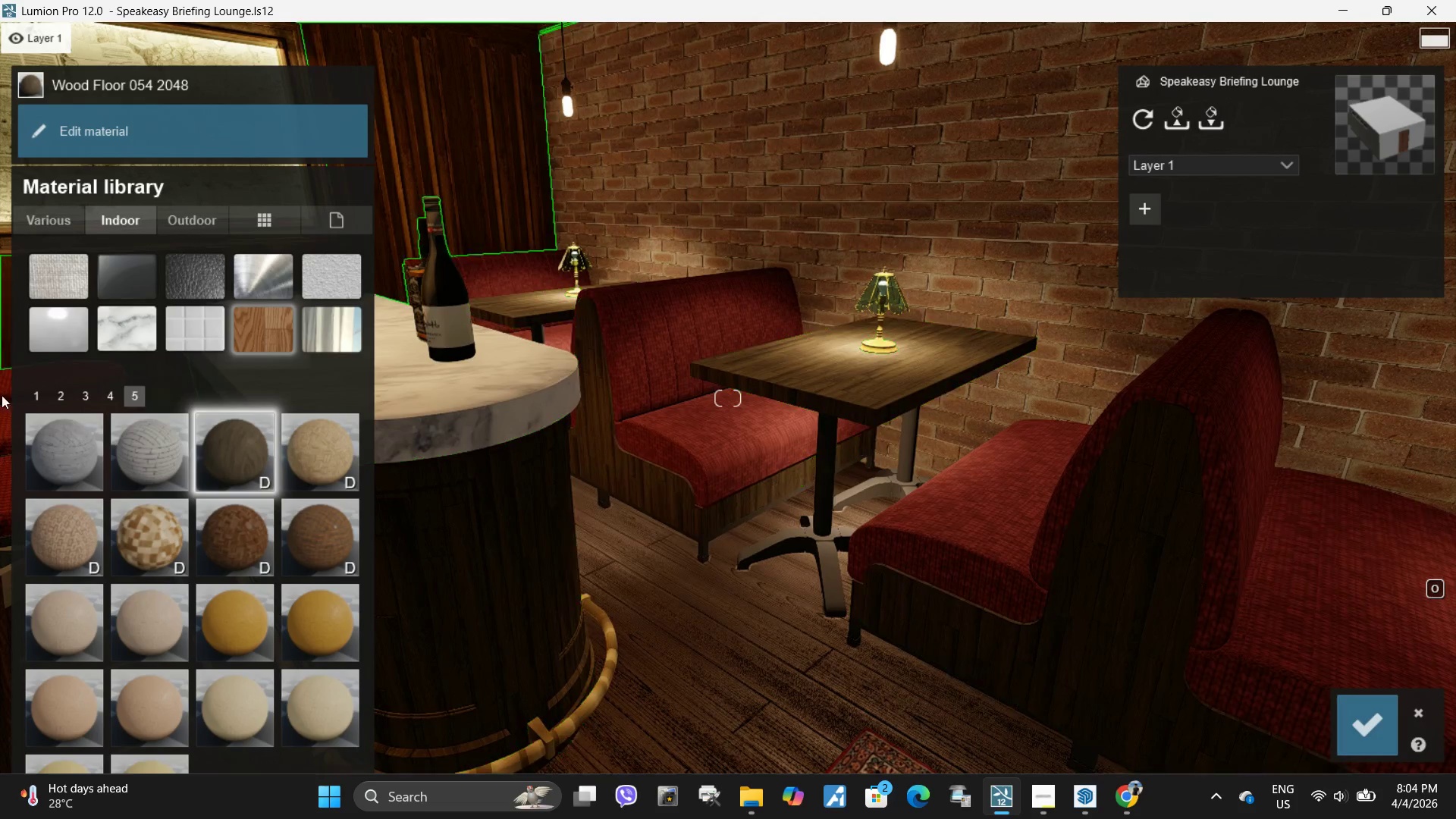 
left_click([104, 396])
 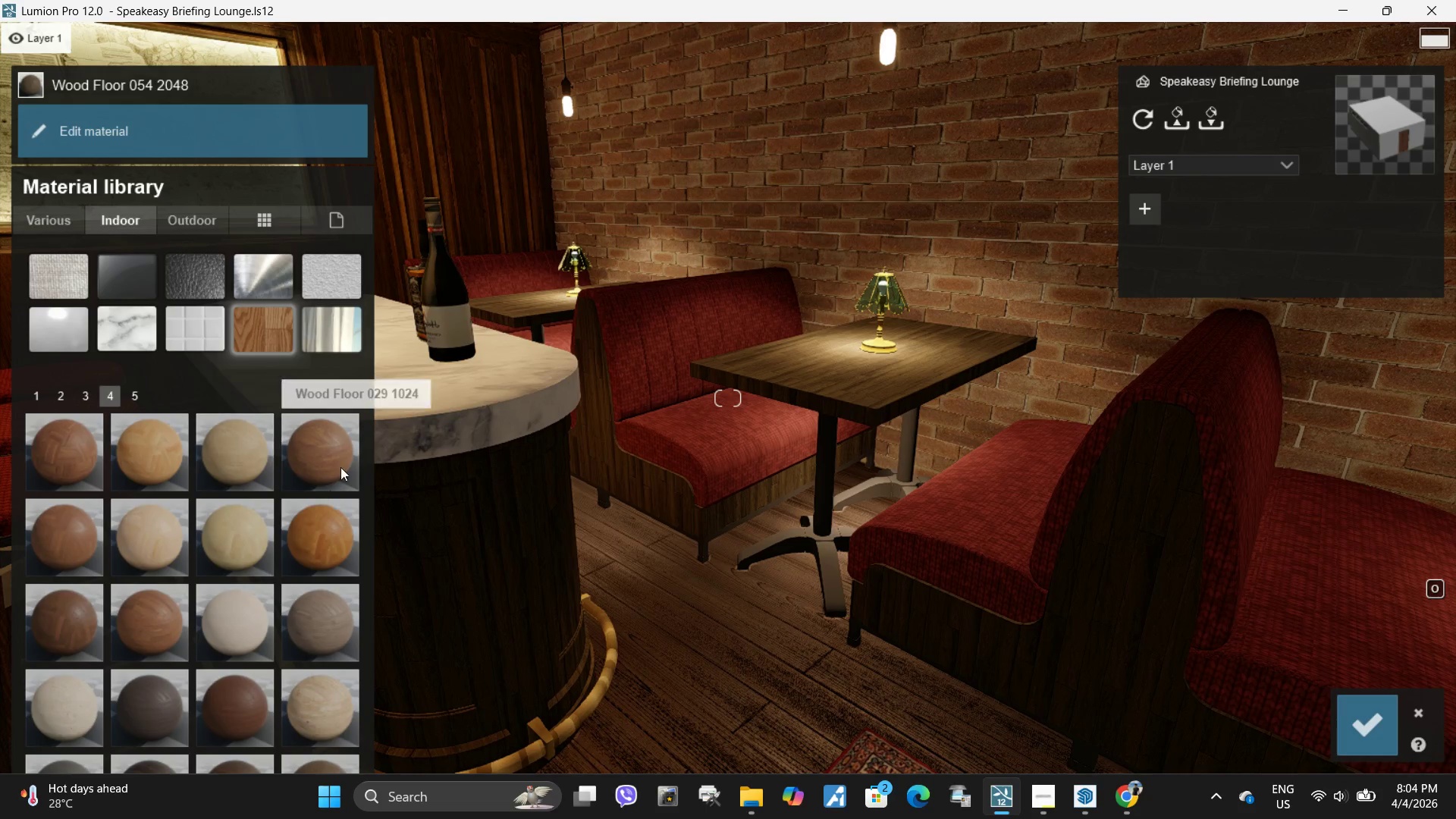 
left_click([337, 463])
 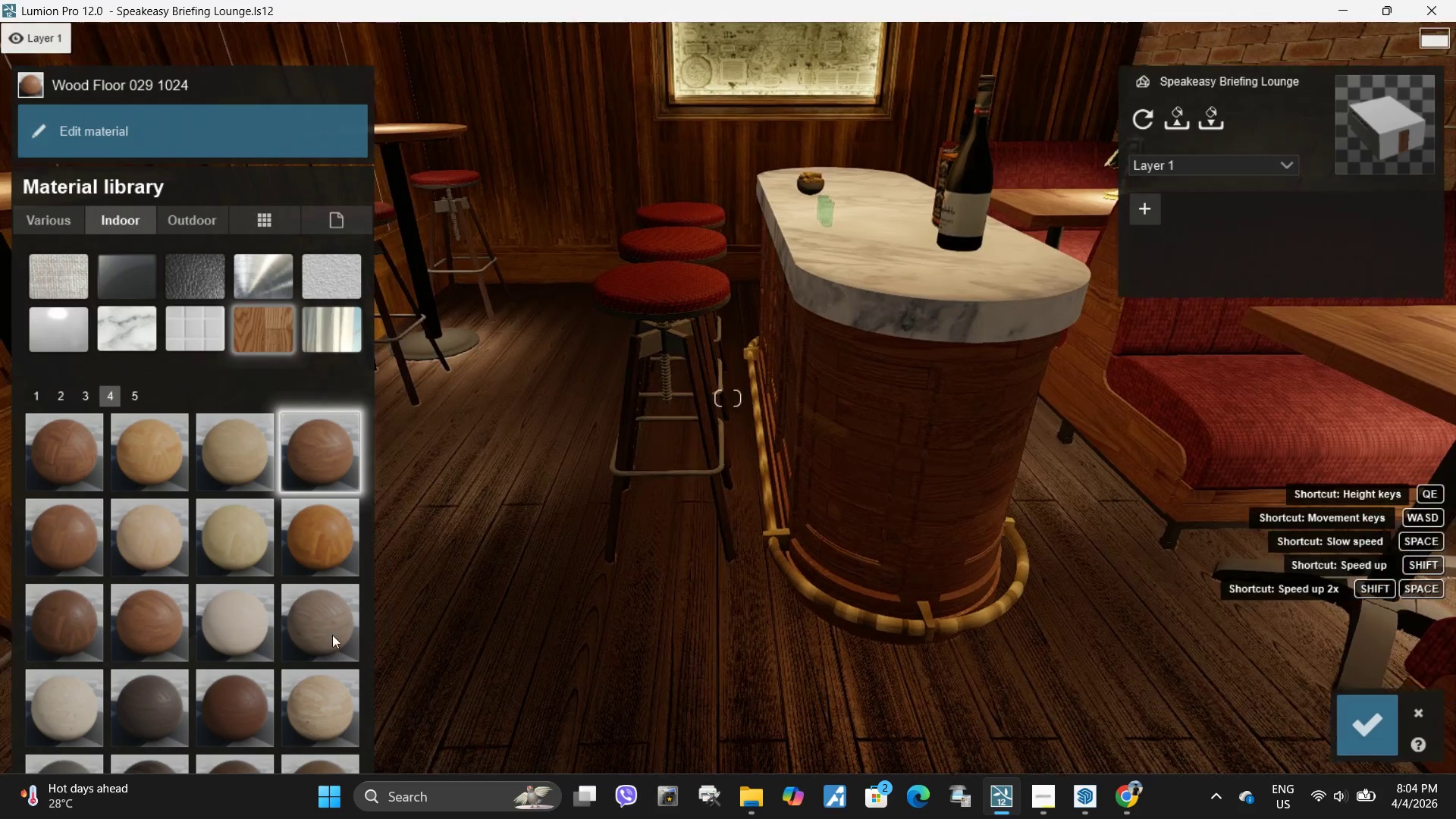 
left_click([144, 716])
 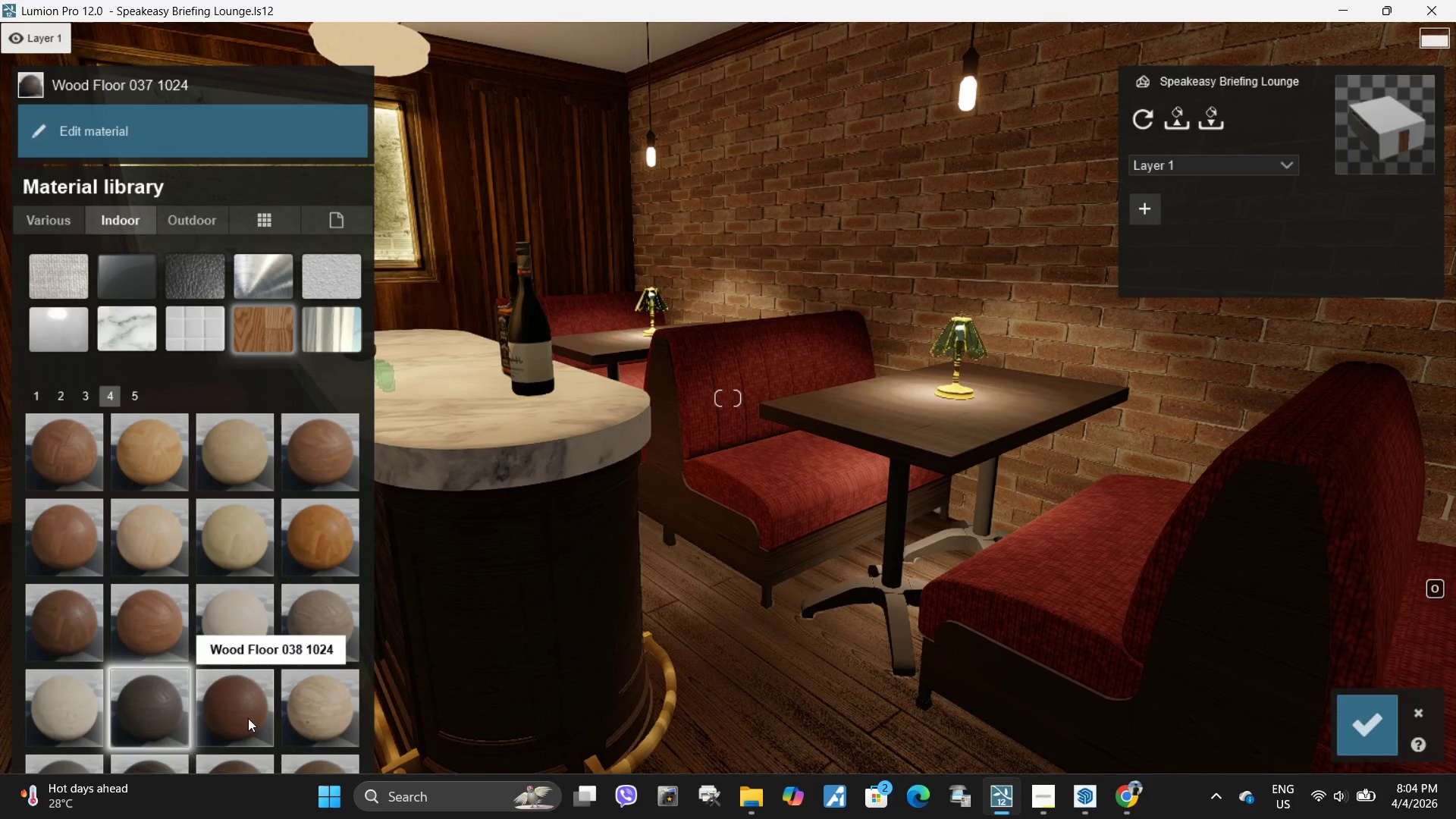 
wait(5.59)
 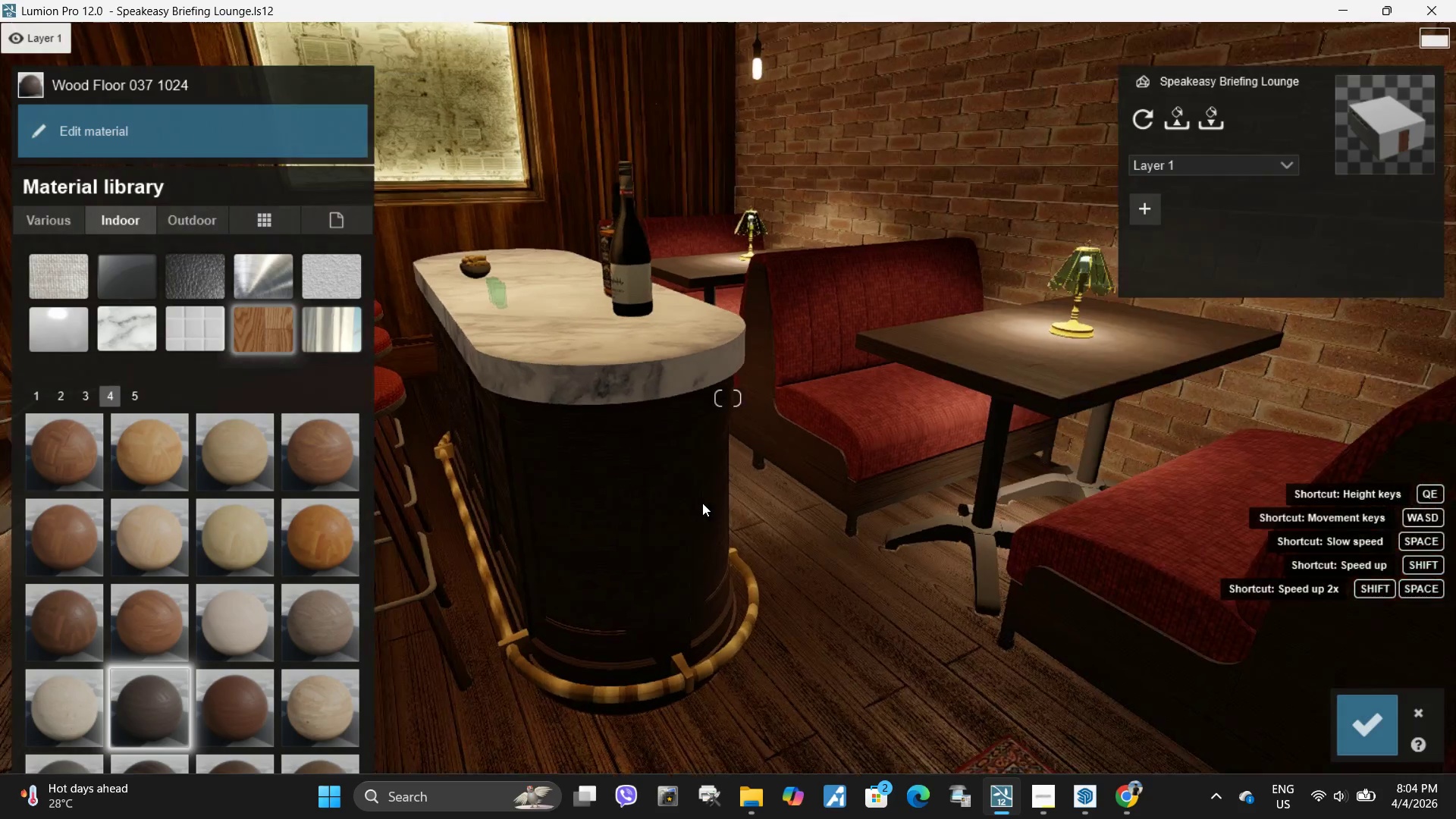 
type(eesdqsa)
 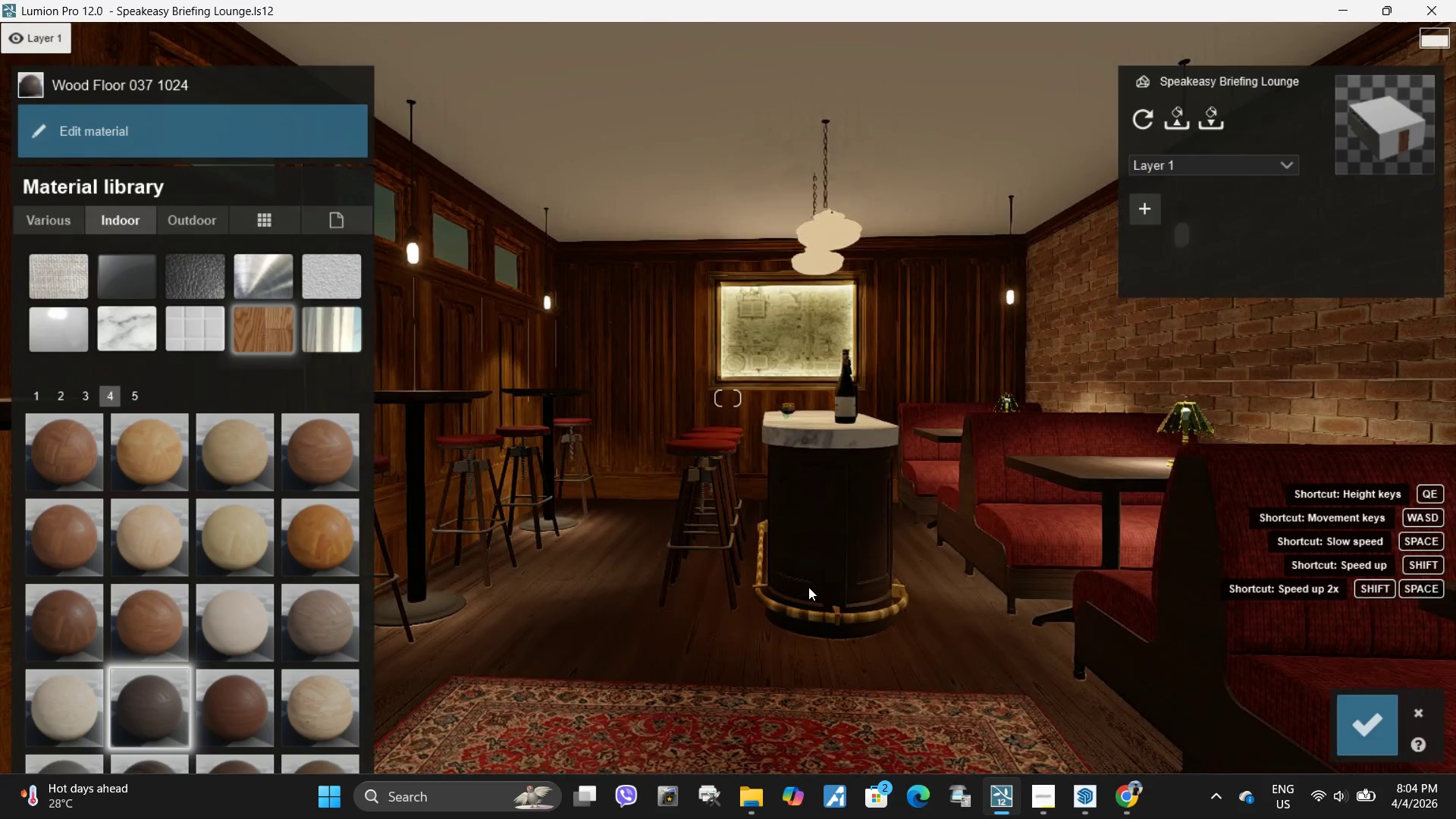 
right_click([808, 587])
 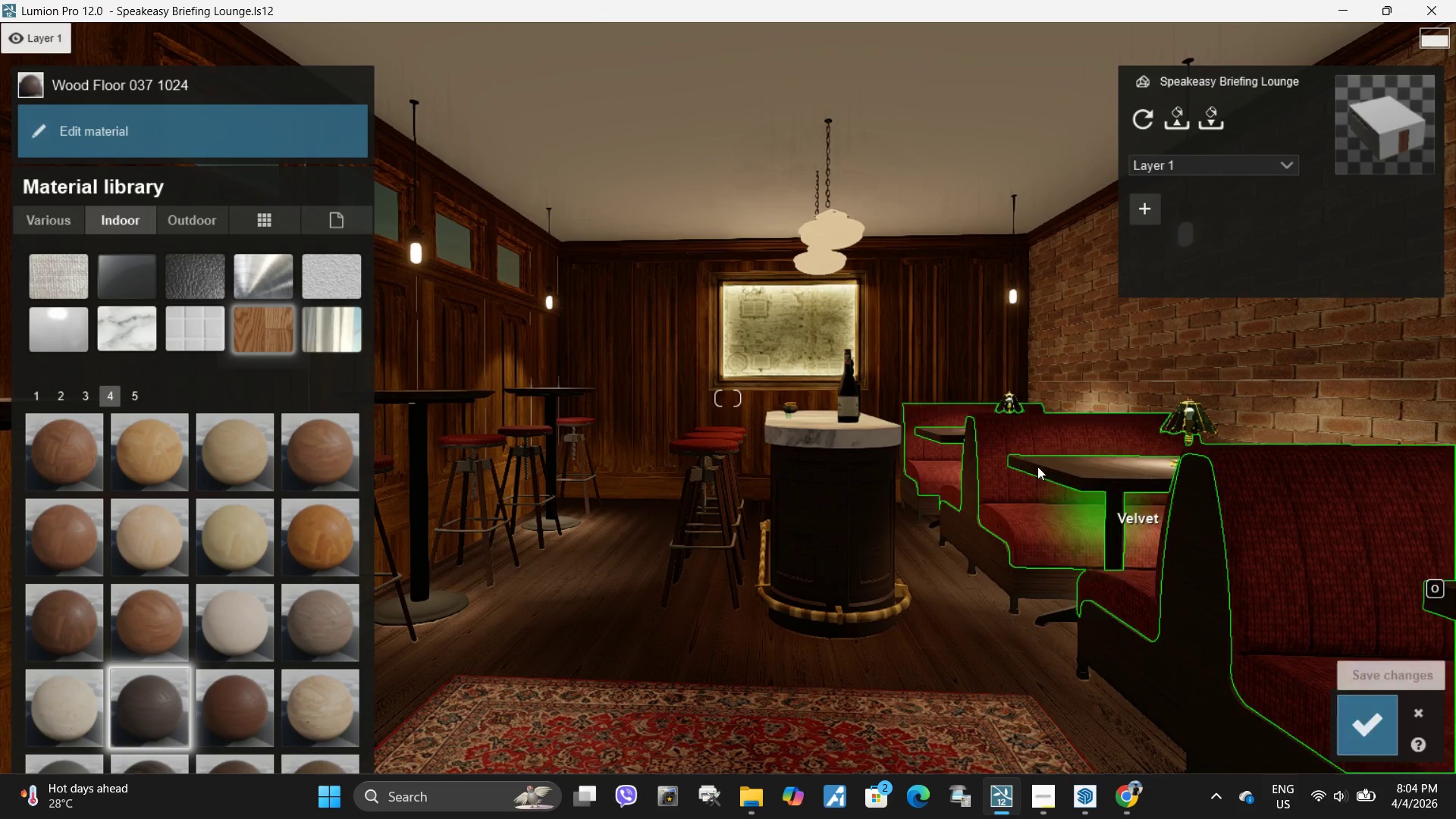 
type(ww)
 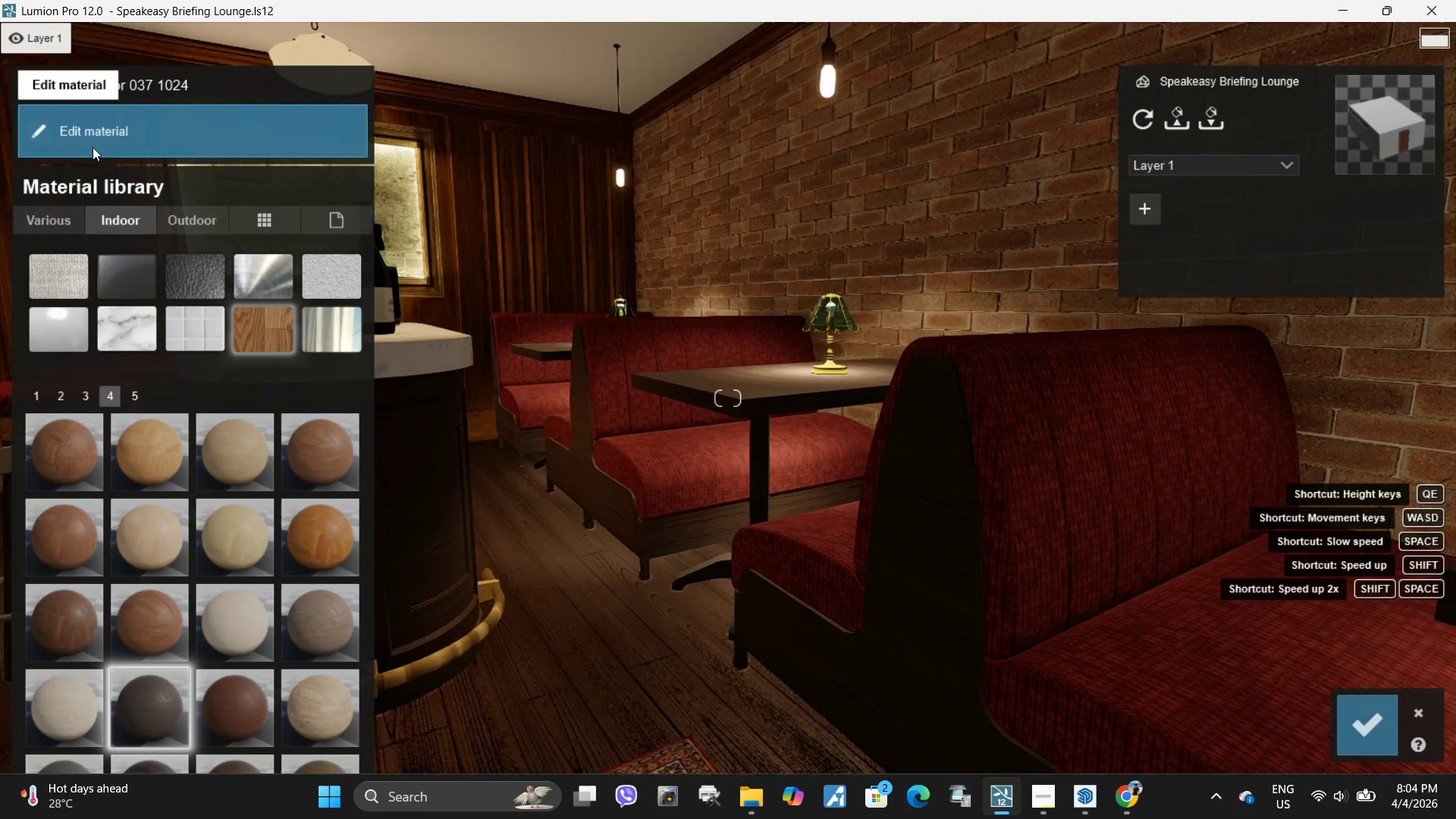 
left_click([122, 133])
 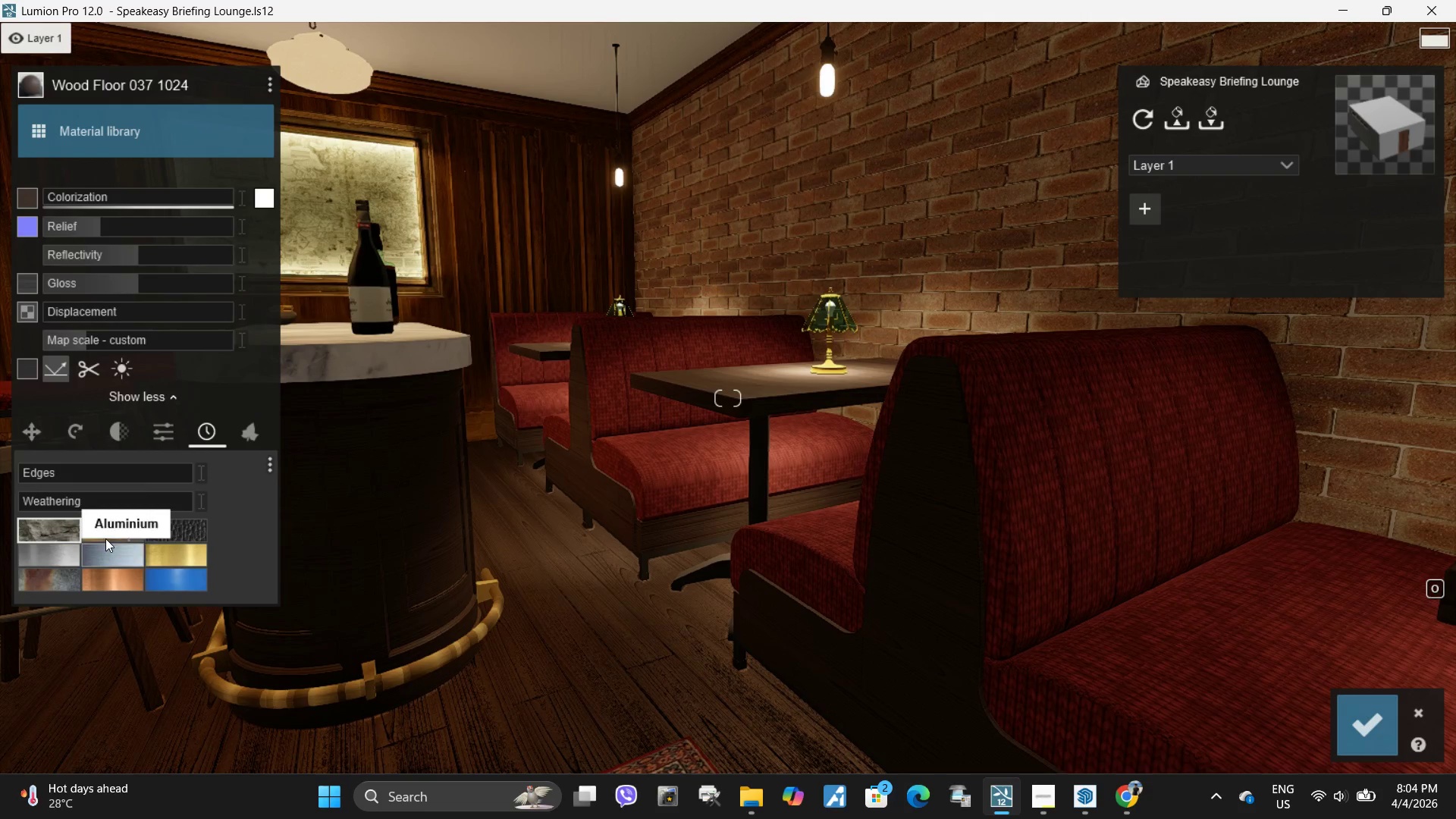 
left_click([113, 535])
 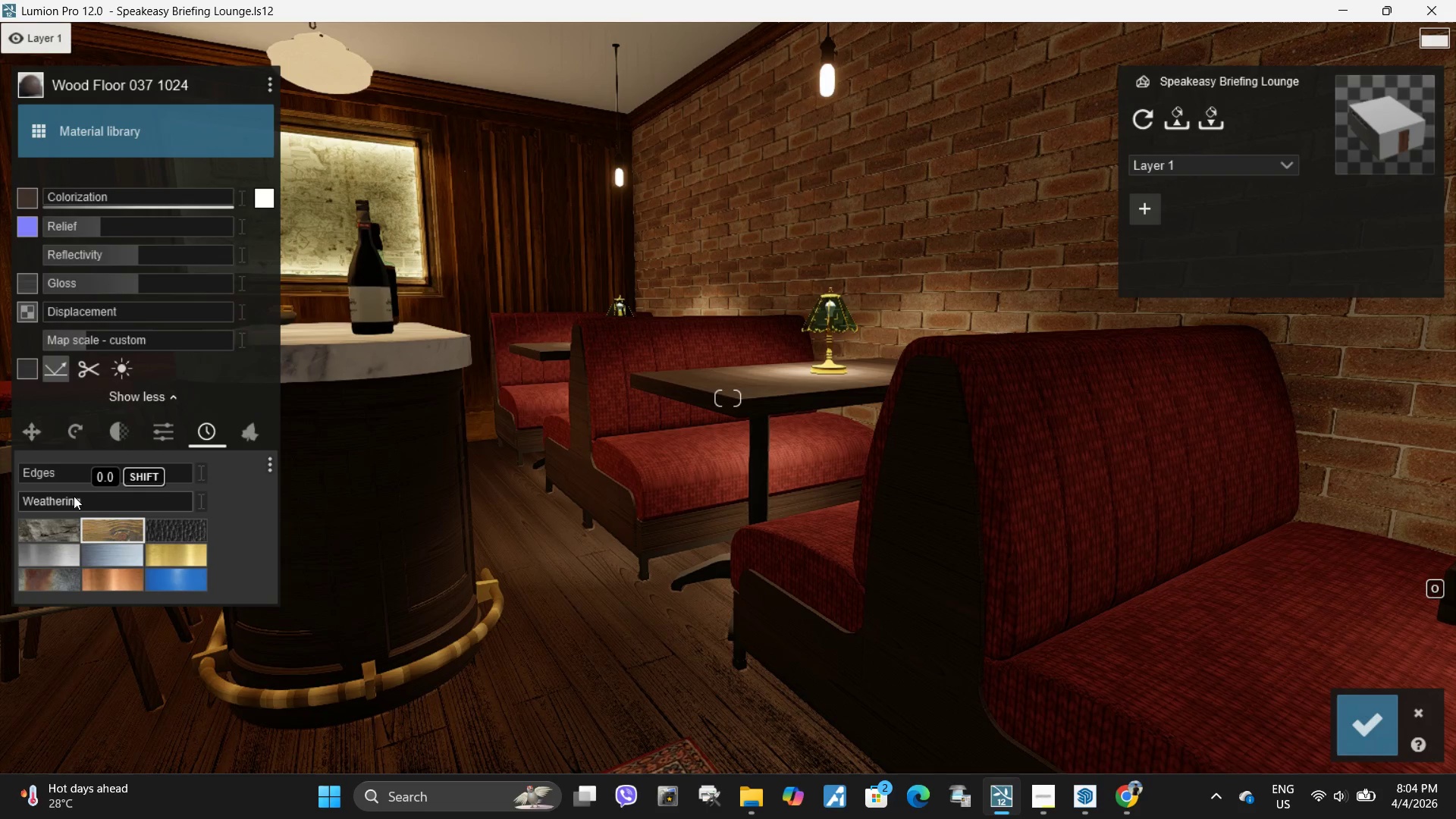 
left_click_drag(start_coordinate=[74, 496], to_coordinate=[115, 510])
 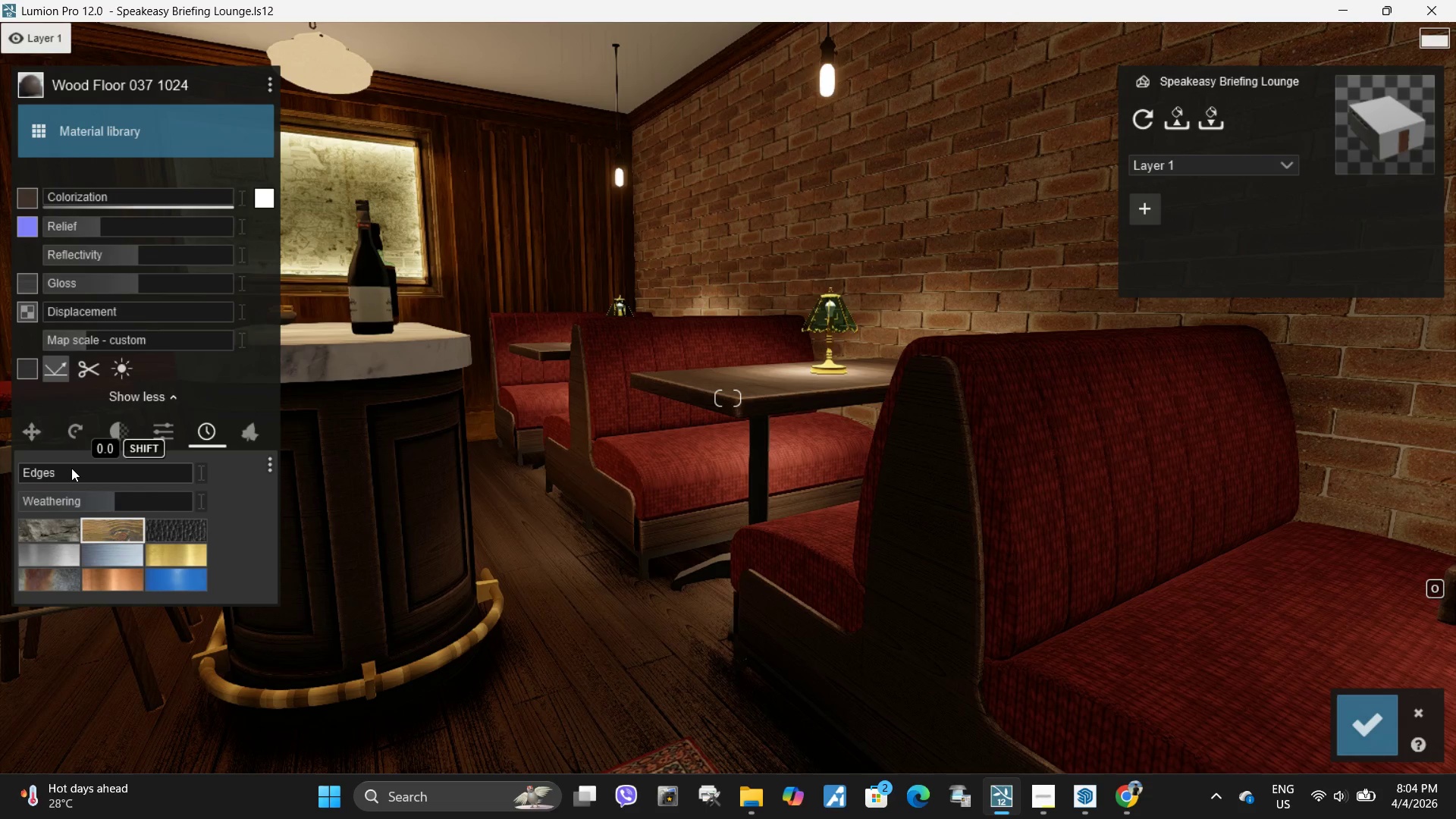 
left_click_drag(start_coordinate=[71, 468], to_coordinate=[215, 475])
 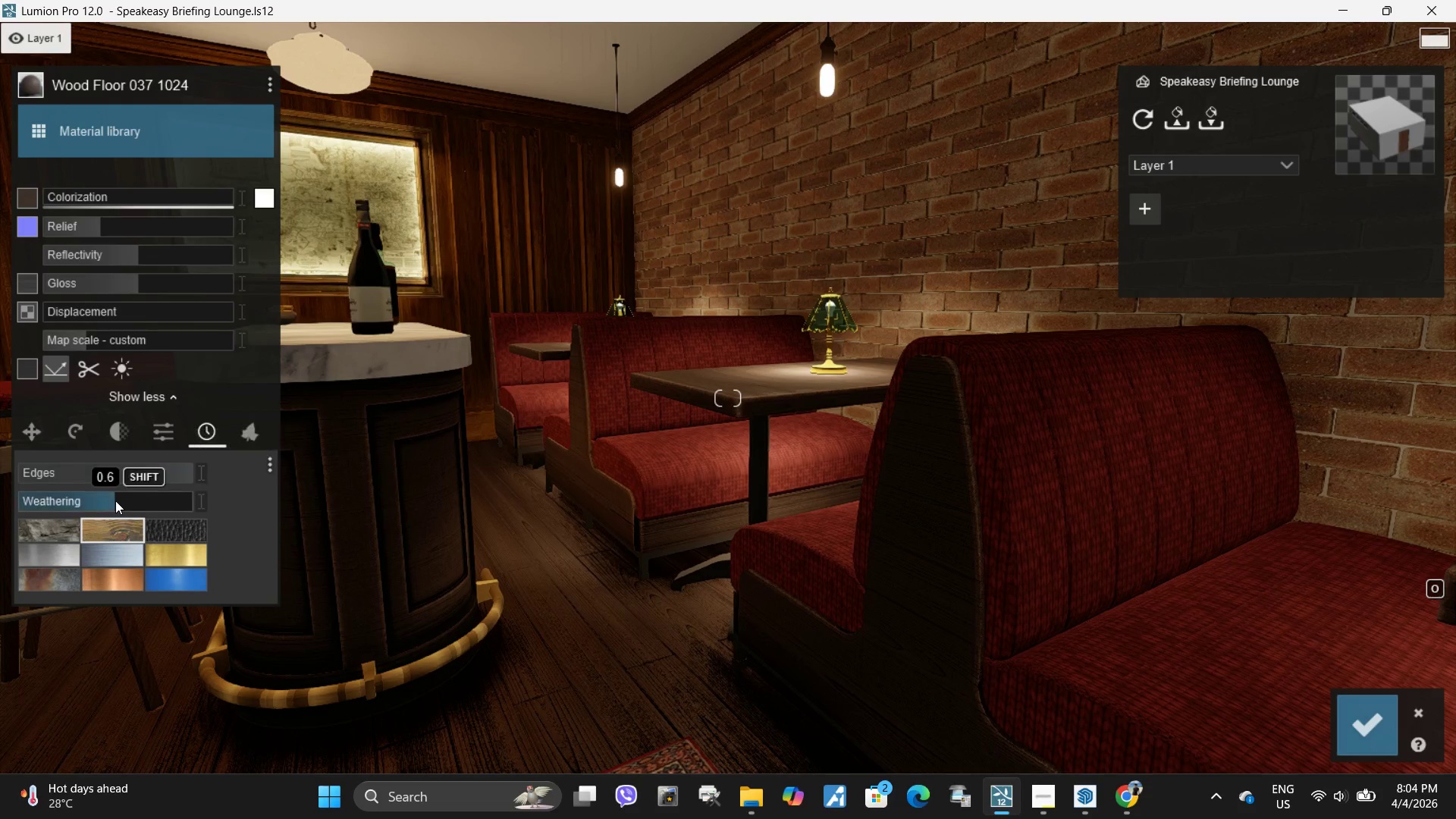 
left_click_drag(start_coordinate=[115, 500], to_coordinate=[135, 499])
 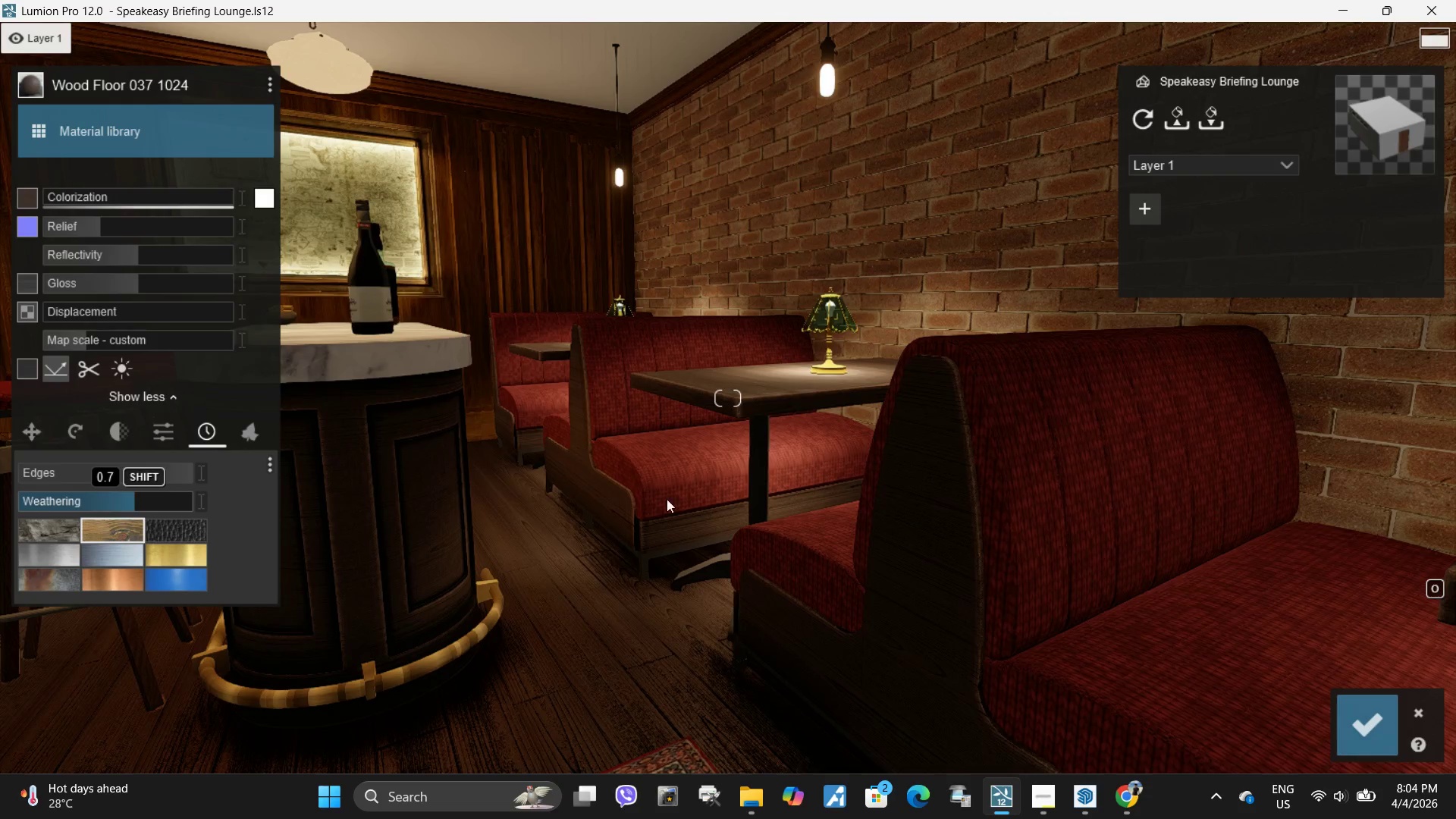 
type(as)
 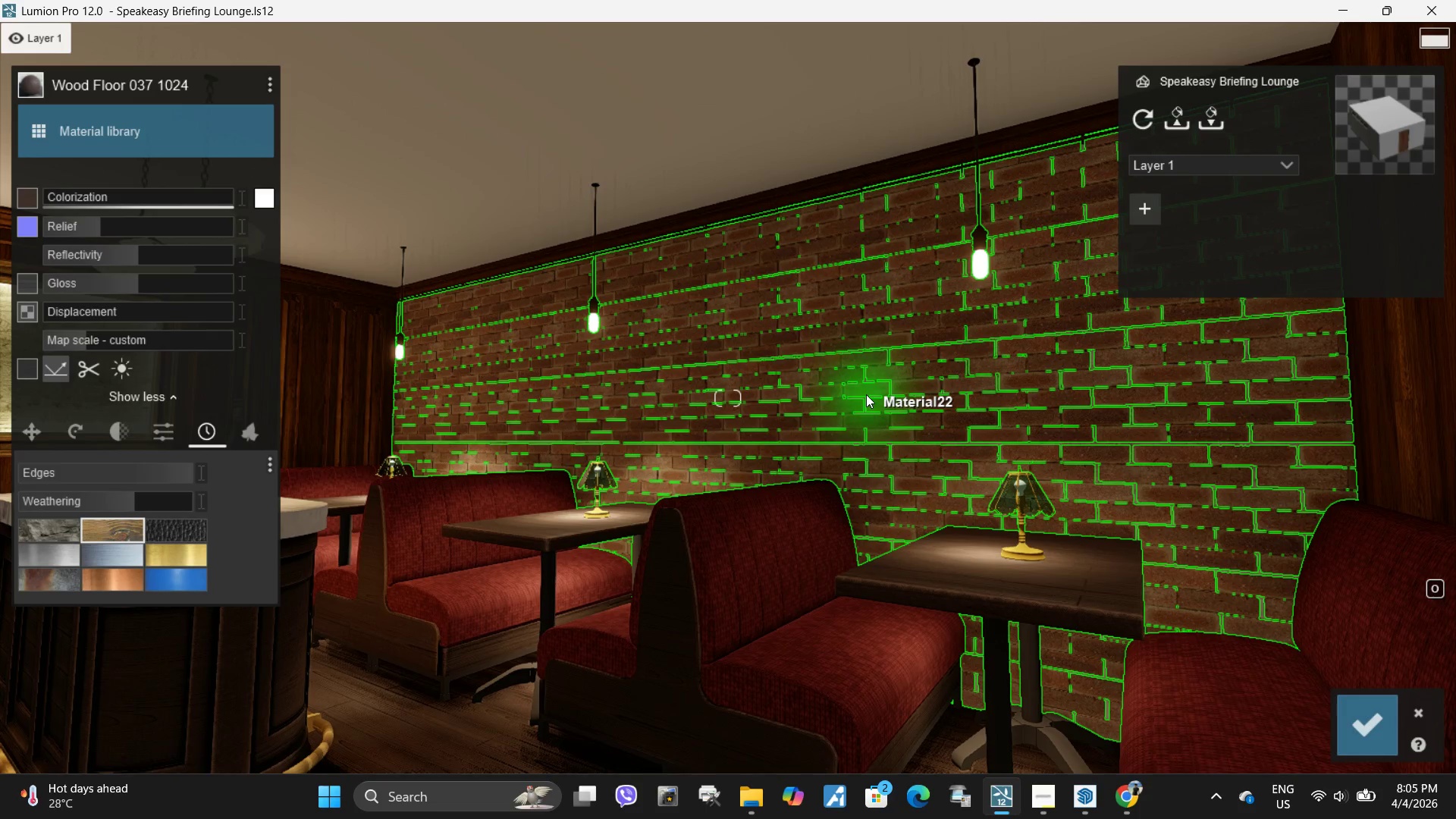 
left_click([174, 137])
 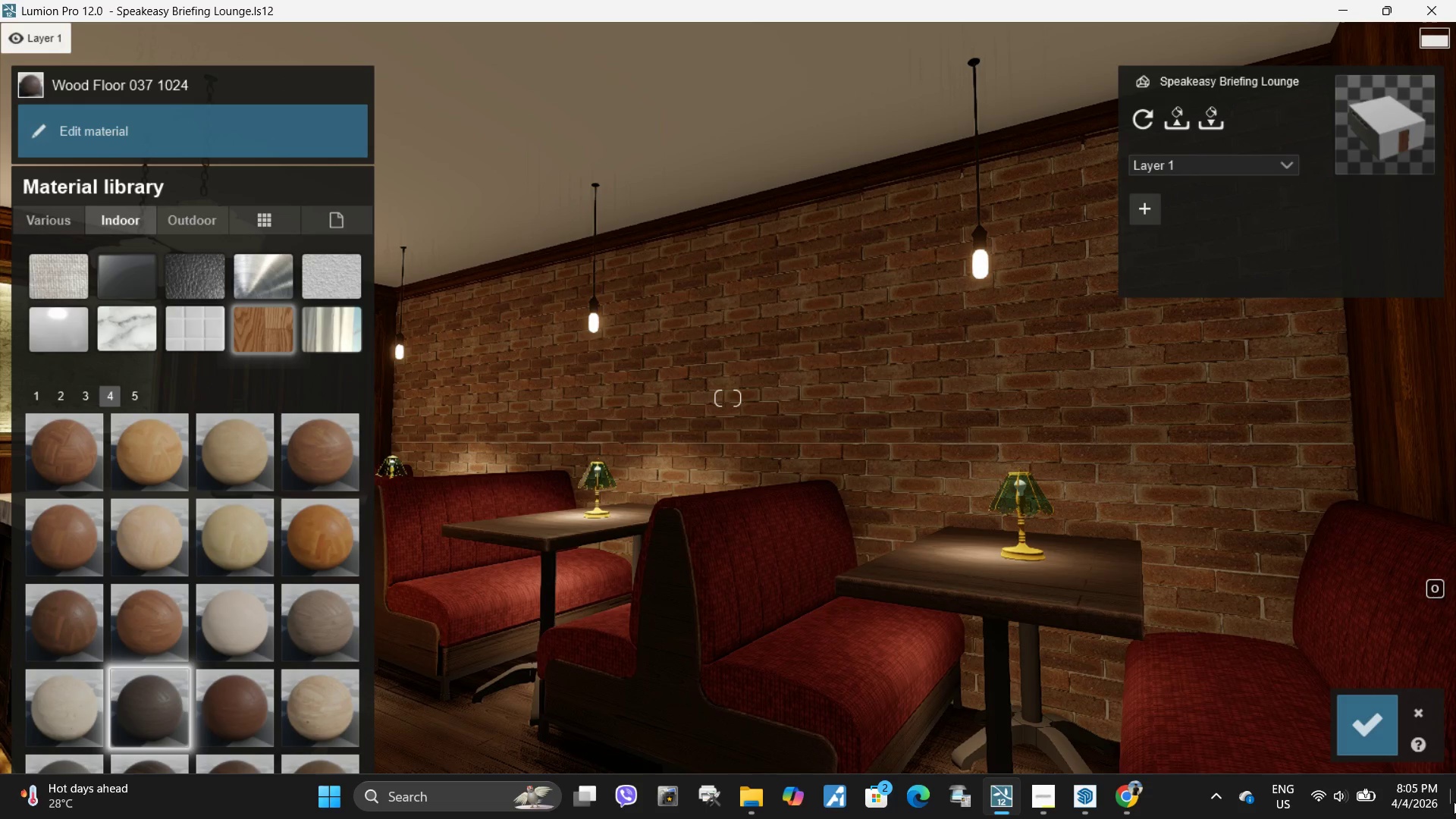 
left_click([1342, 726])
 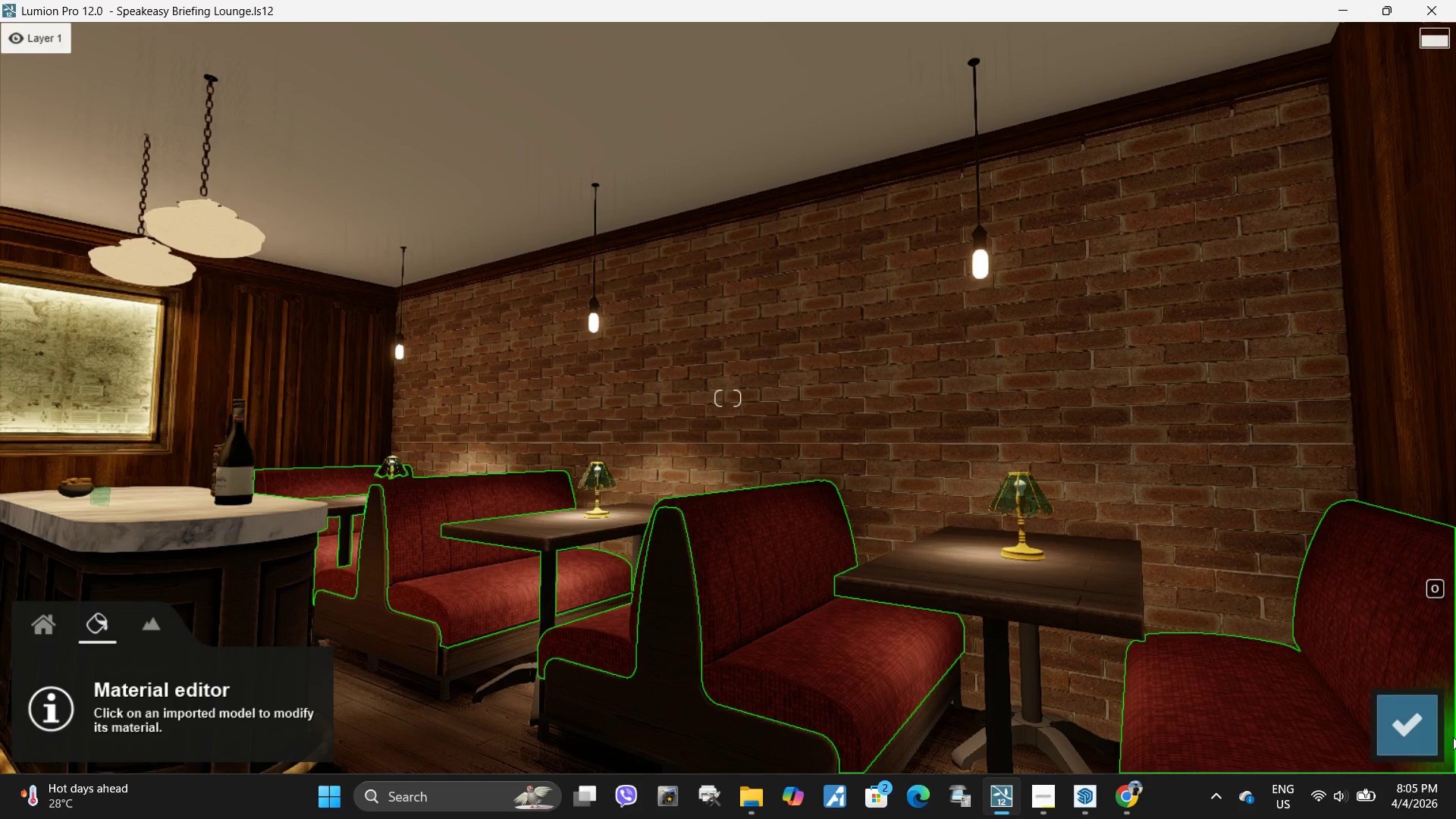 
left_click([1417, 720])
 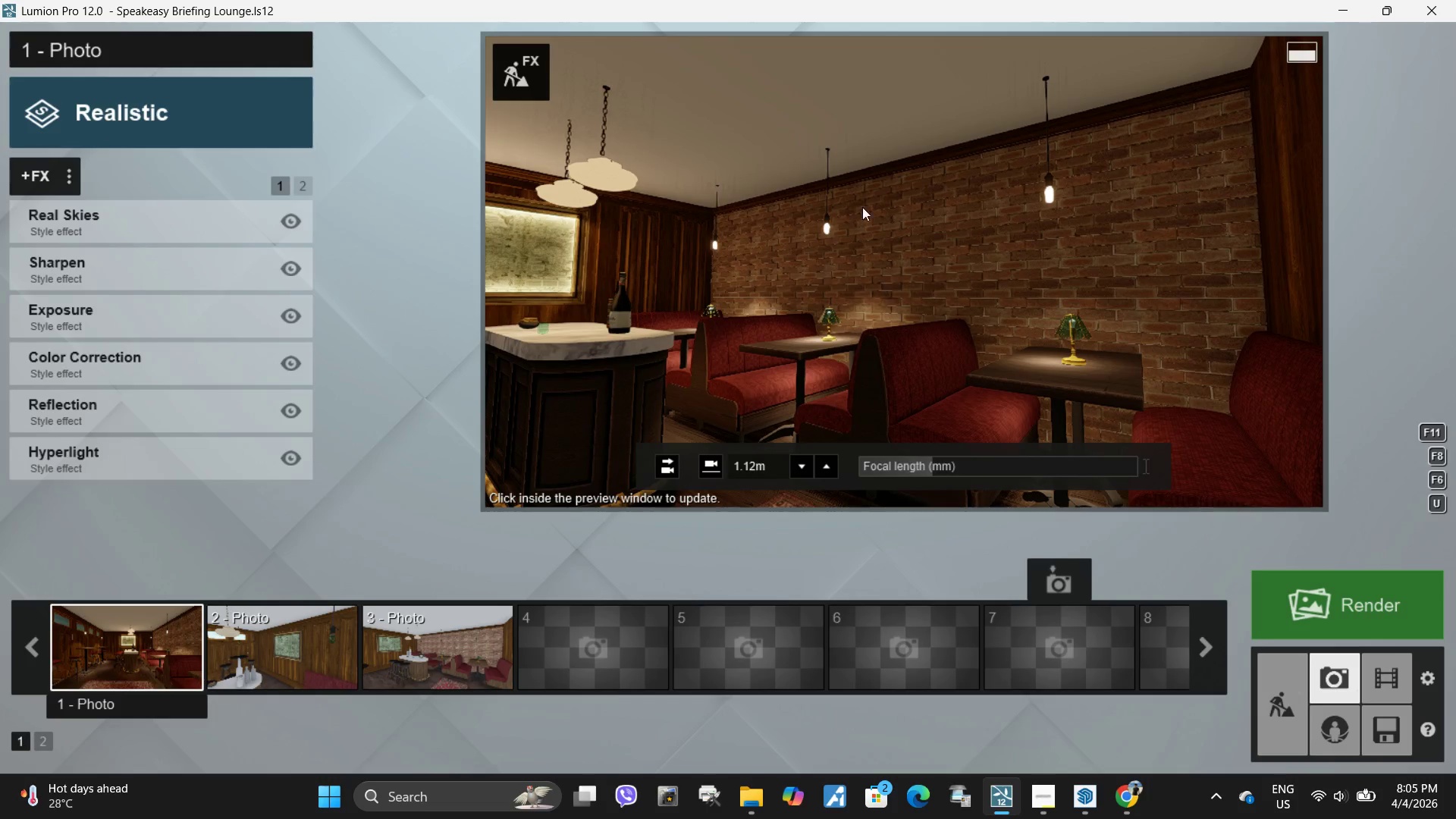 
type(dd)
 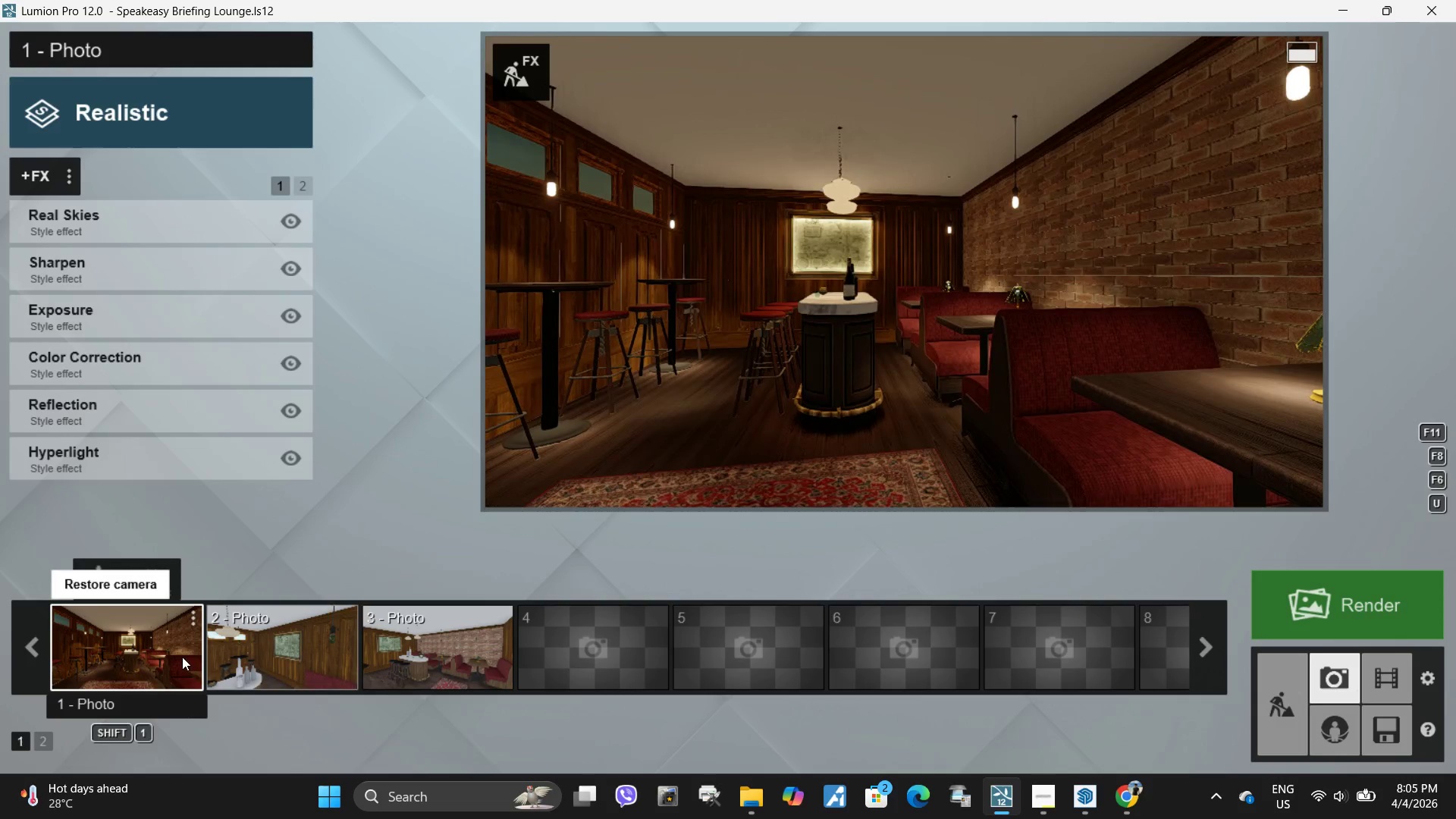 
left_click([140, 650])
 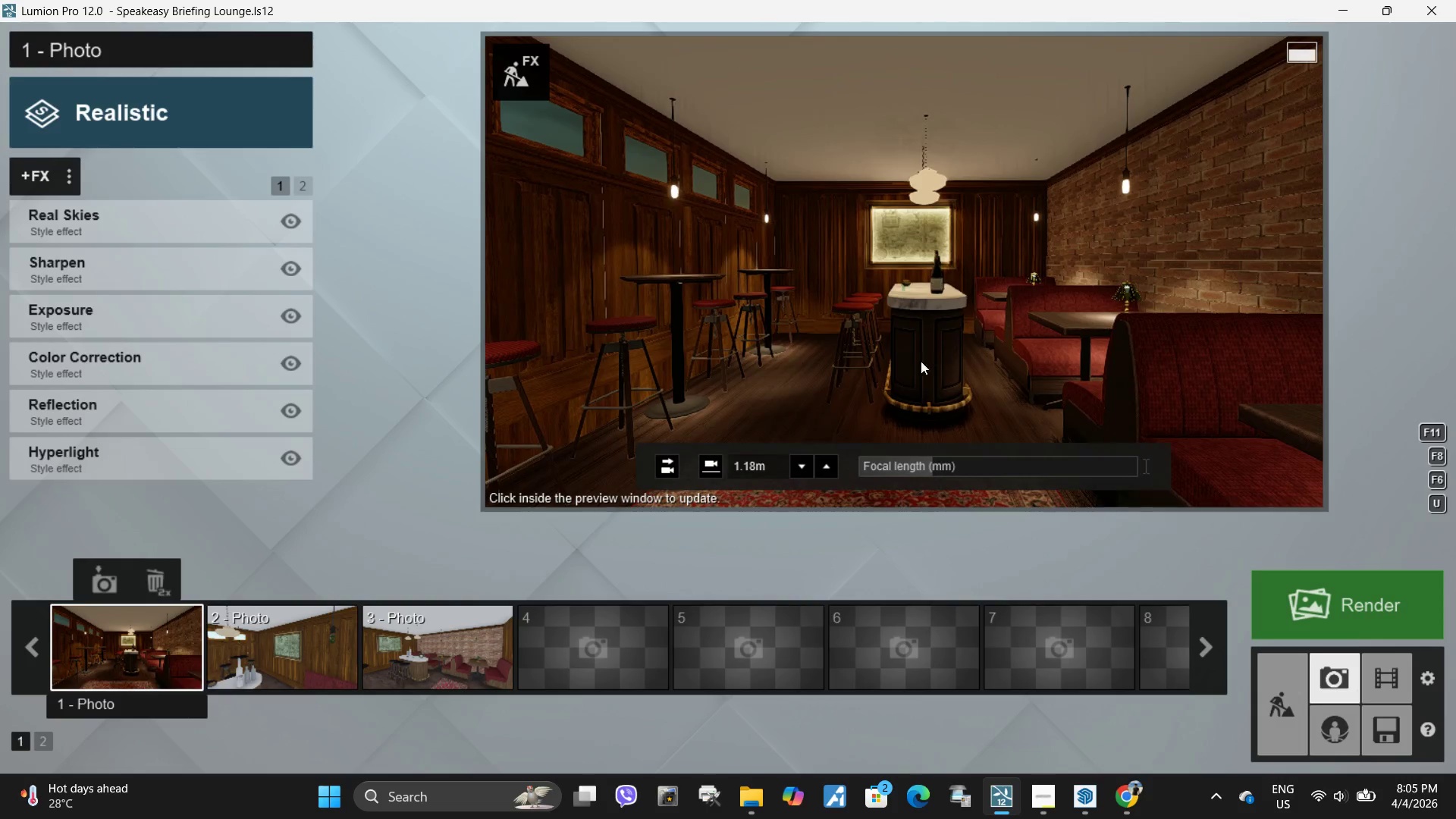 
left_click([899, 369])
 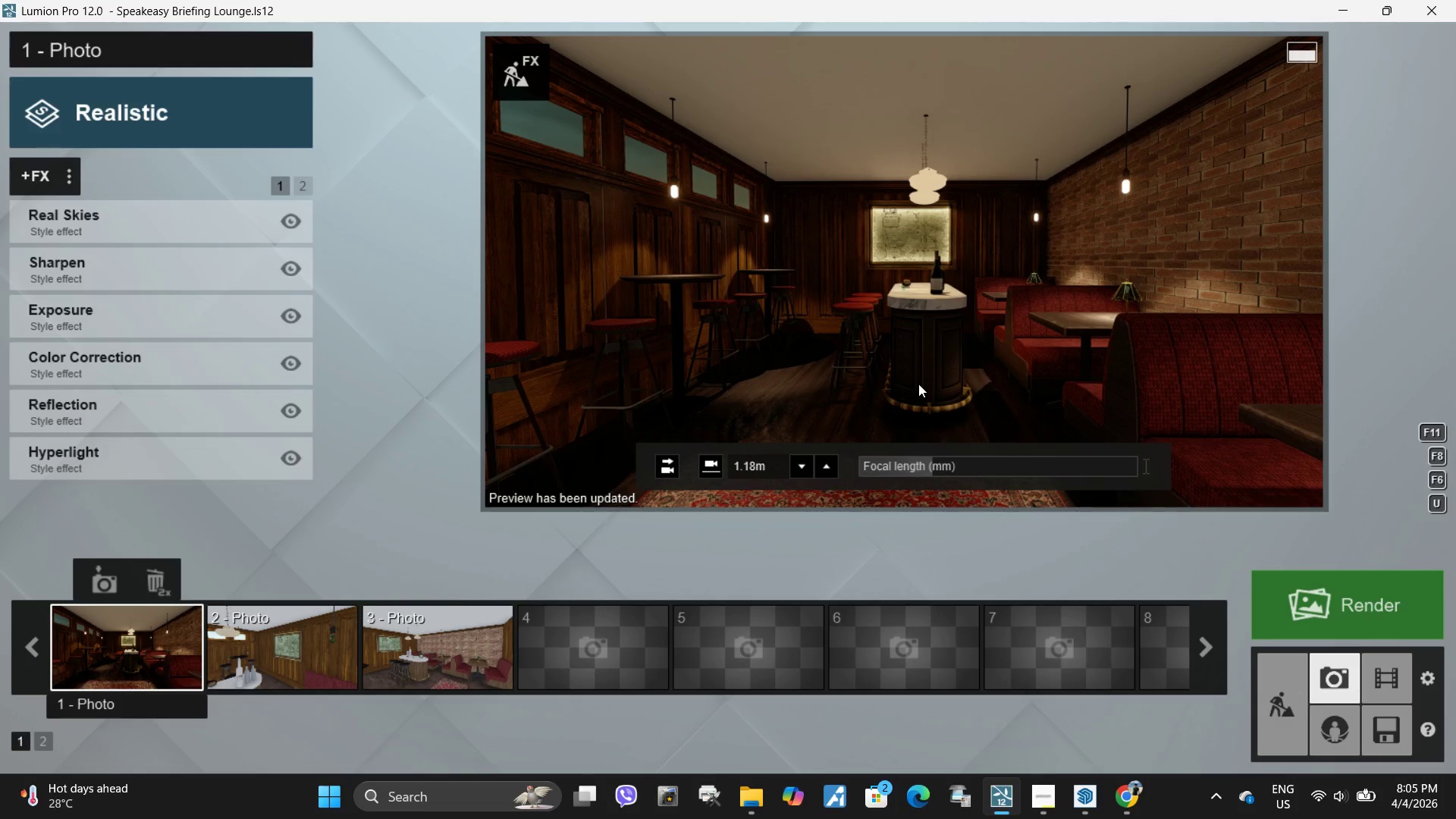 
wait(6.55)
 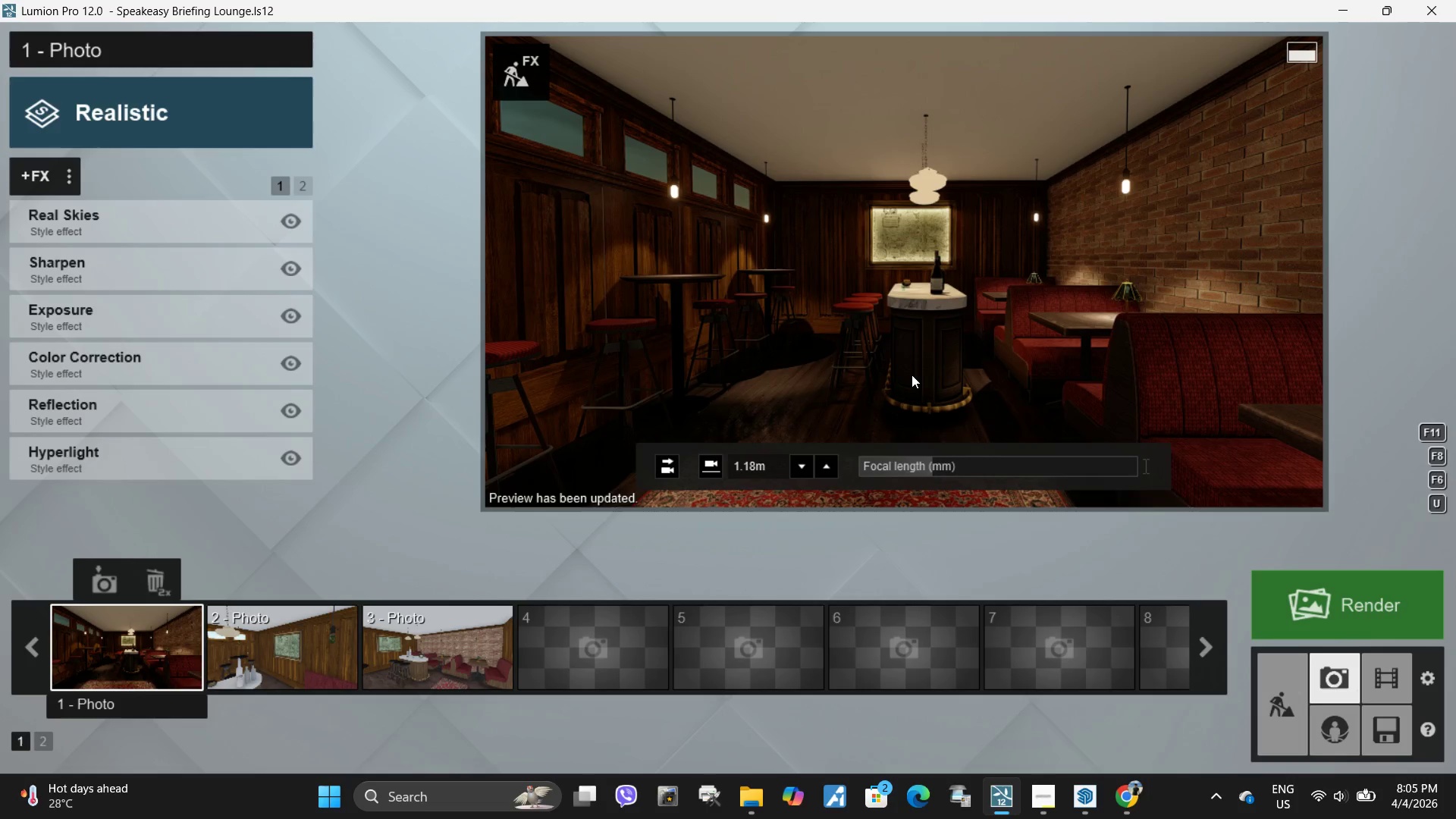 
right_click([918, 384])
 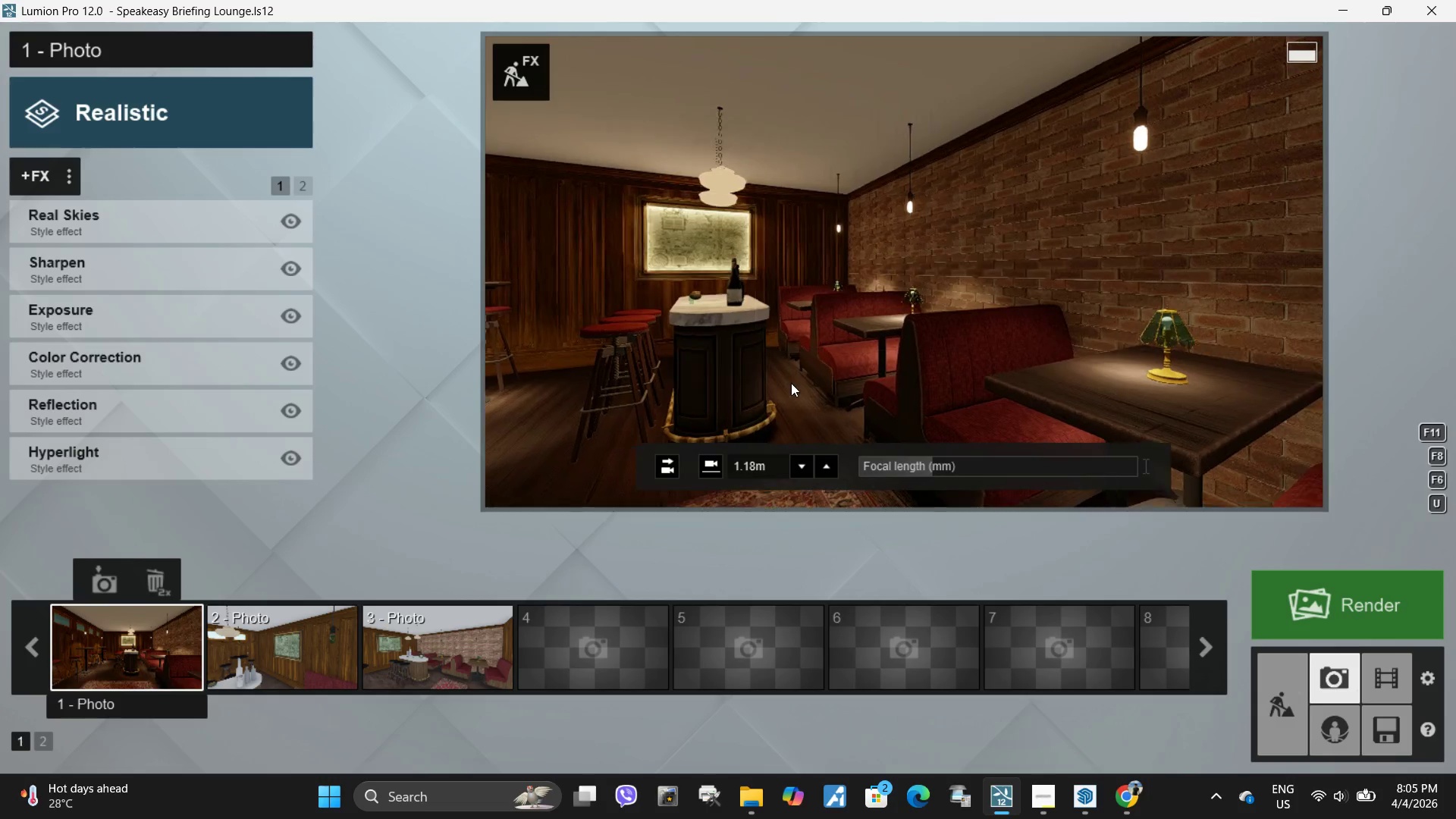 
type(qw)
 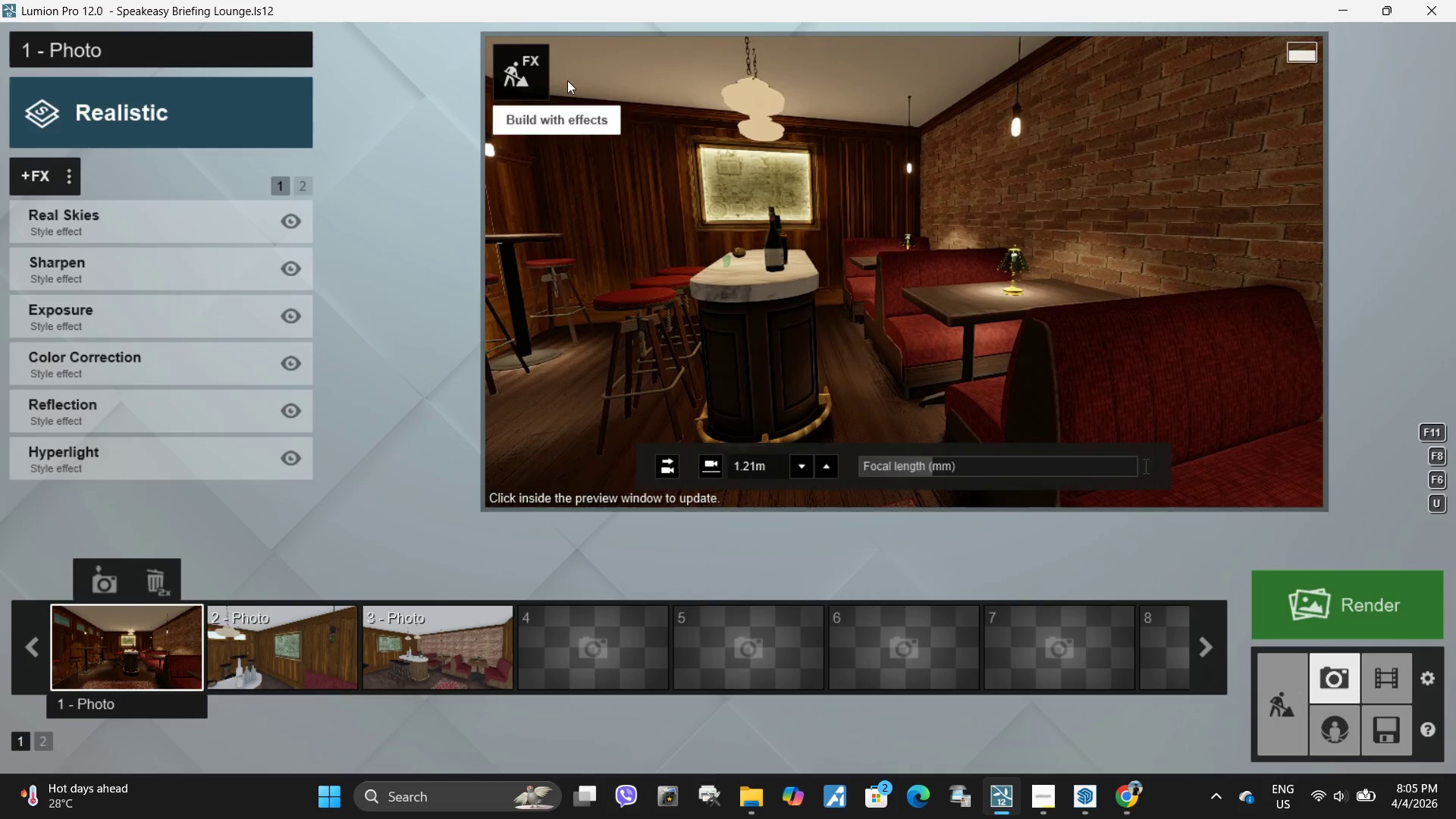 
left_click([536, 67])
 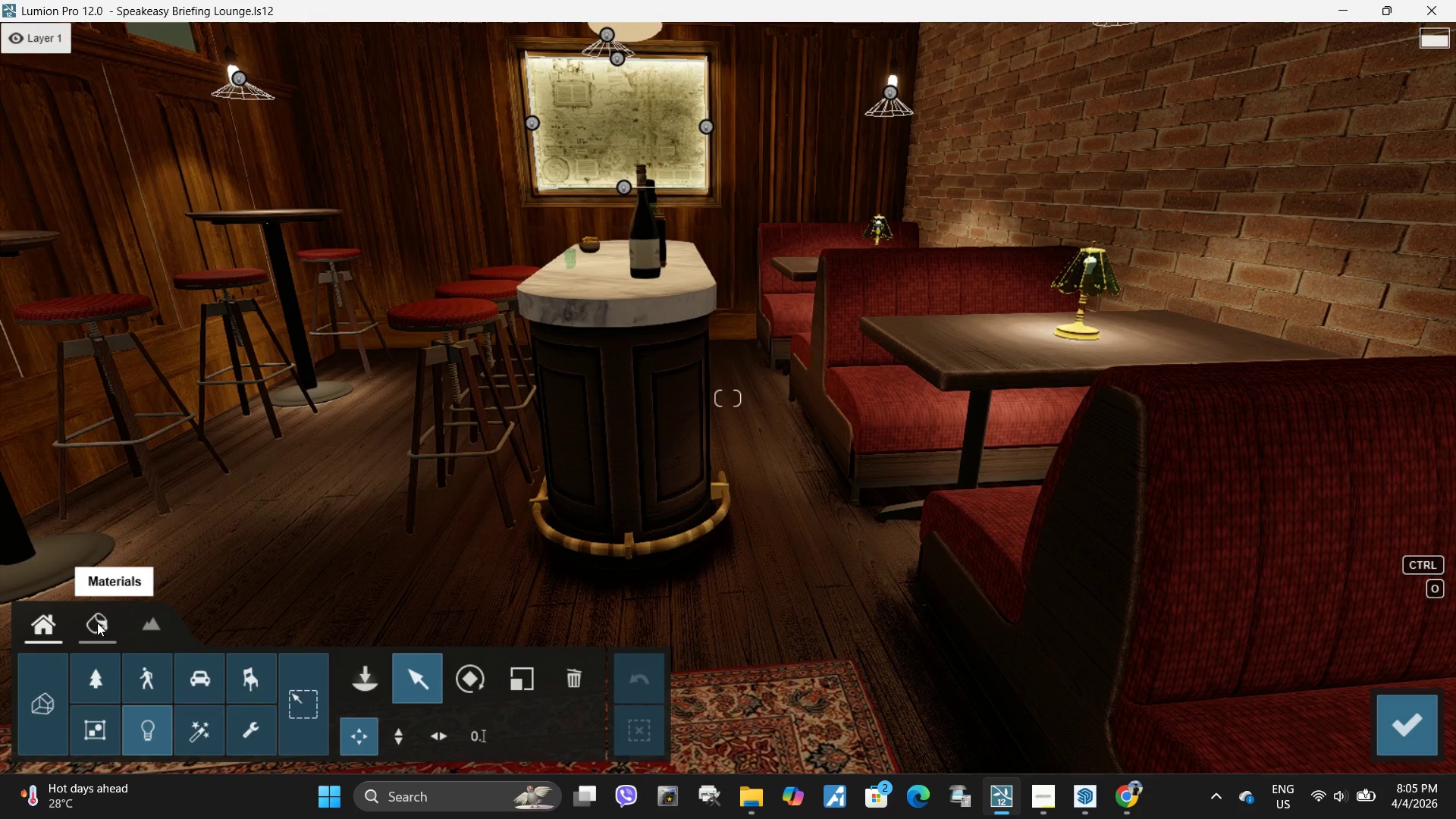 
left_click([644, 545])
 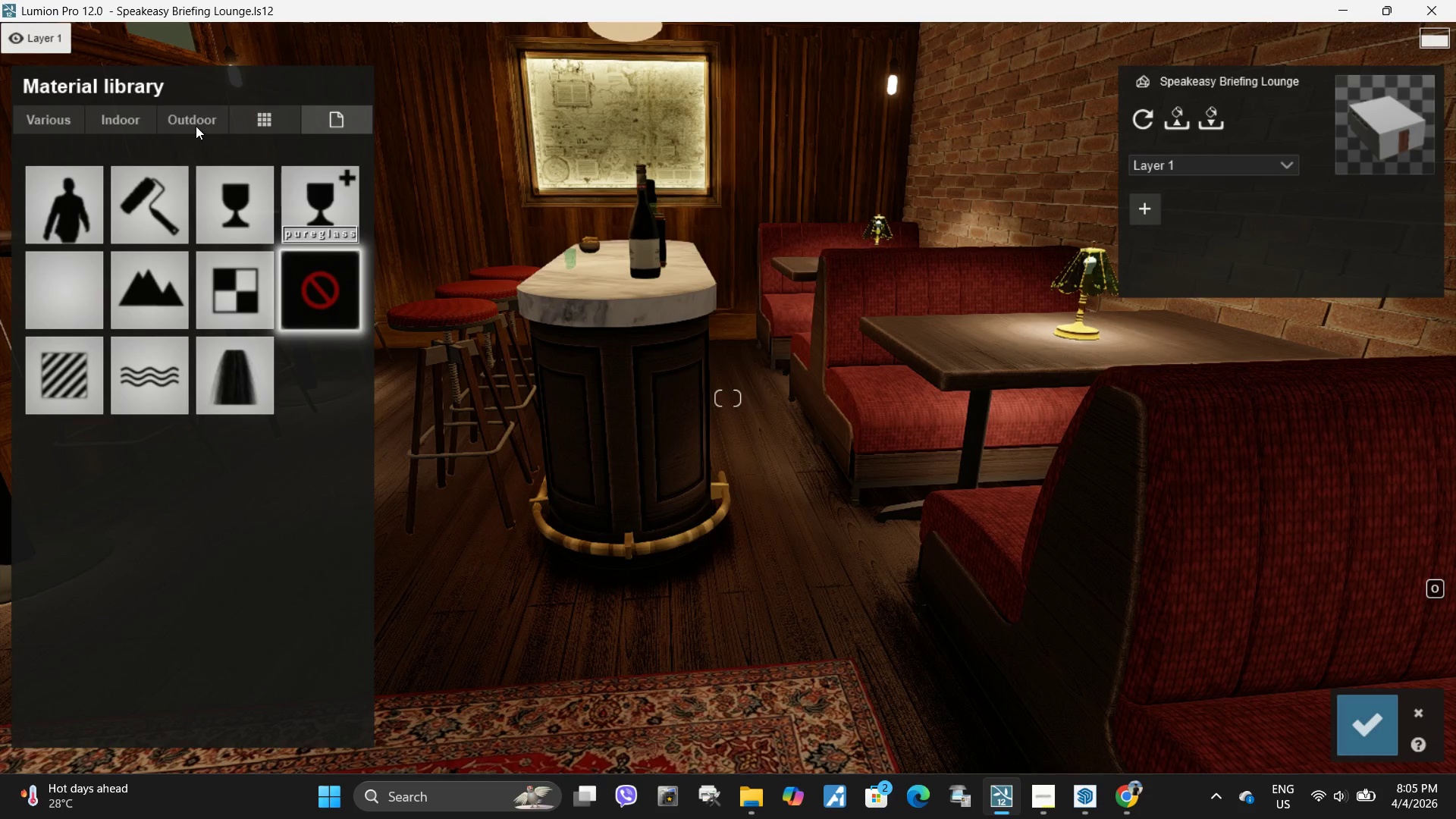 
left_click([125, 113])
 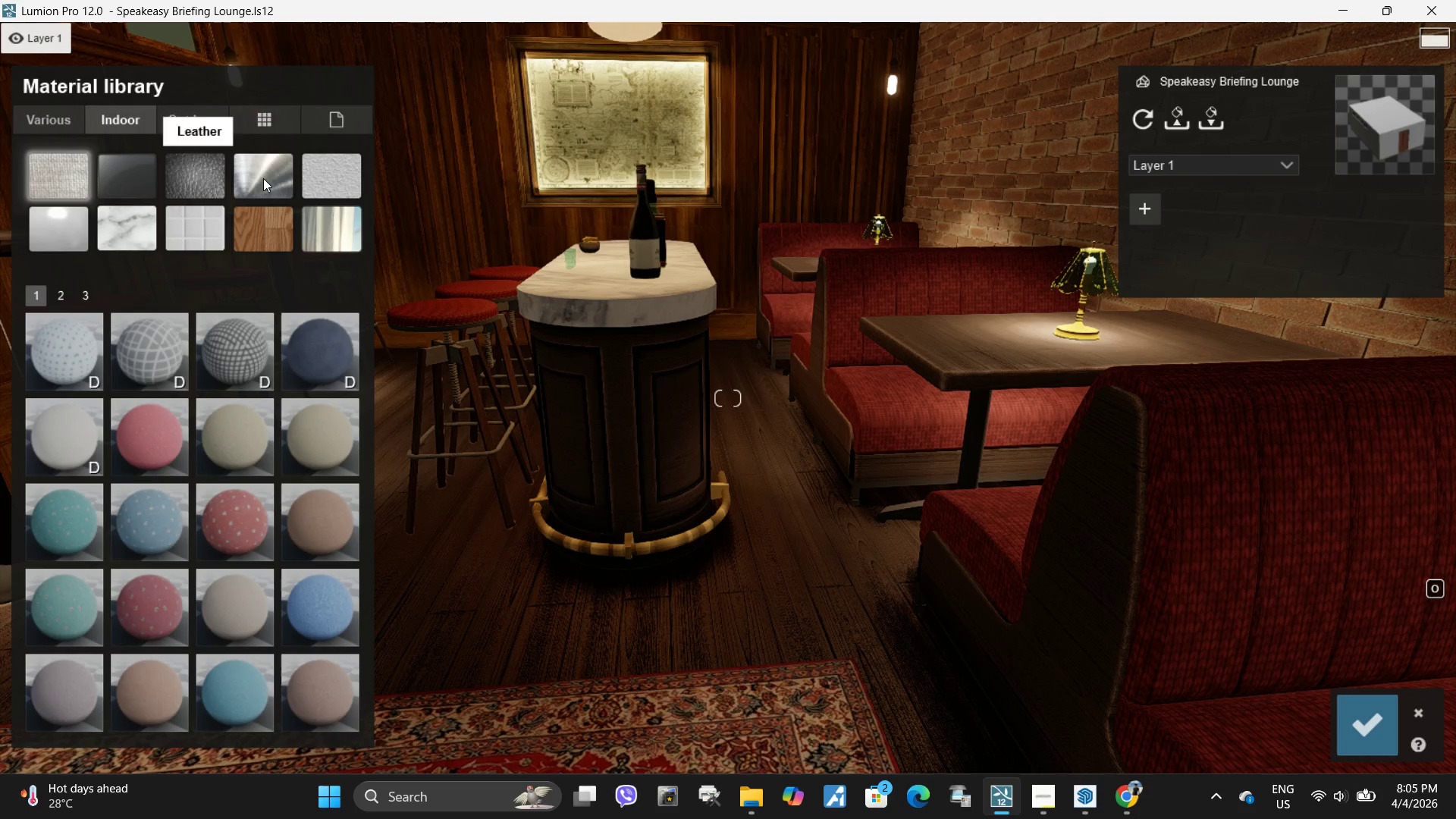 
left_click([269, 178])
 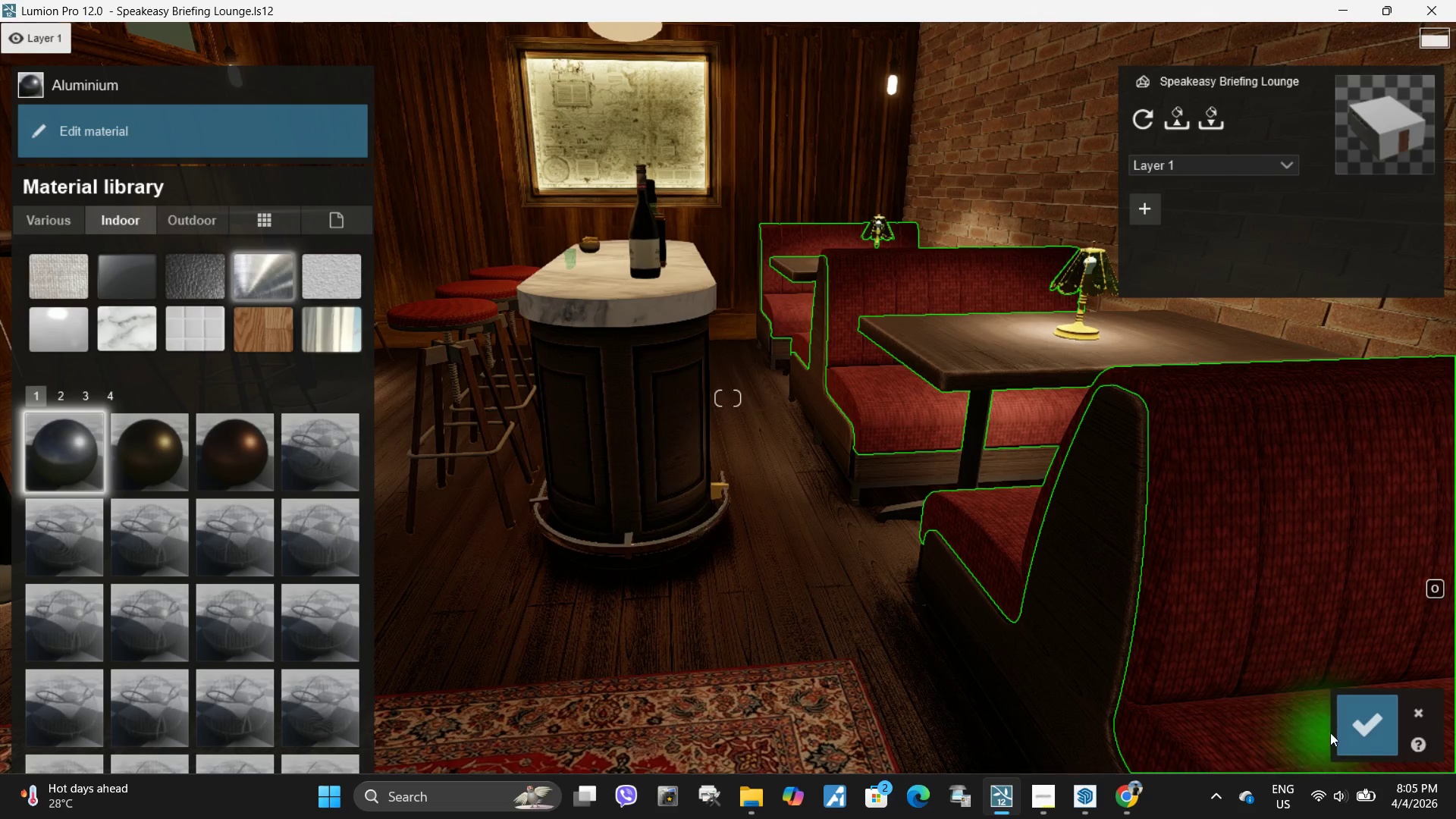 
left_click([168, 454])
 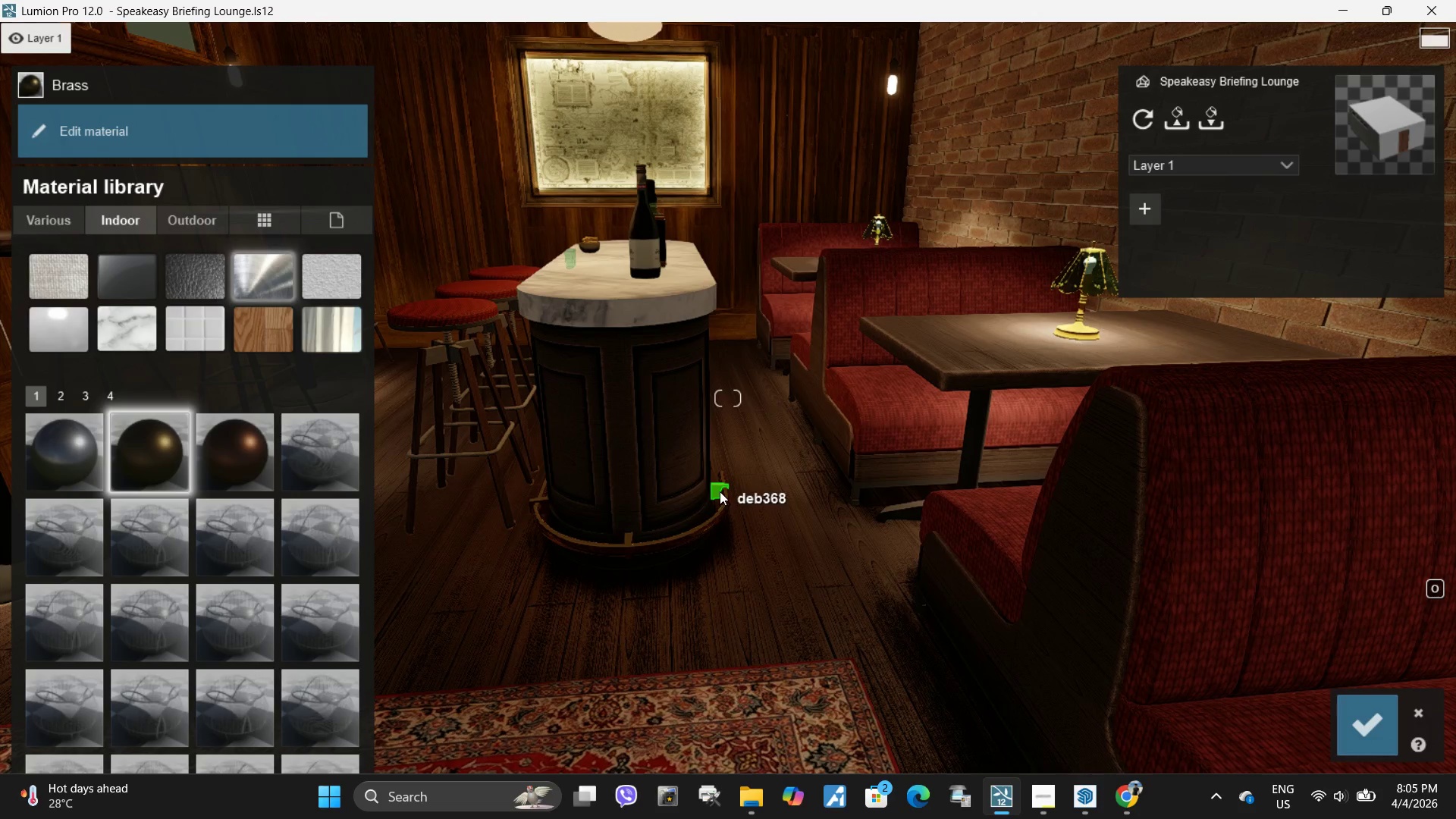 
left_click([717, 491])
 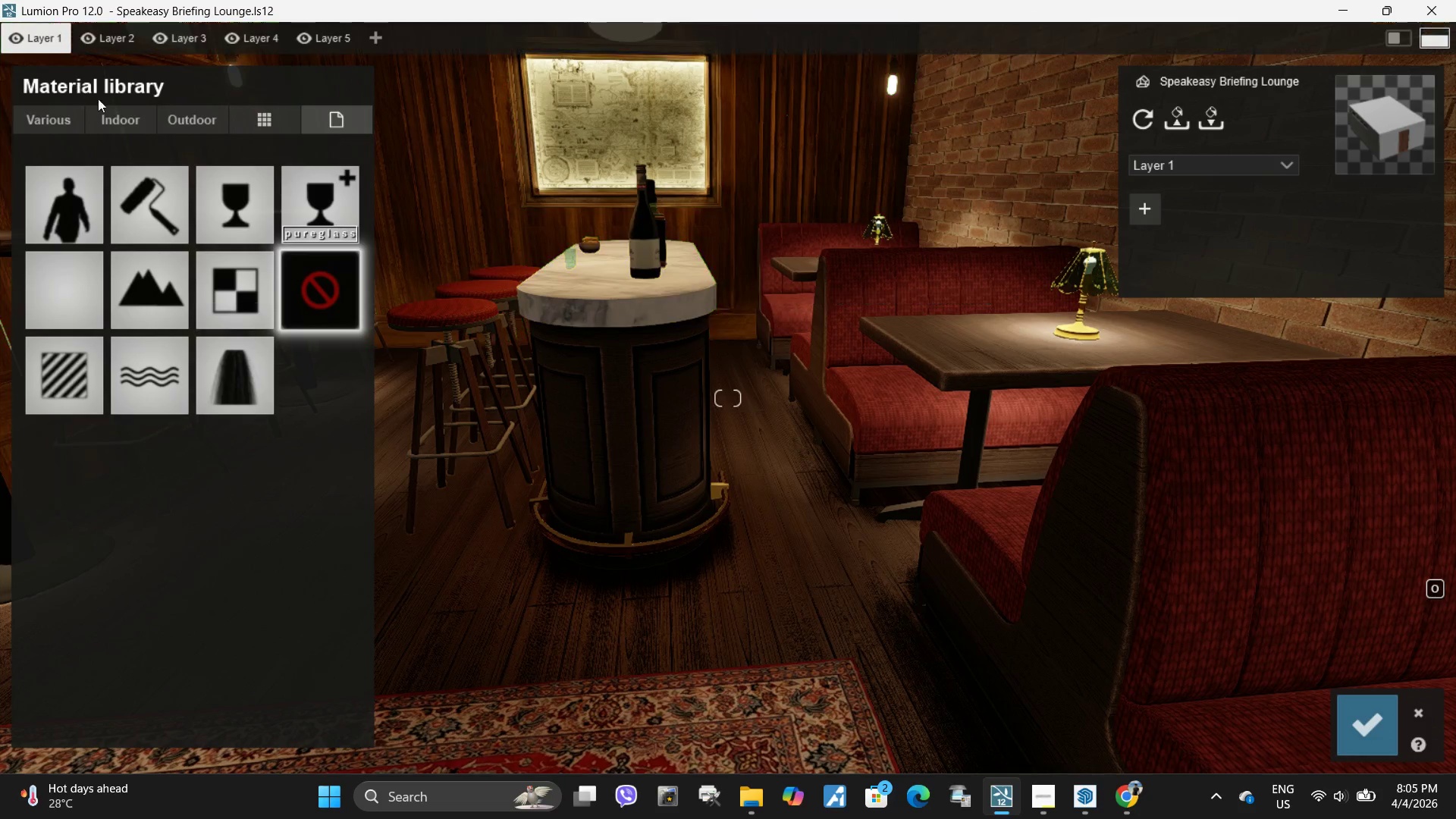 
left_click([115, 113])
 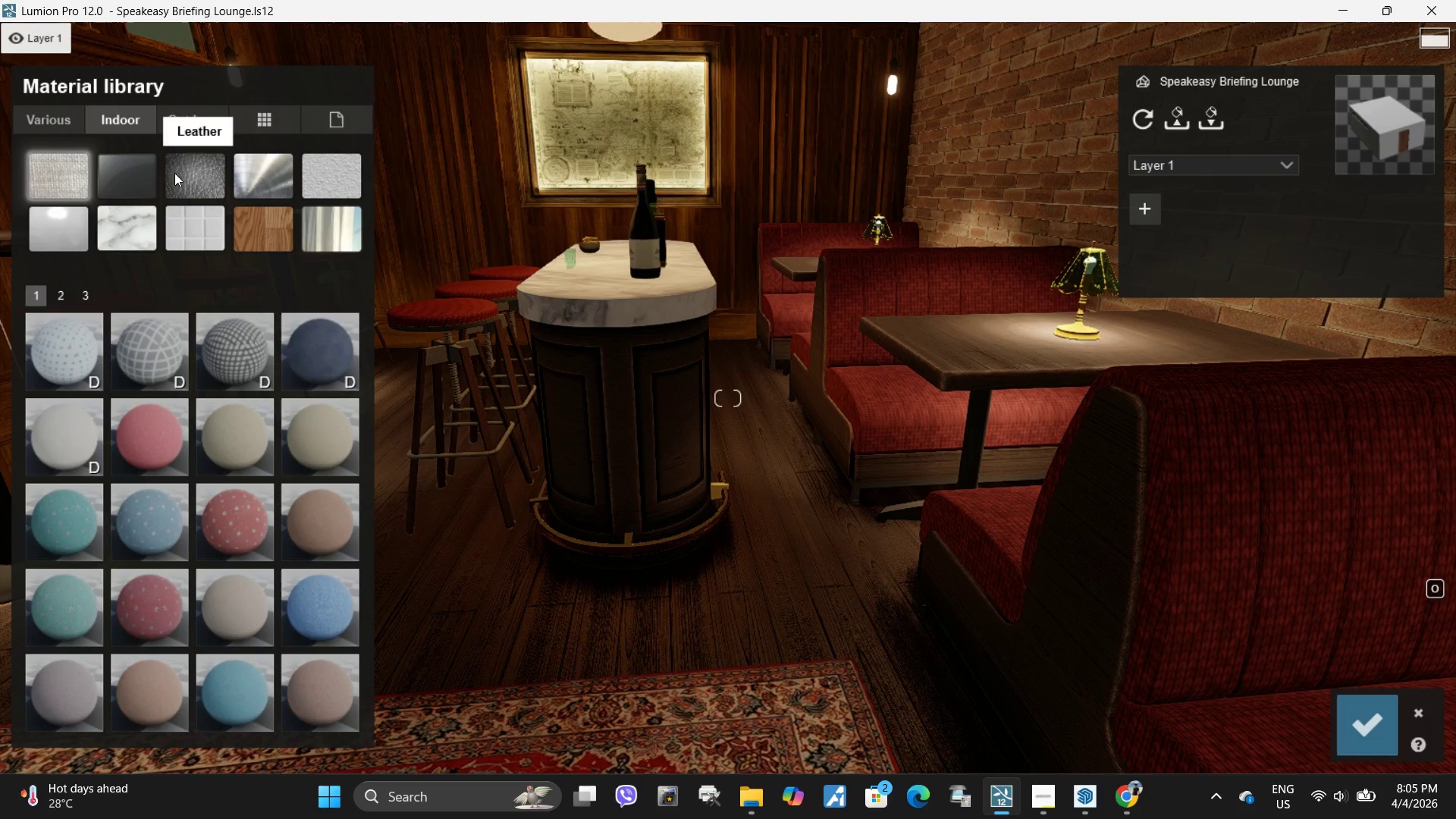 
left_click([271, 182])
 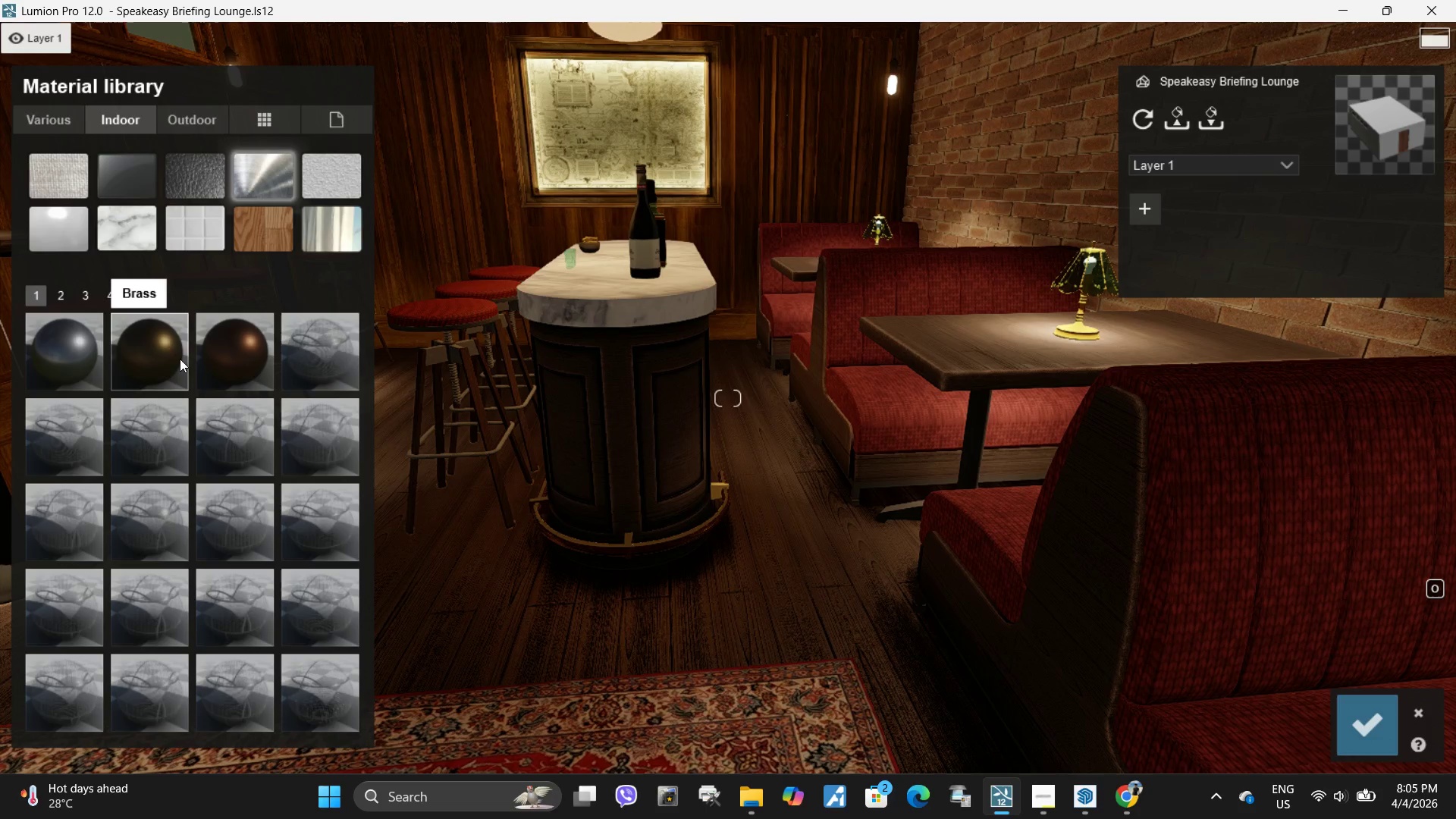 
left_click([171, 361])
 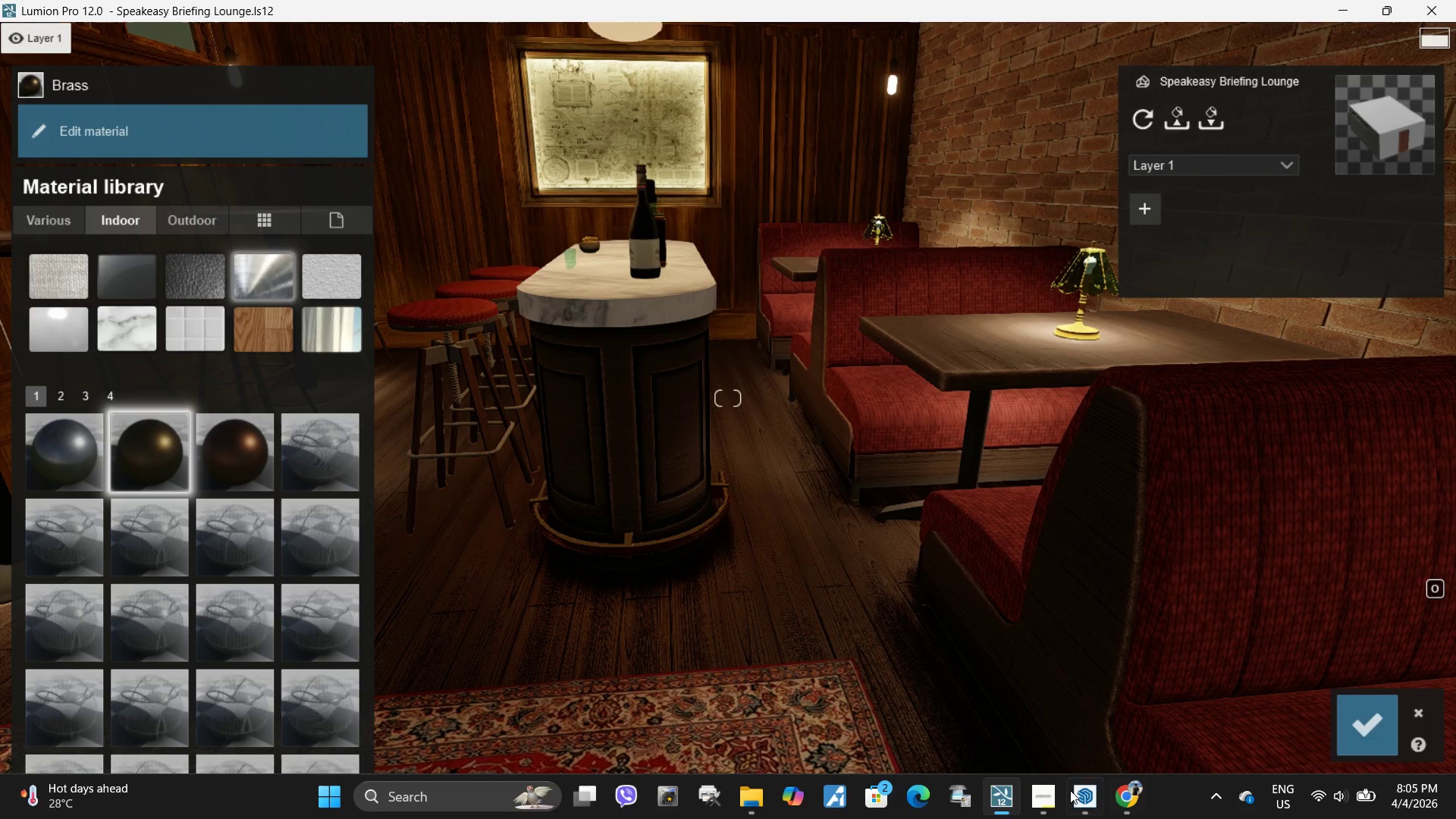 
left_click([1119, 801])
 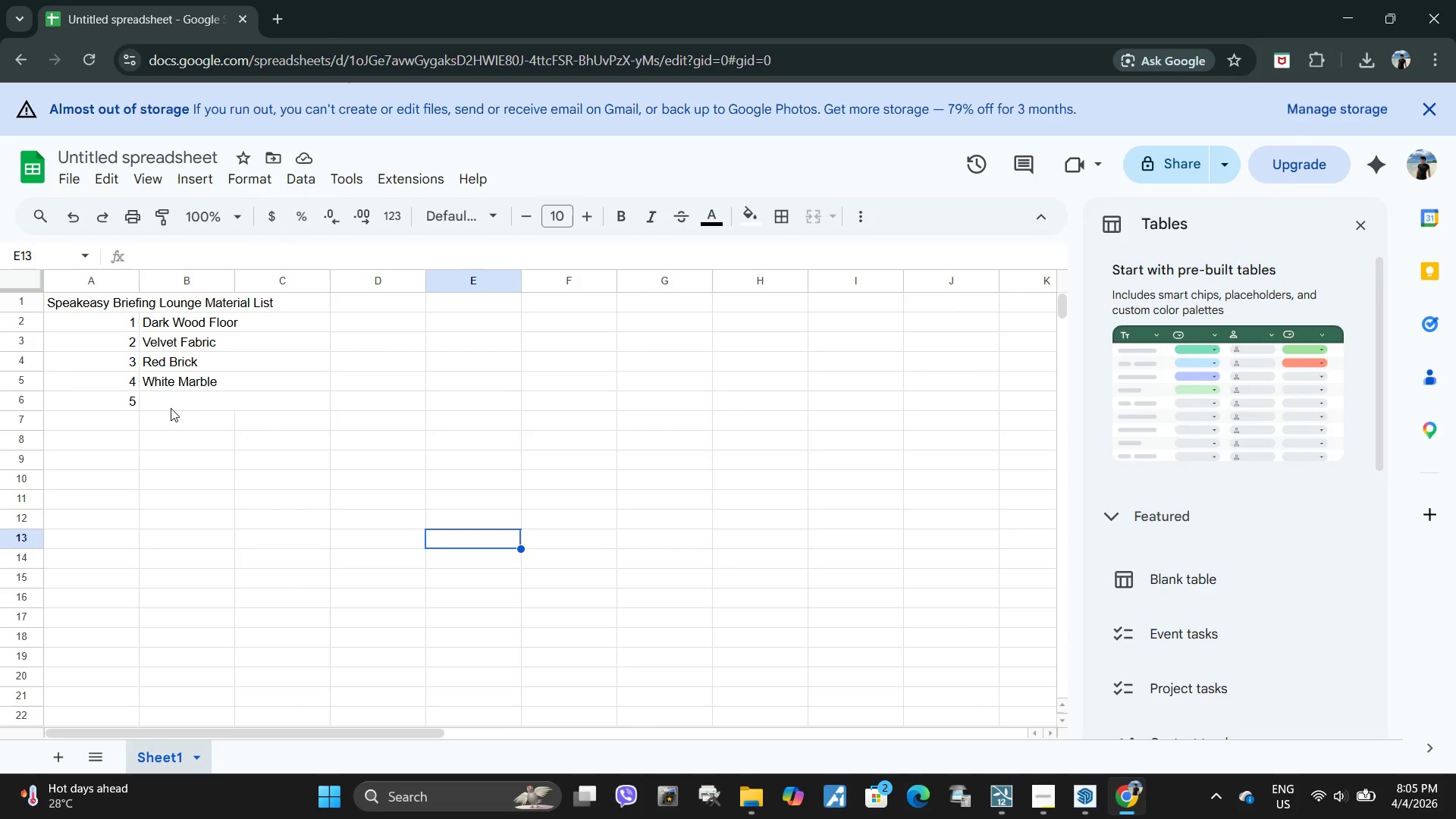 
double_click([176, 405])
 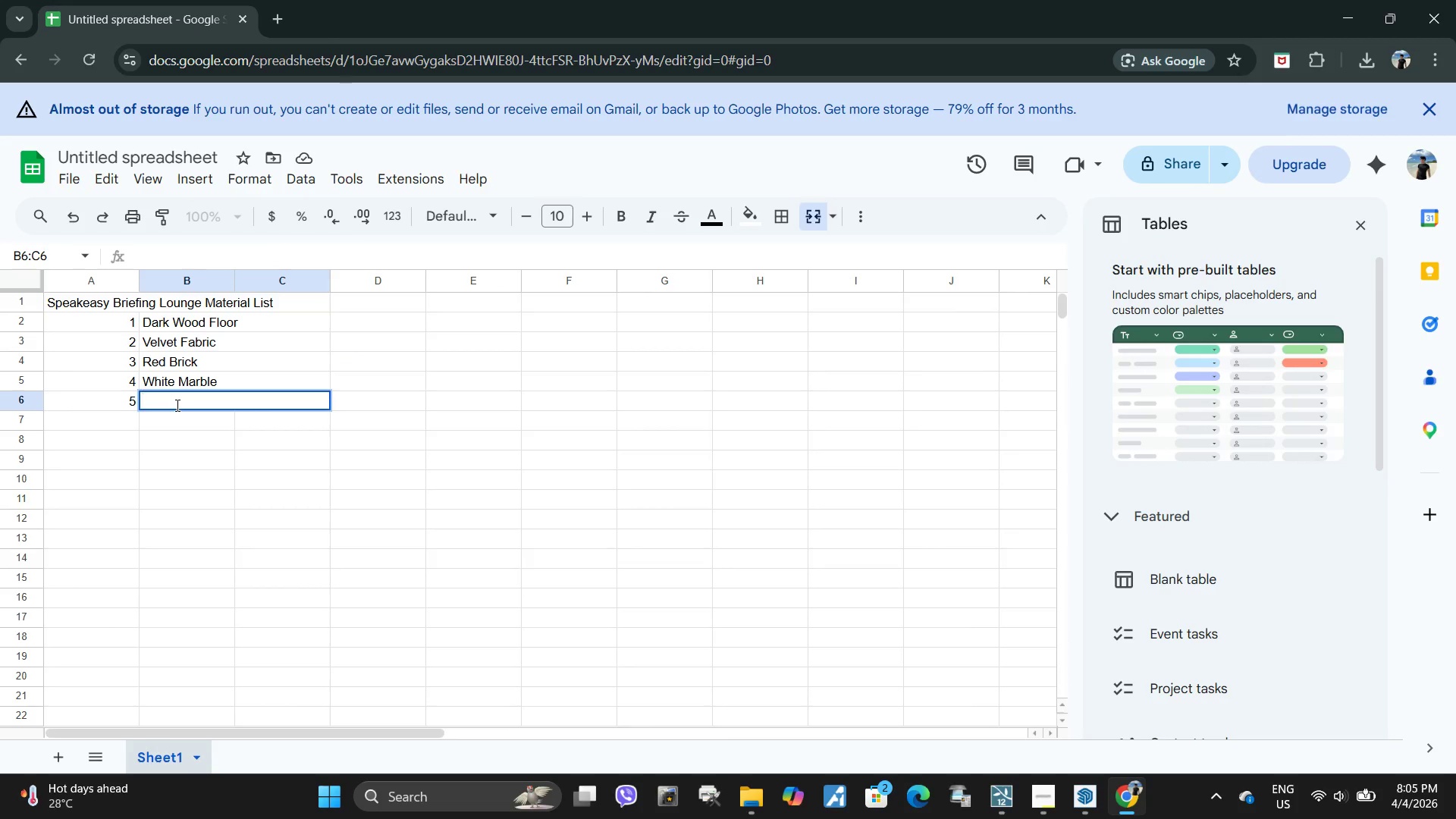 
type(Metal Brass)
 